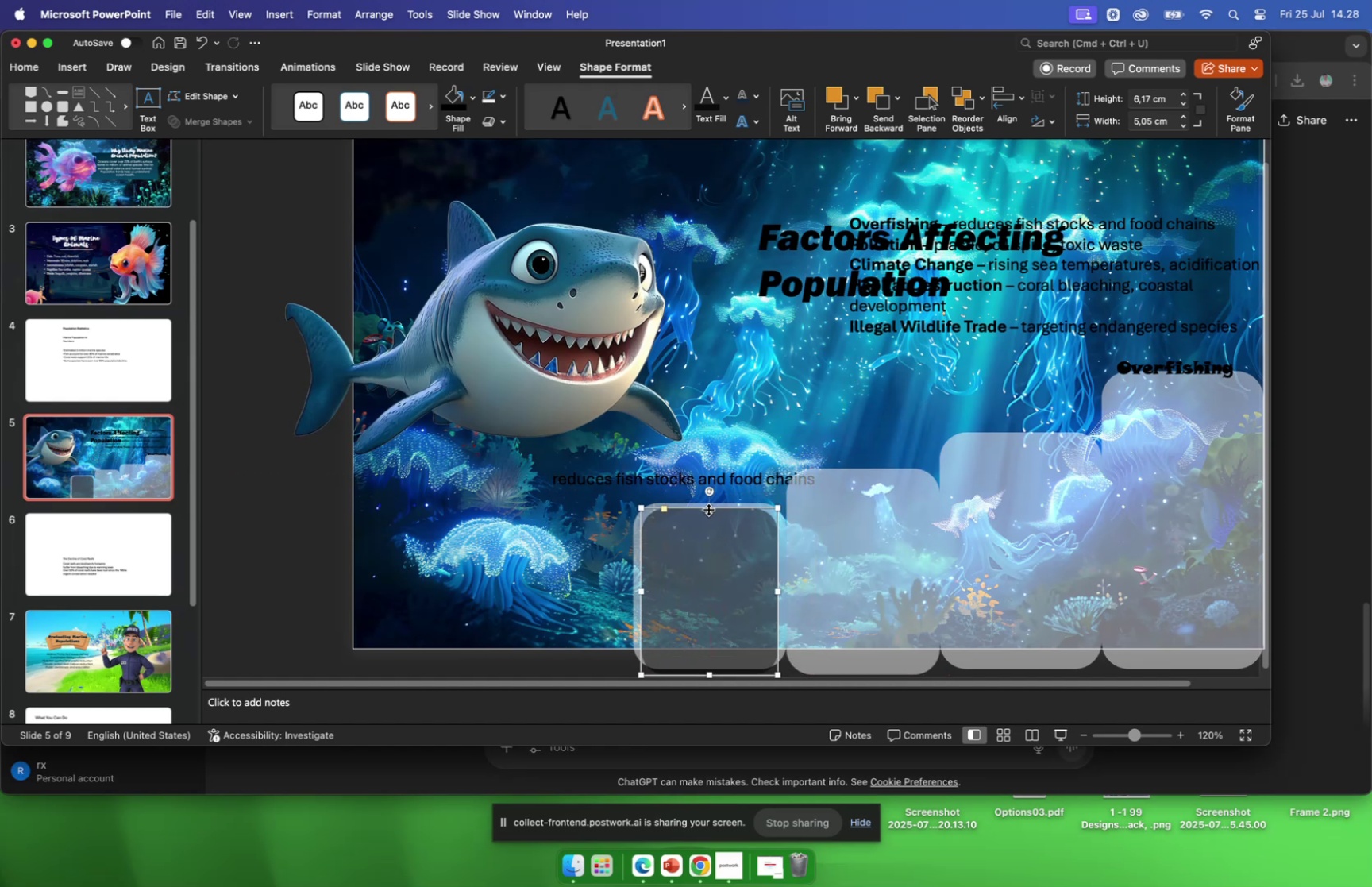 
left_click_drag(start_coordinate=[709, 509], to_coordinate=[709, 515])
 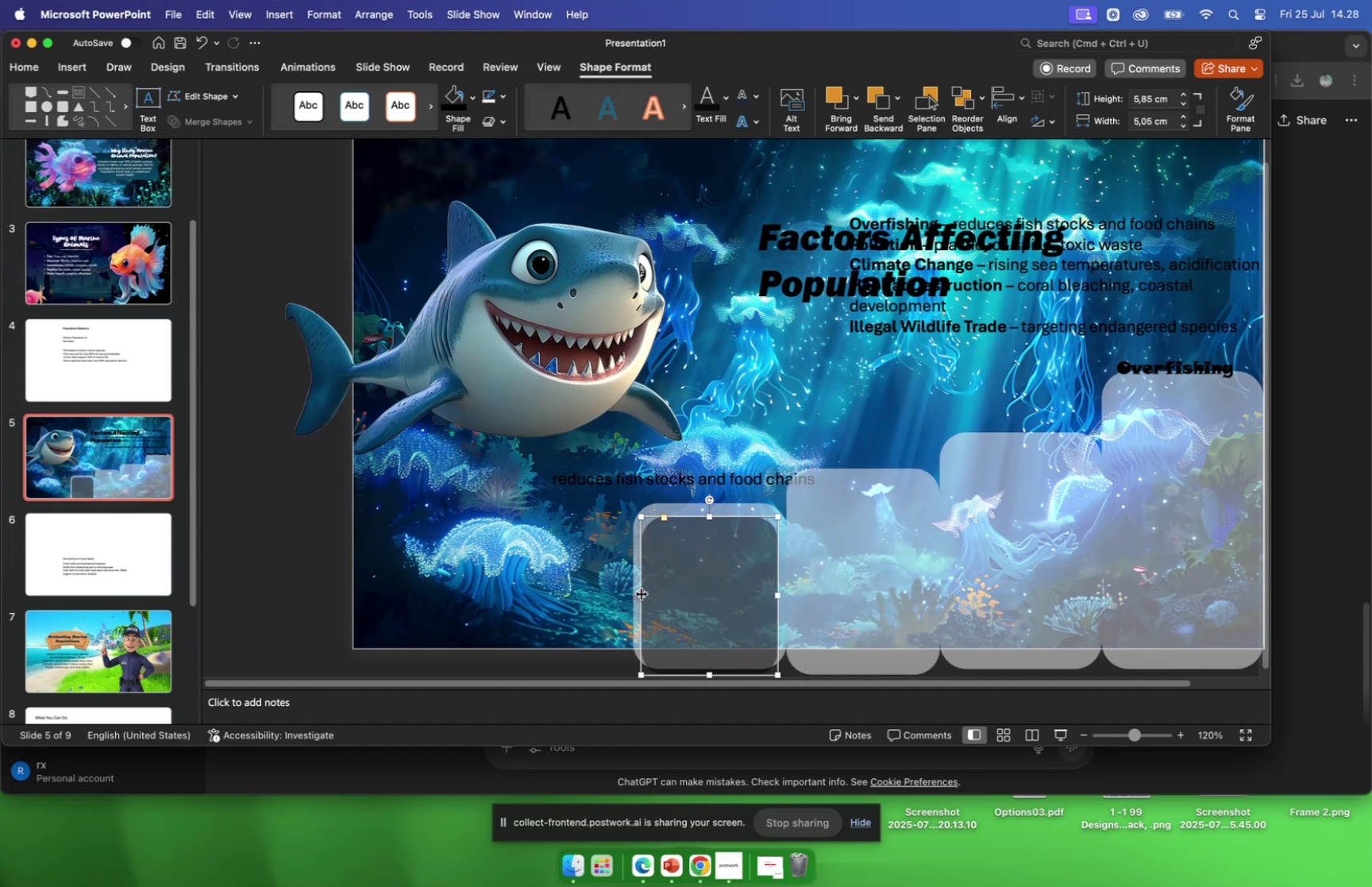 
left_click_drag(start_coordinate=[642, 593], to_coordinate=[649, 593])
 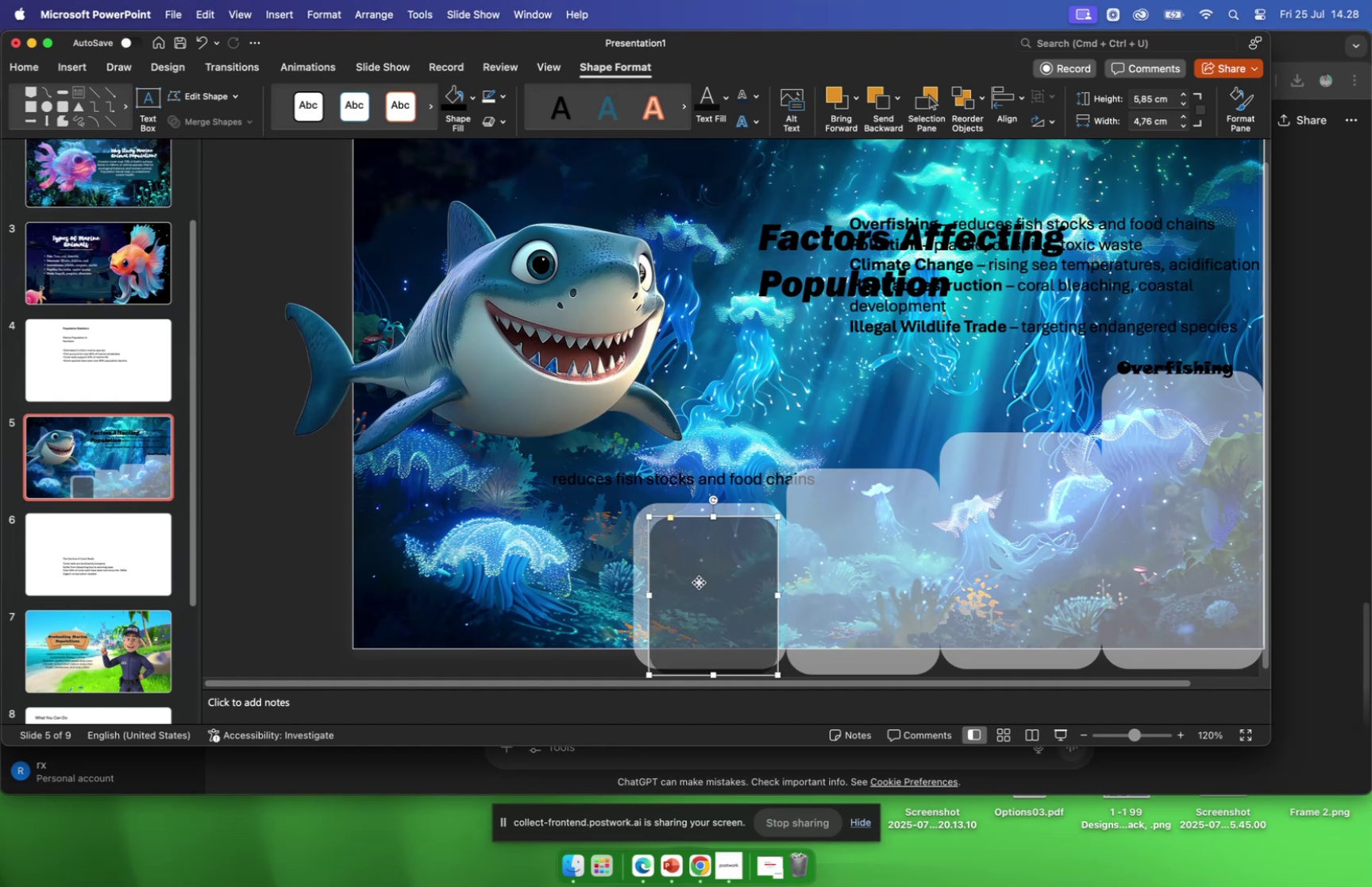 
left_click_drag(start_coordinate=[699, 581], to_coordinate=[696, 577])
 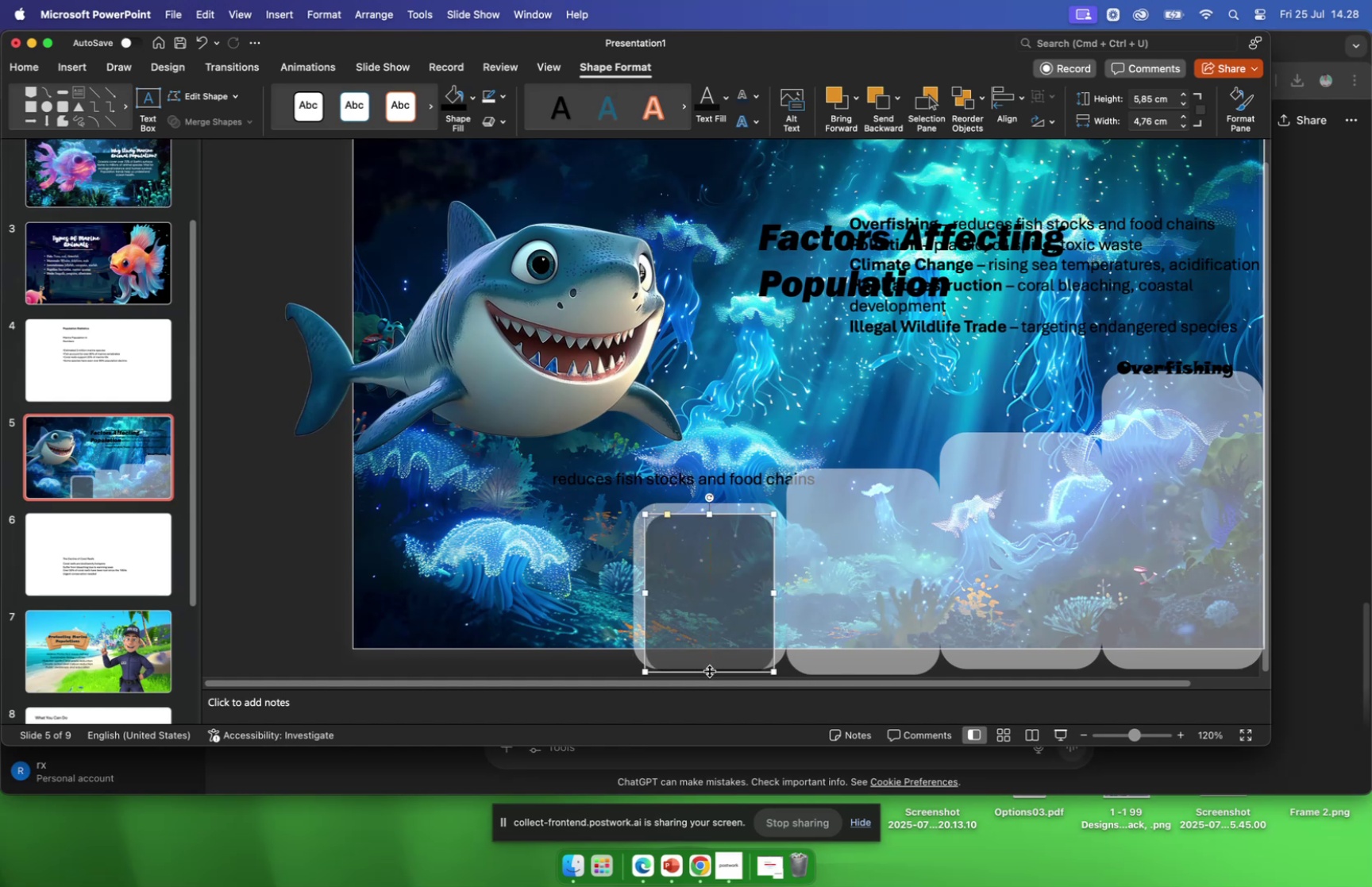 
left_click_drag(start_coordinate=[710, 669], to_coordinate=[713, 658])
 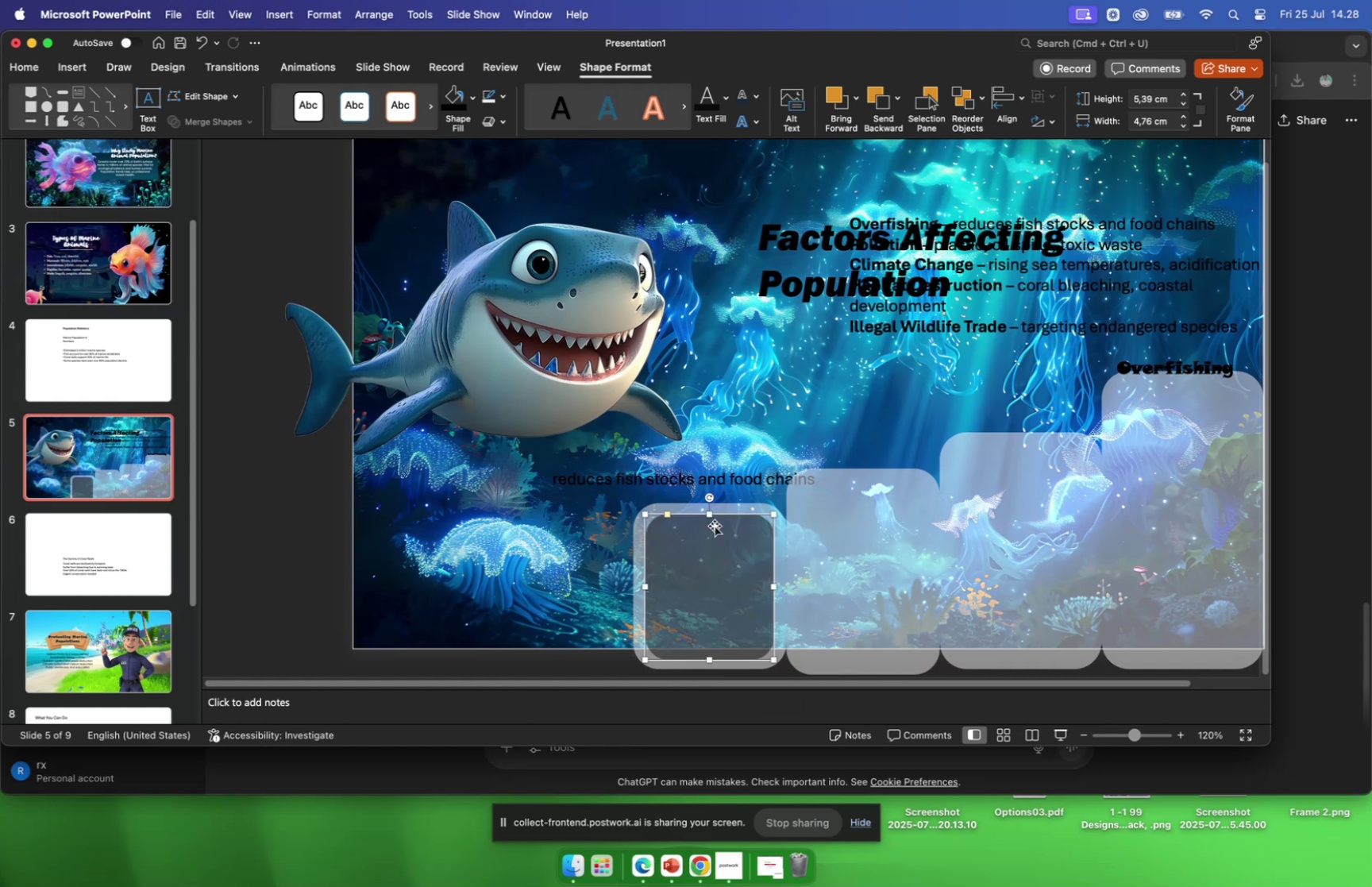 
key(Meta+CommandLeft)
 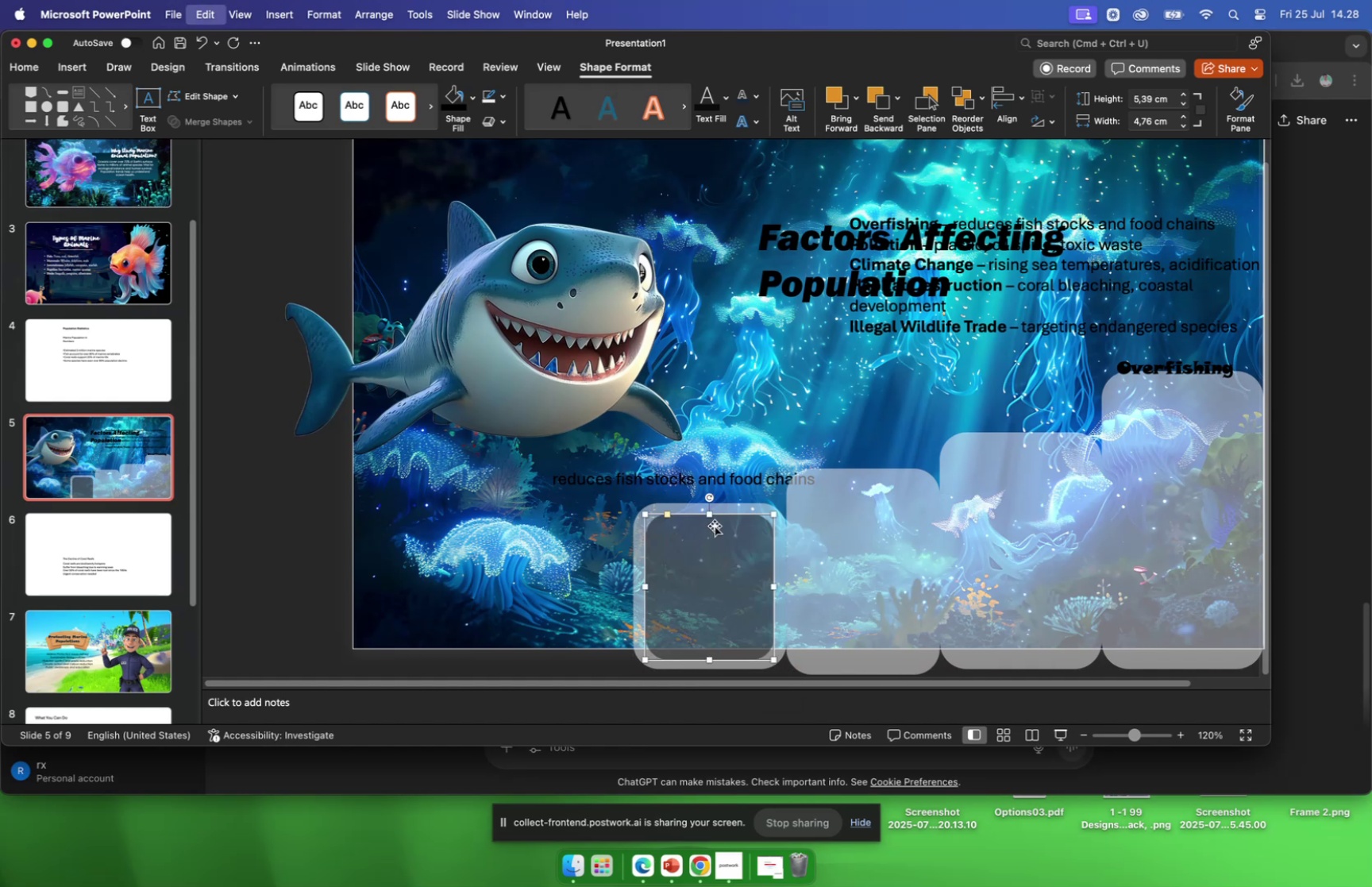 
key(Meta+C)
 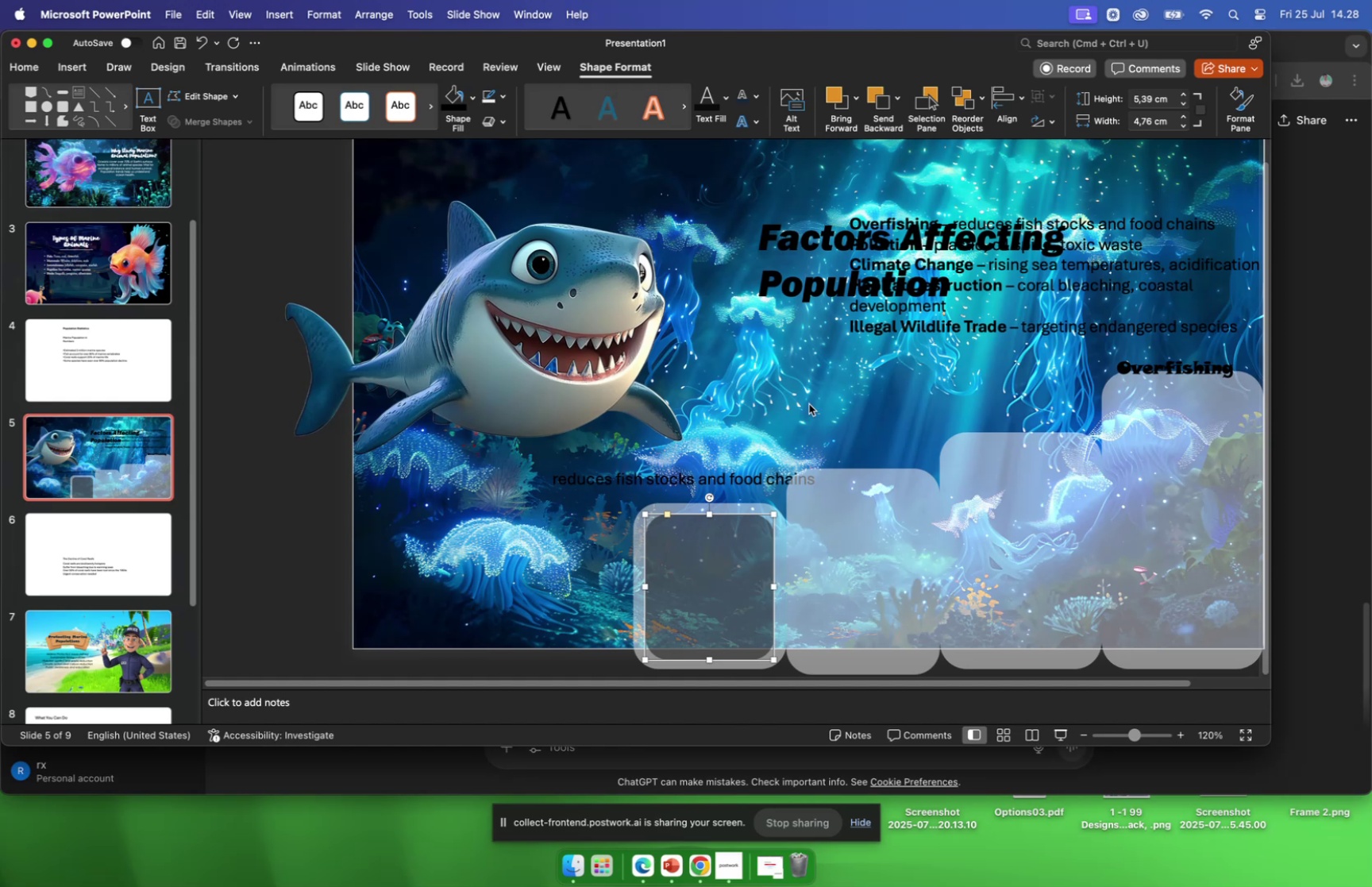 
left_click([809, 403])
 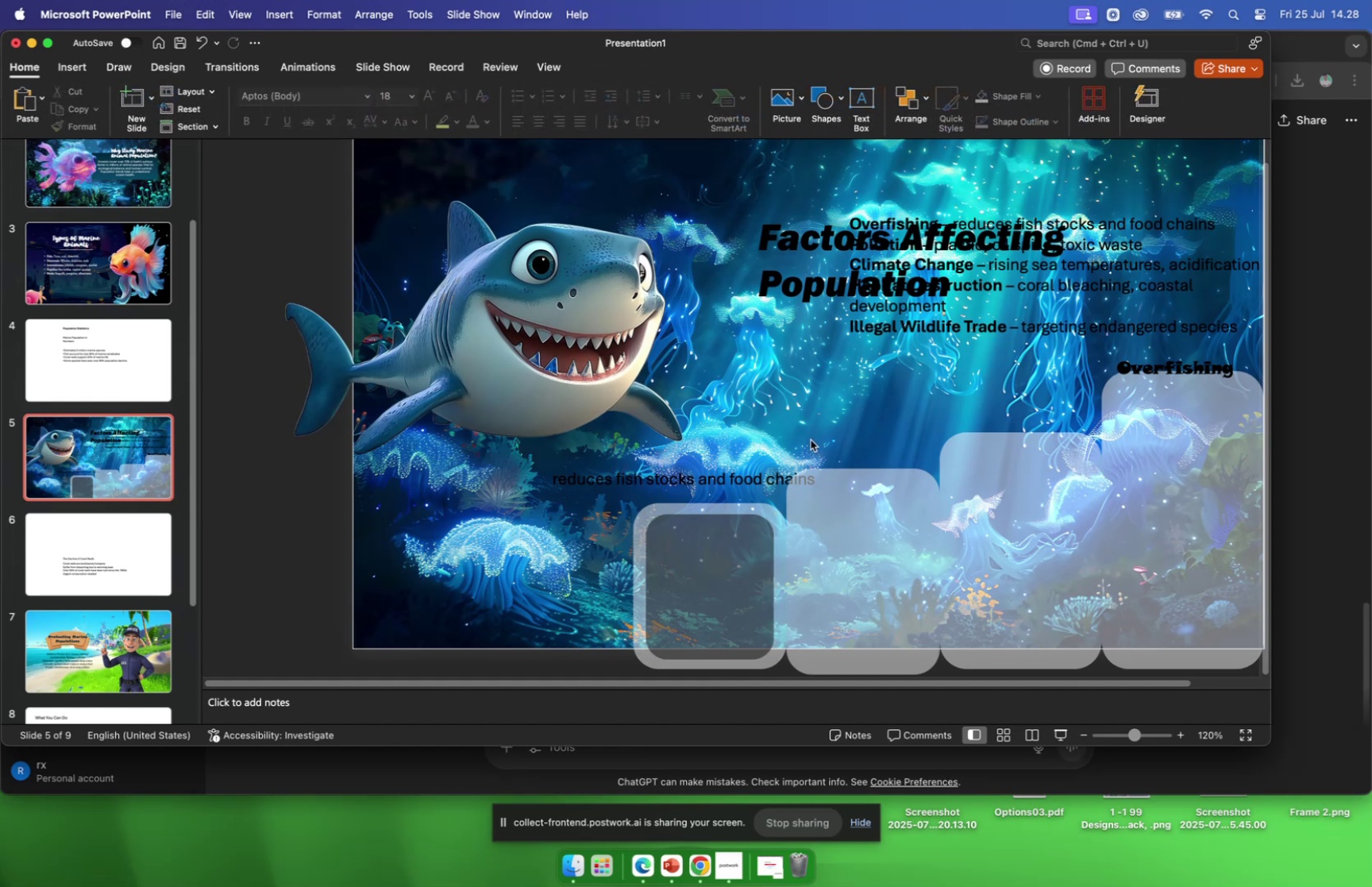 
key(Meta+CommandLeft)
 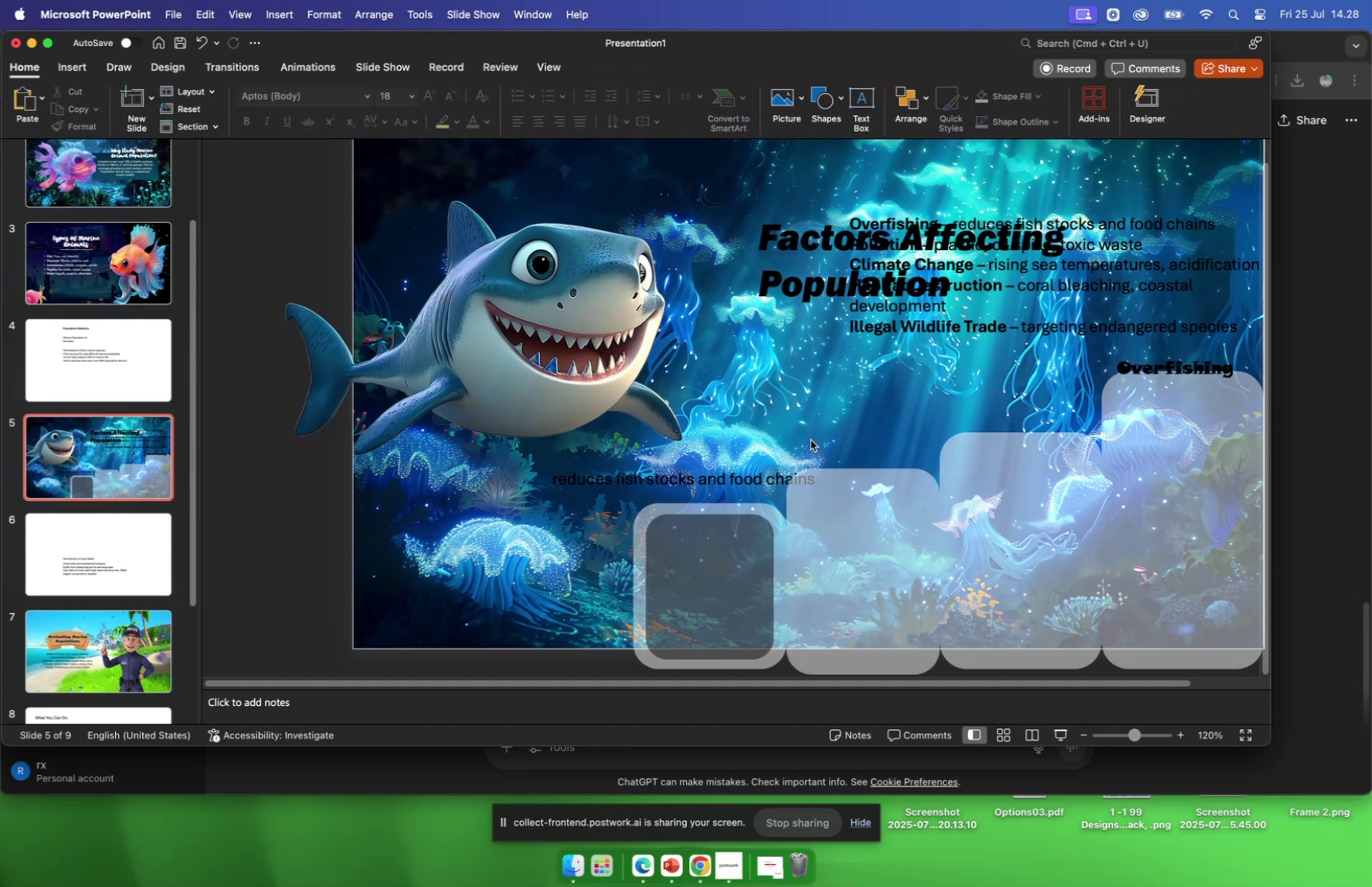 
key(Meta+V)
 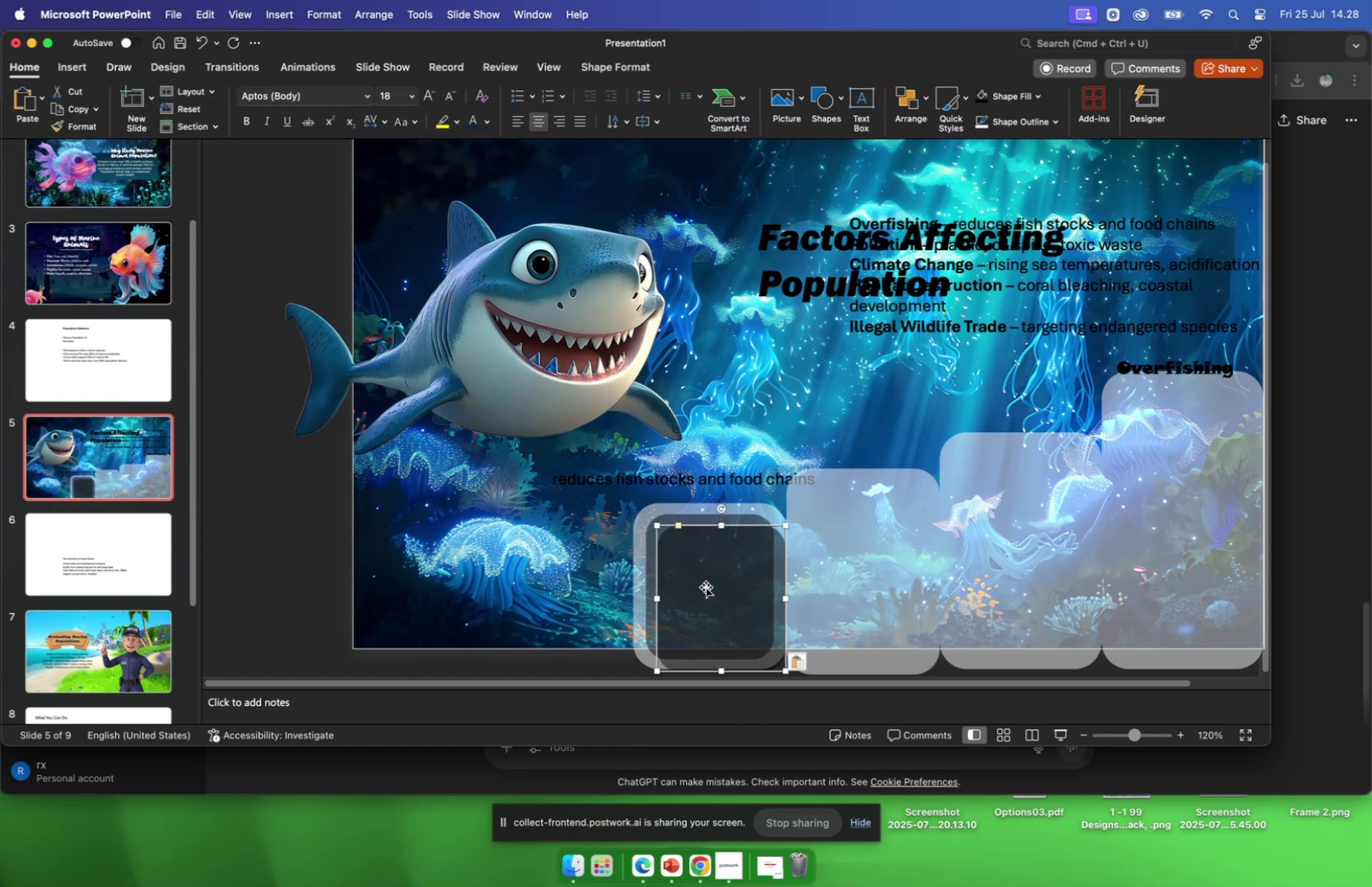 
left_click_drag(start_coordinate=[707, 583], to_coordinate=[849, 540])
 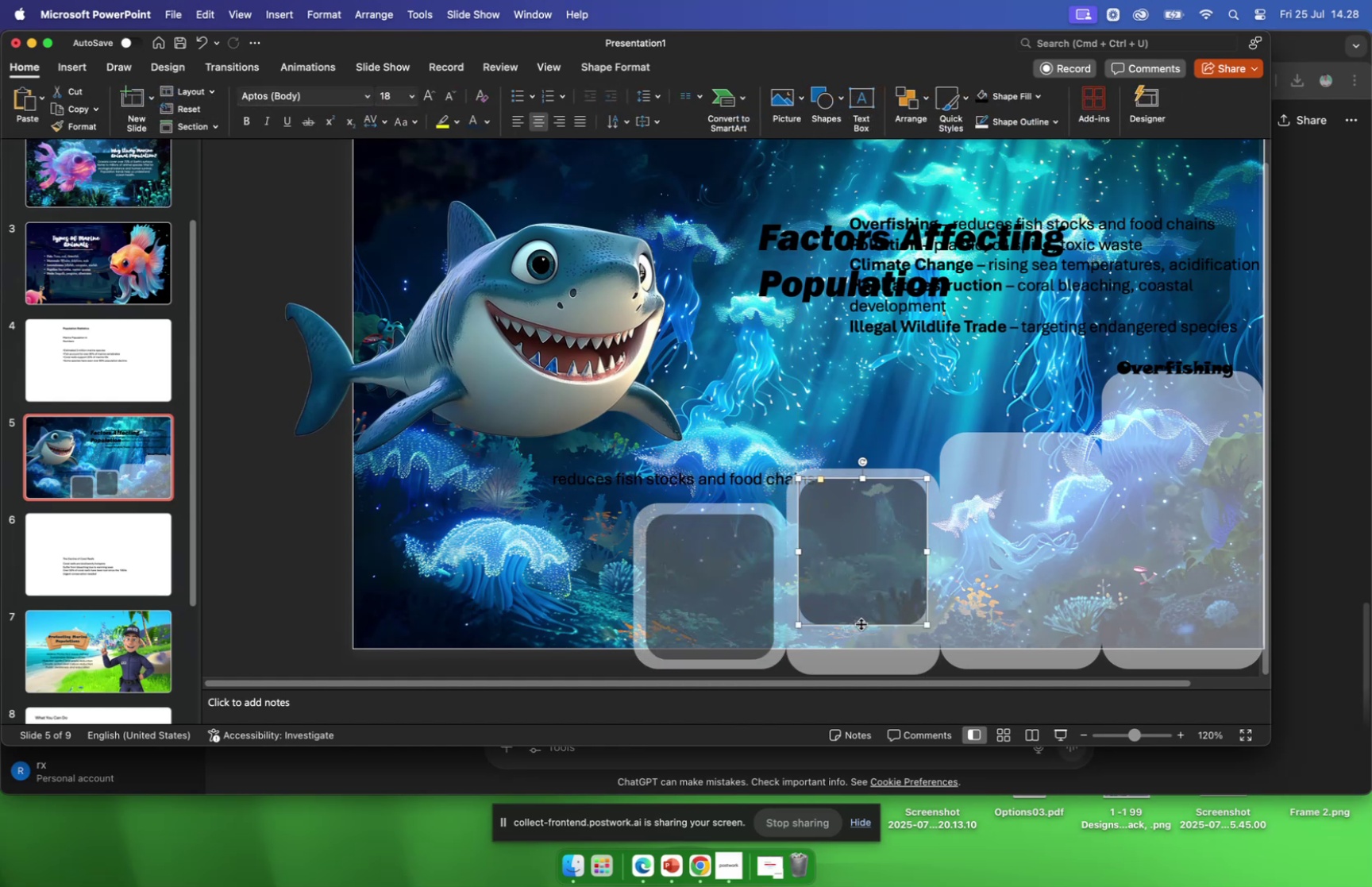 
left_click_drag(start_coordinate=[861, 623], to_coordinate=[860, 661])
 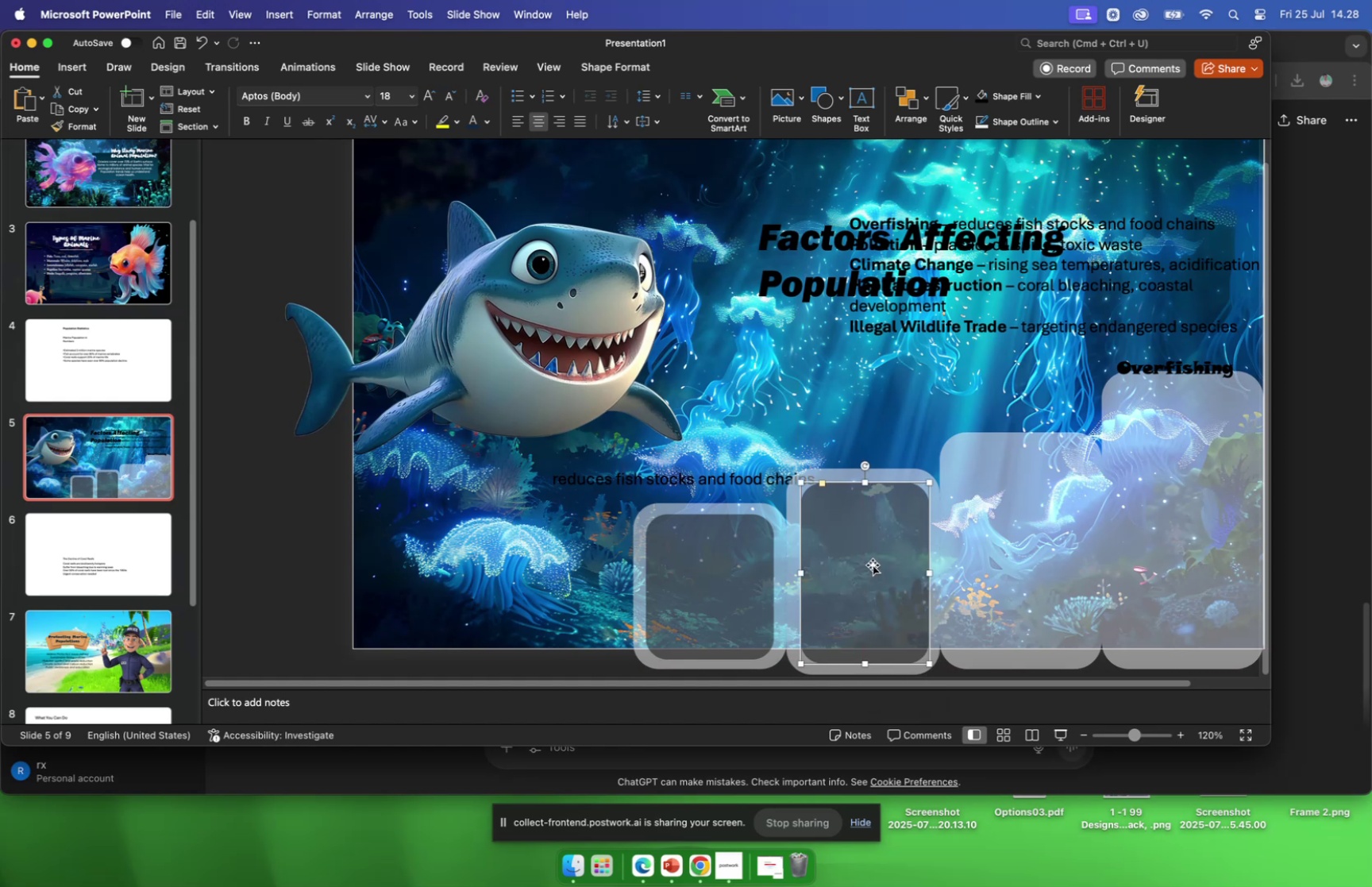 
key(Meta+V)
 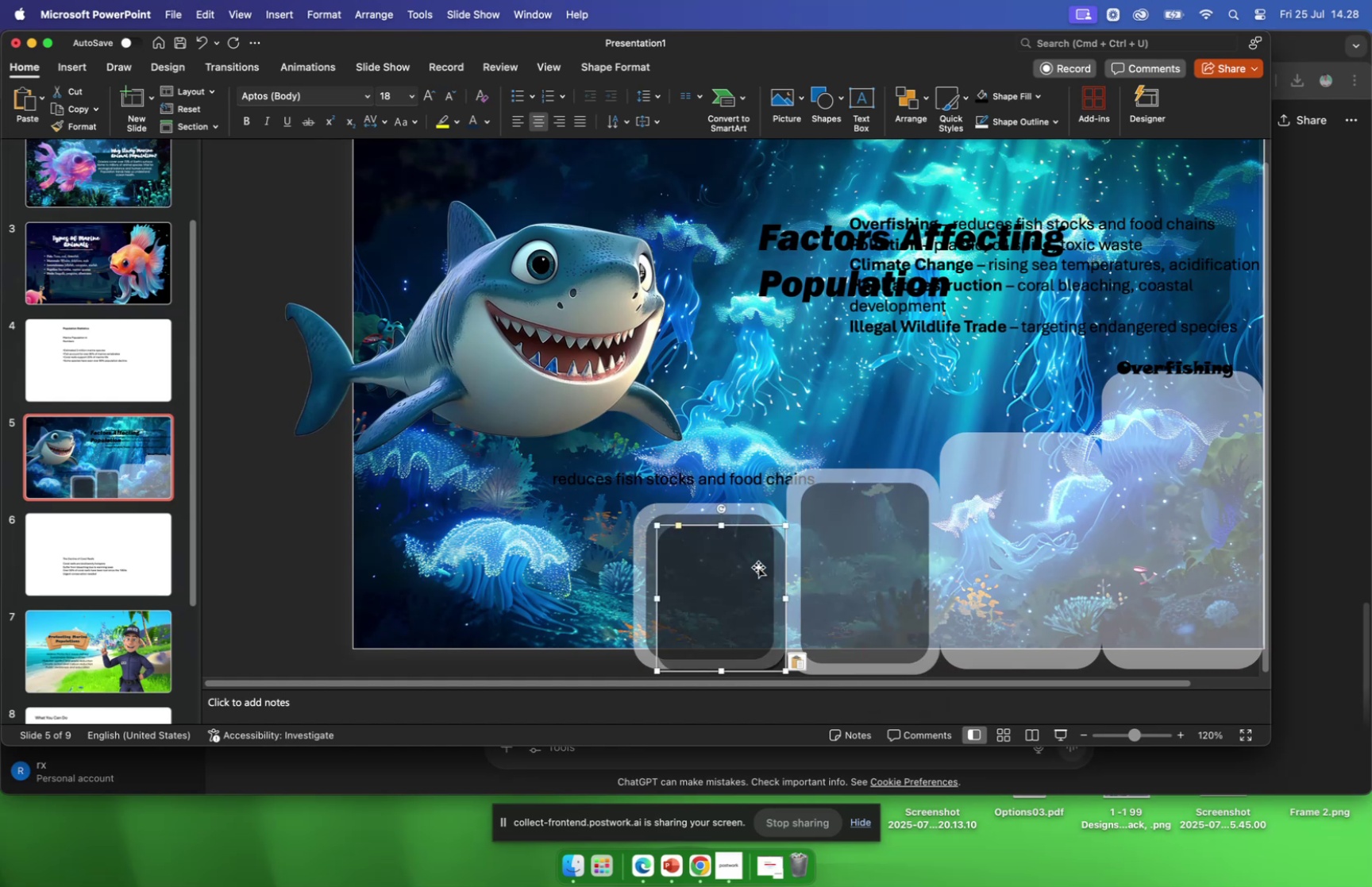 
left_click_drag(start_coordinate=[742, 573], to_coordinate=[1040, 494])
 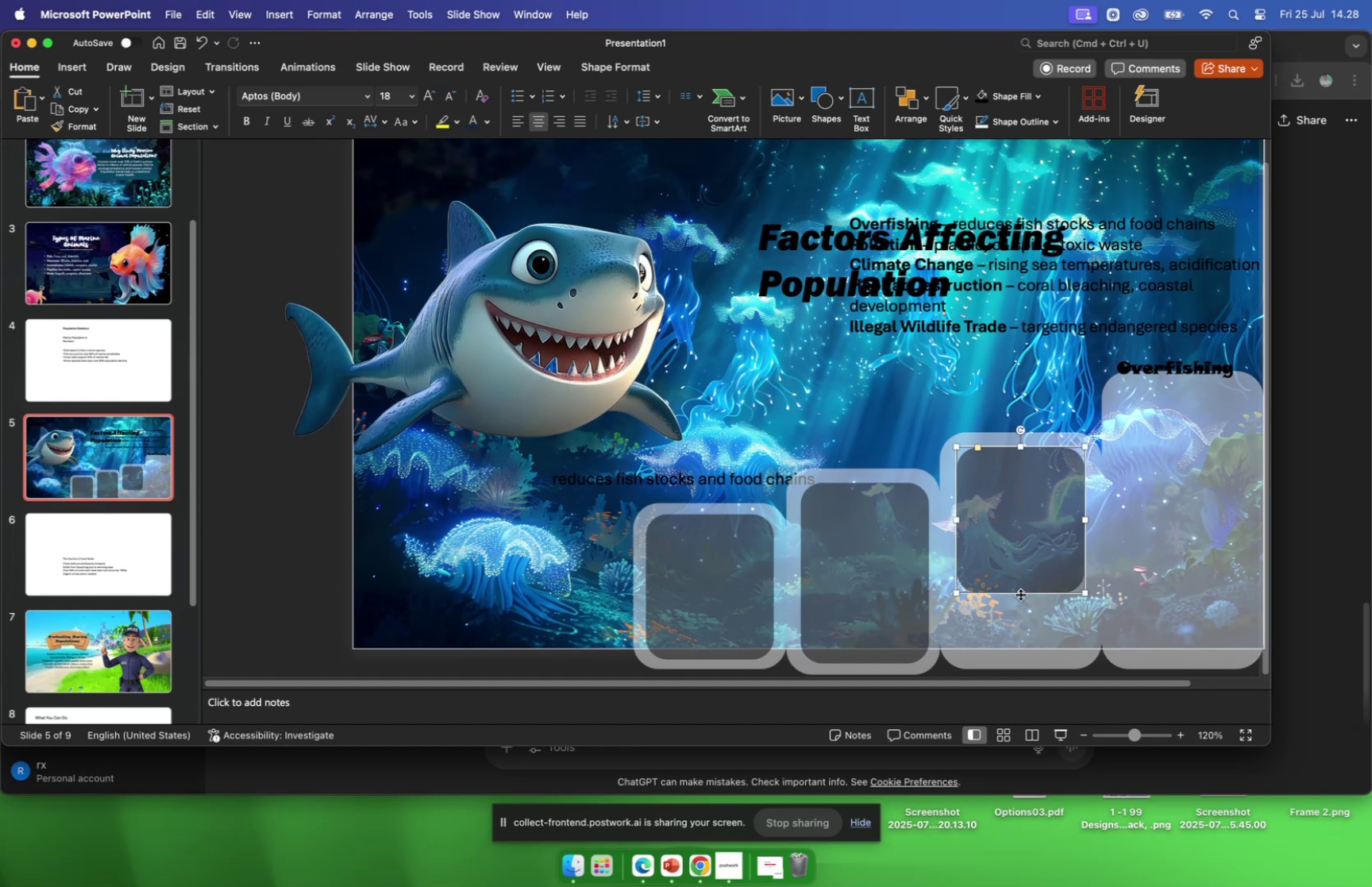 
left_click_drag(start_coordinate=[1020, 593], to_coordinate=[1031, 657])
 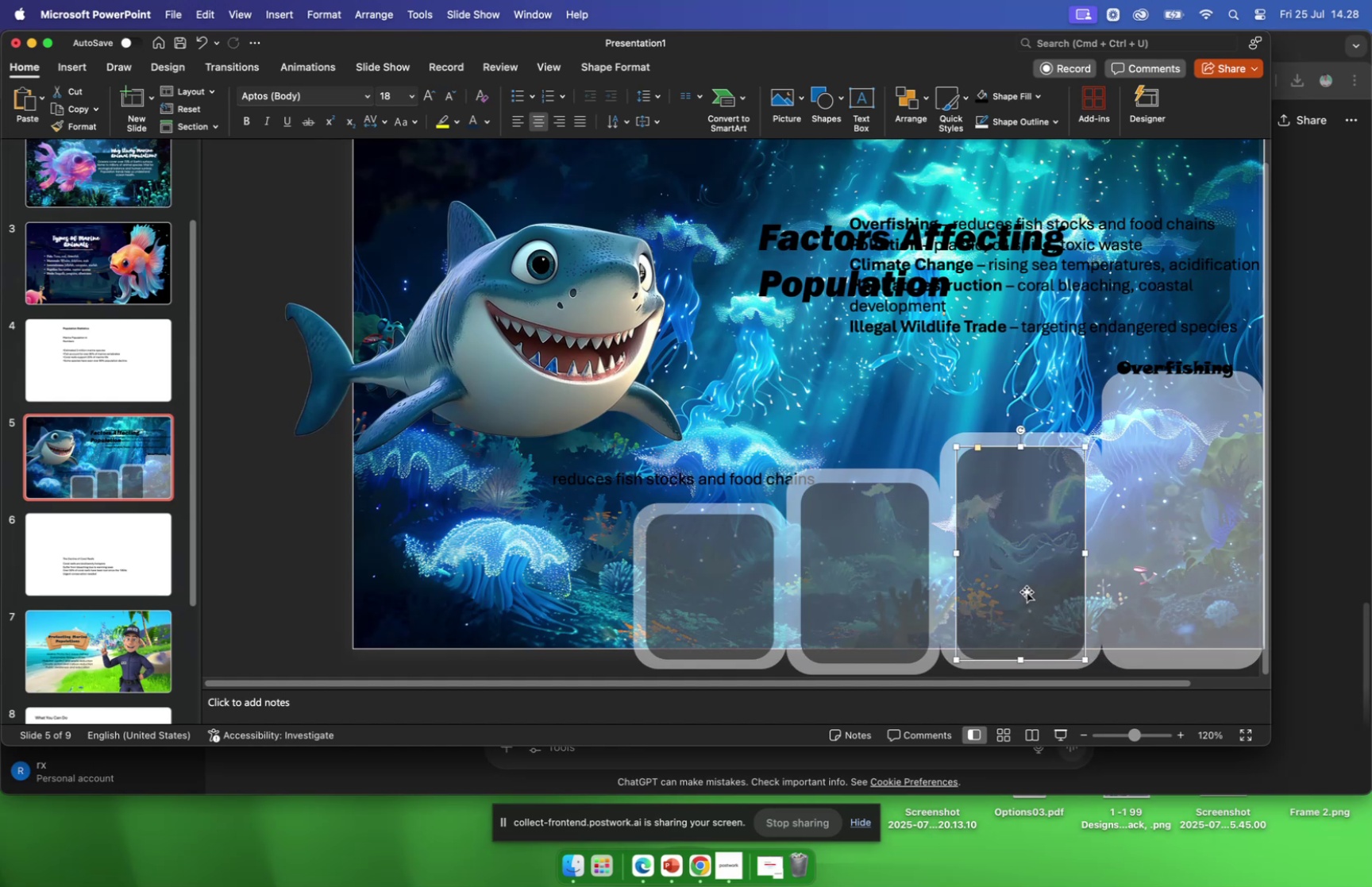 
key(Meta+CommandLeft)
 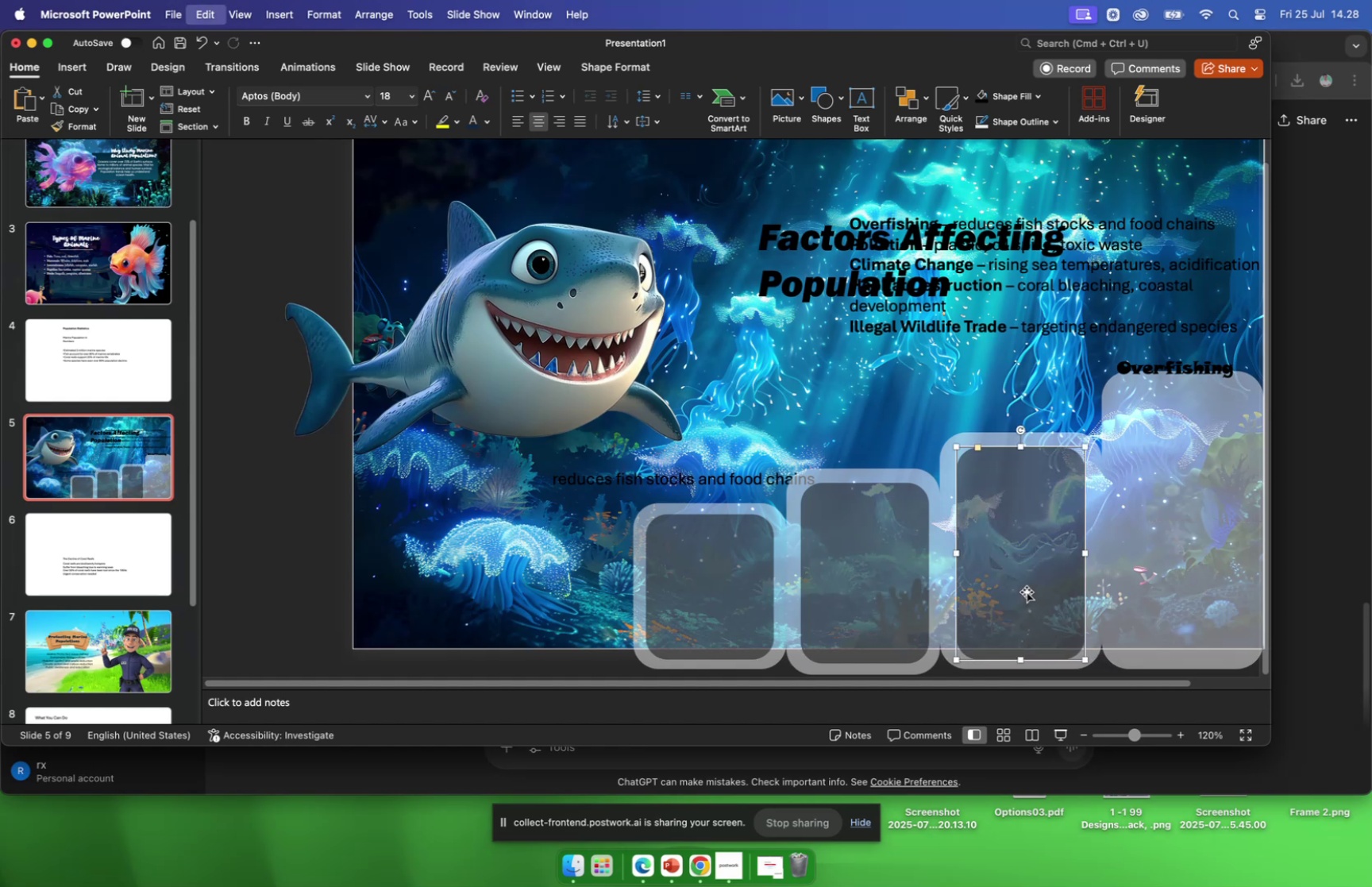 
key(Meta+V)
 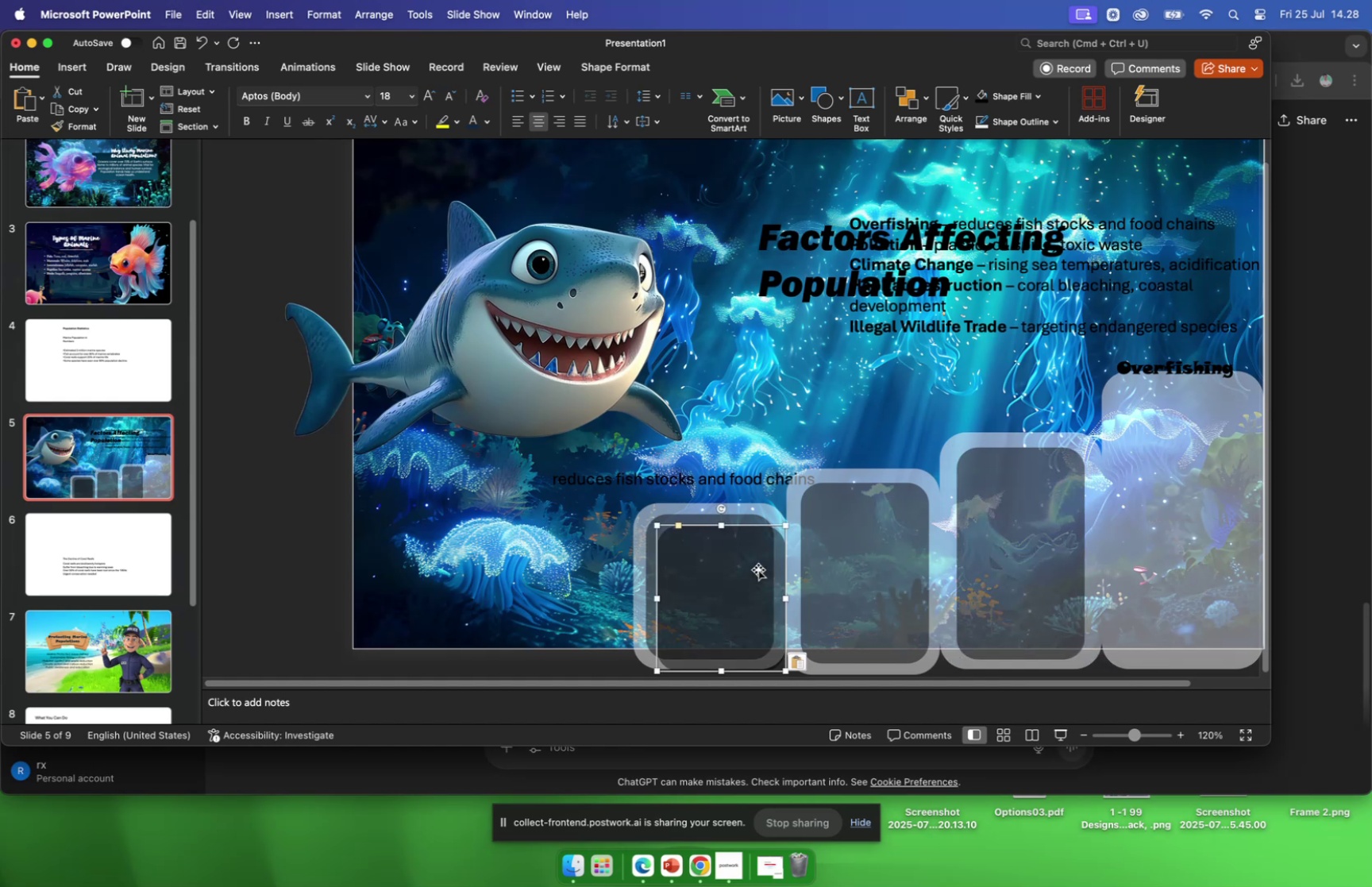 
left_click_drag(start_coordinate=[717, 583], to_coordinate=[1181, 445])
 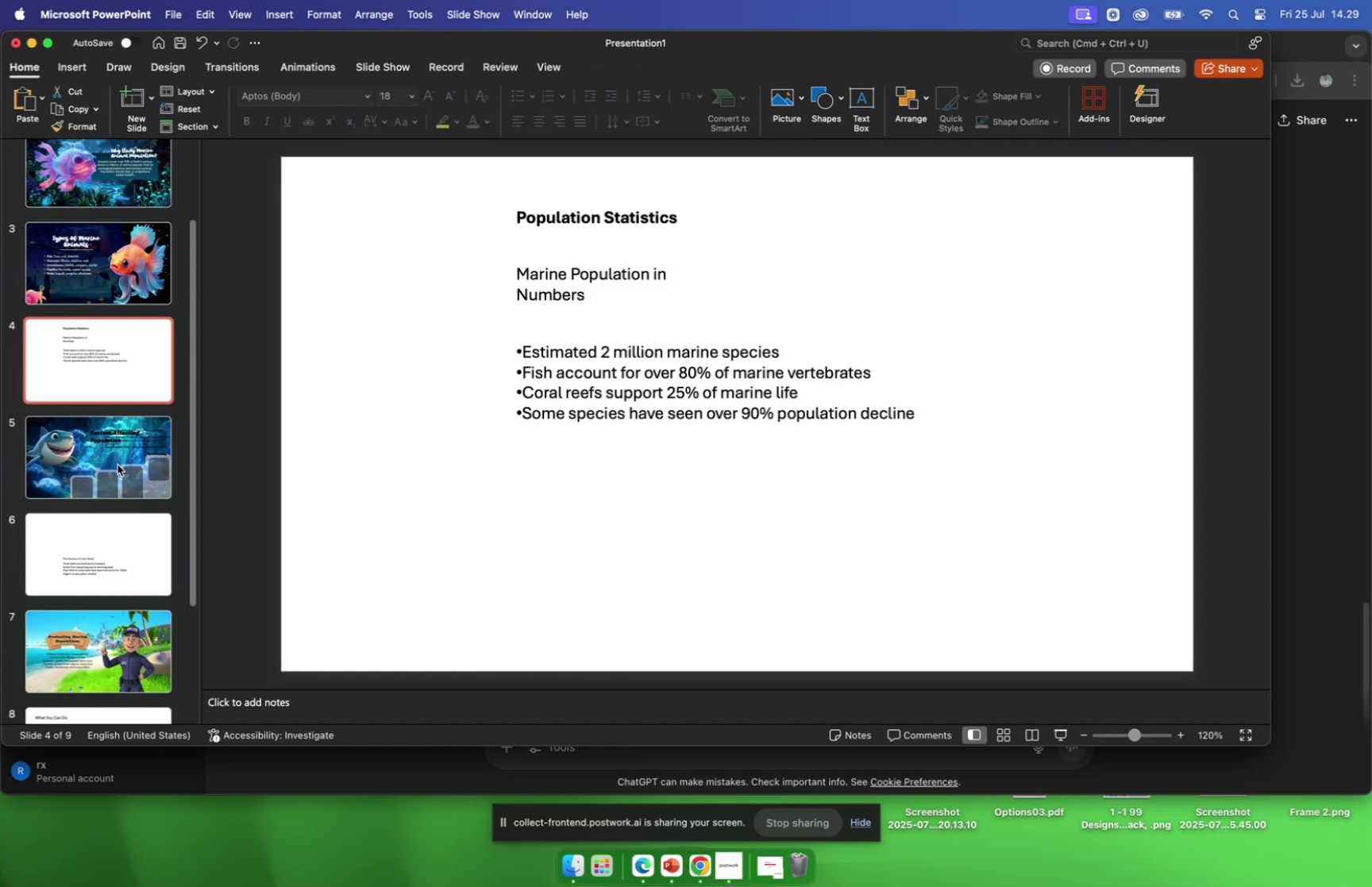 
wait(7.08)
 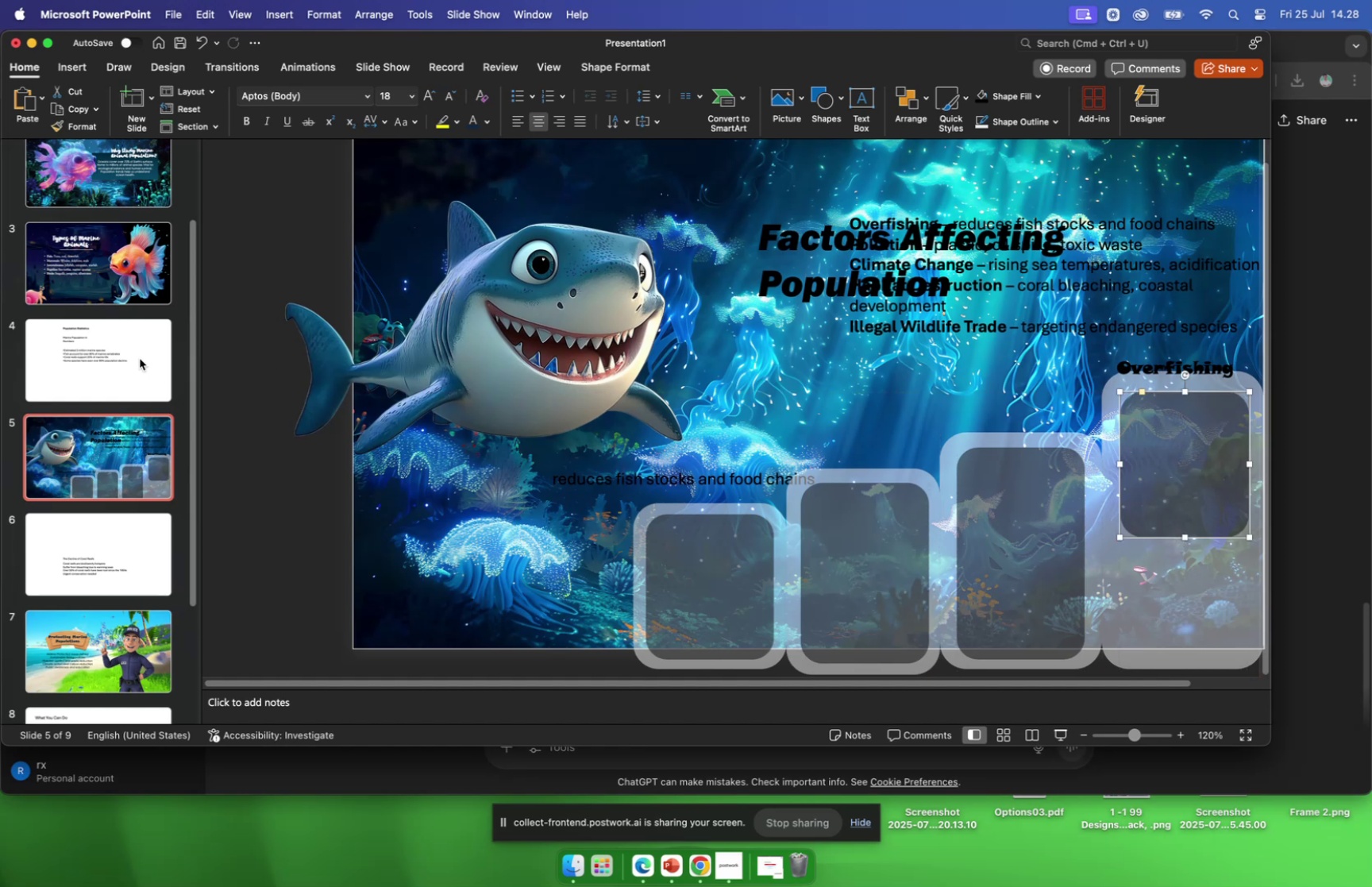 
left_click([118, 464])
 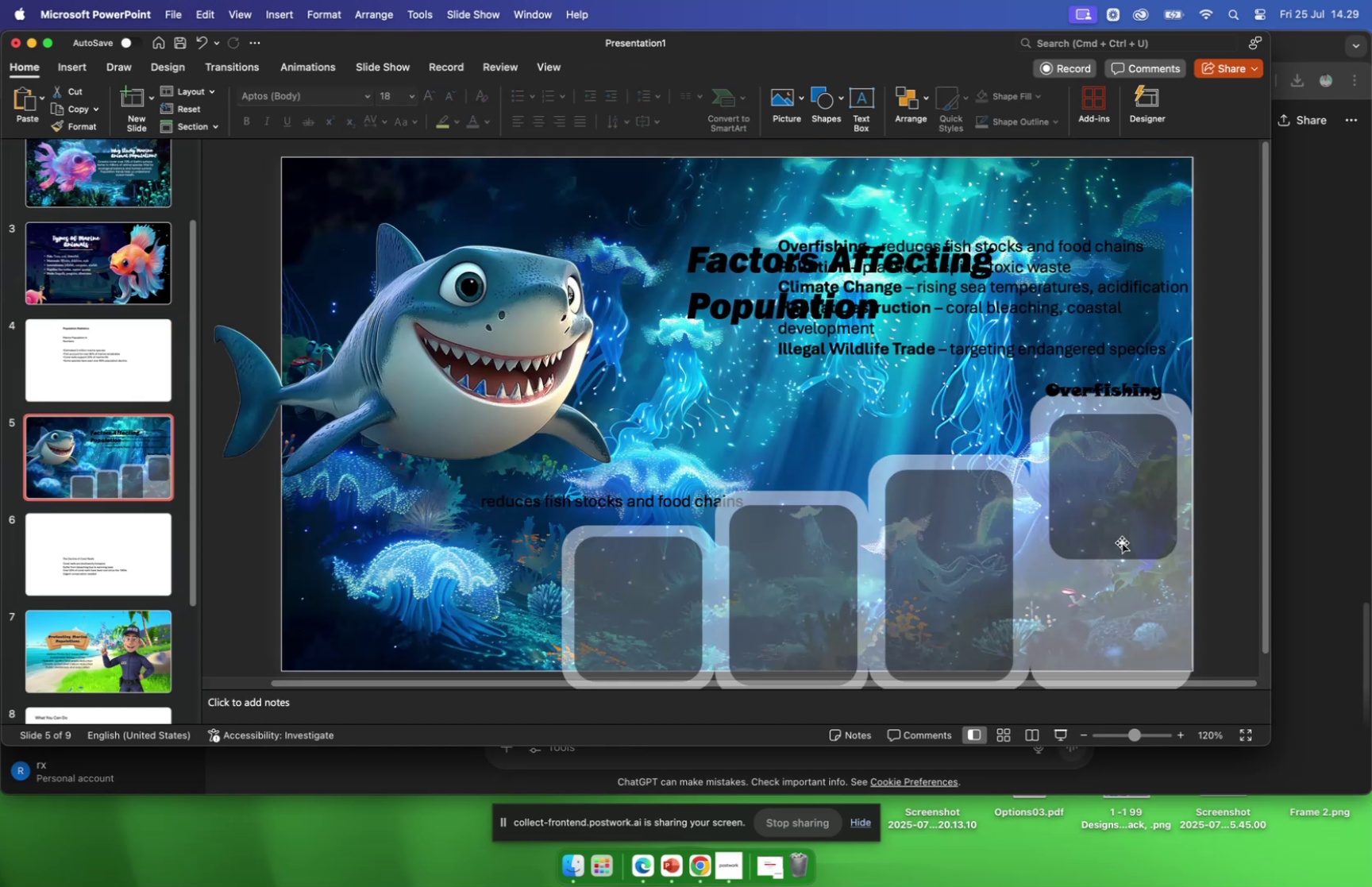 
left_click([1122, 534])
 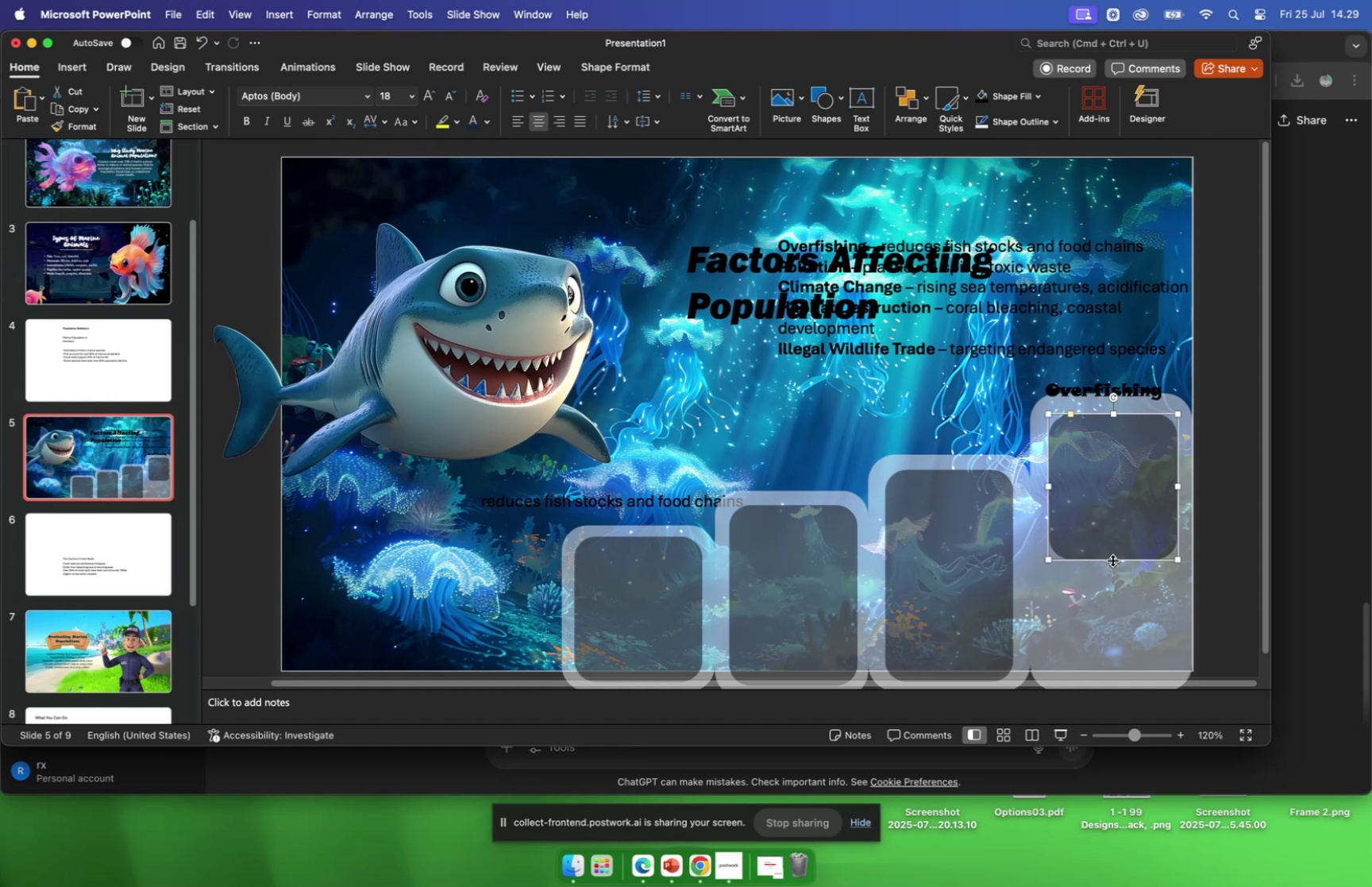 
left_click_drag(start_coordinate=[1113, 559], to_coordinate=[1122, 676])
 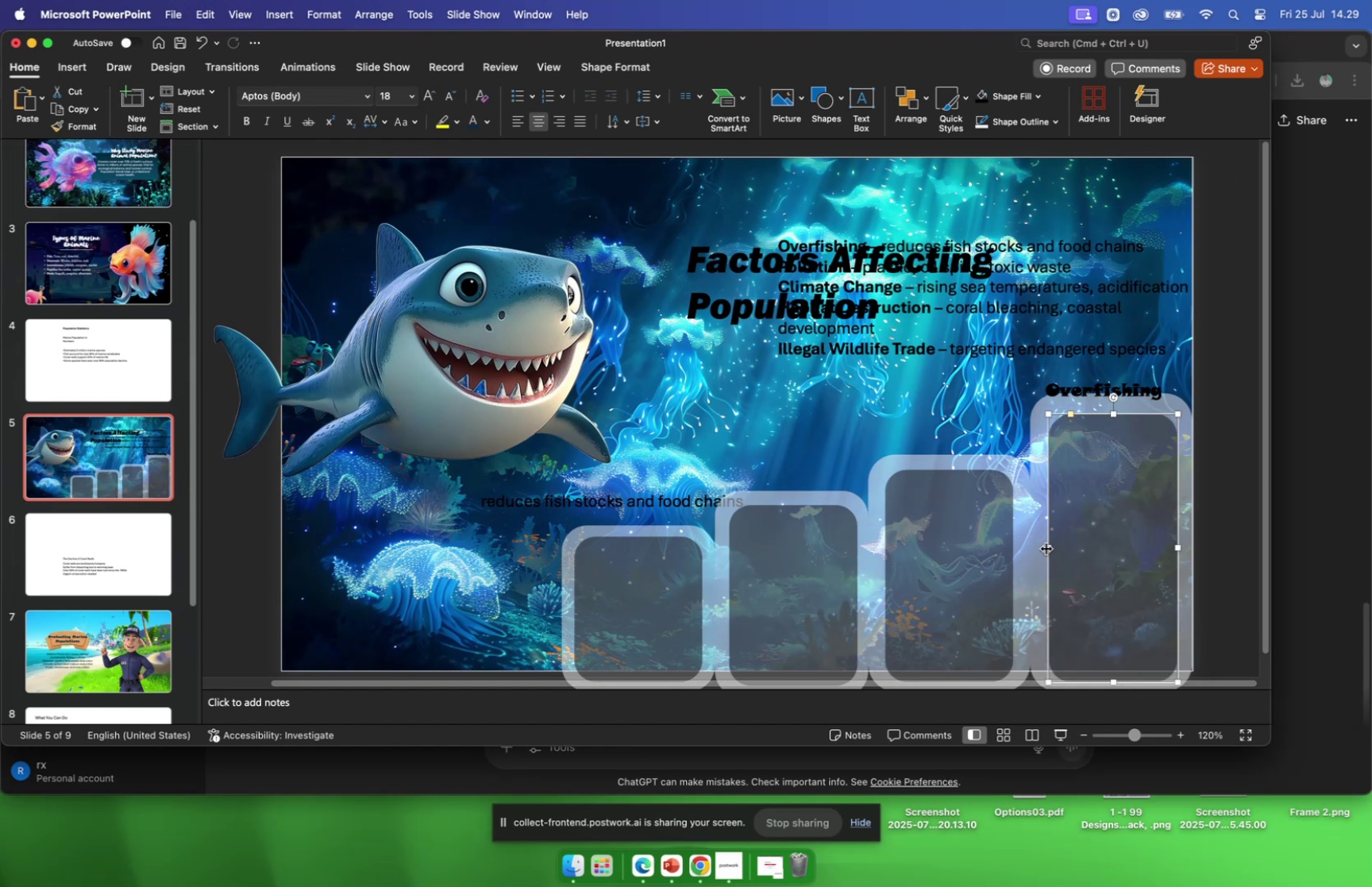 
left_click_drag(start_coordinate=[1046, 547], to_coordinate=[1041, 550])
 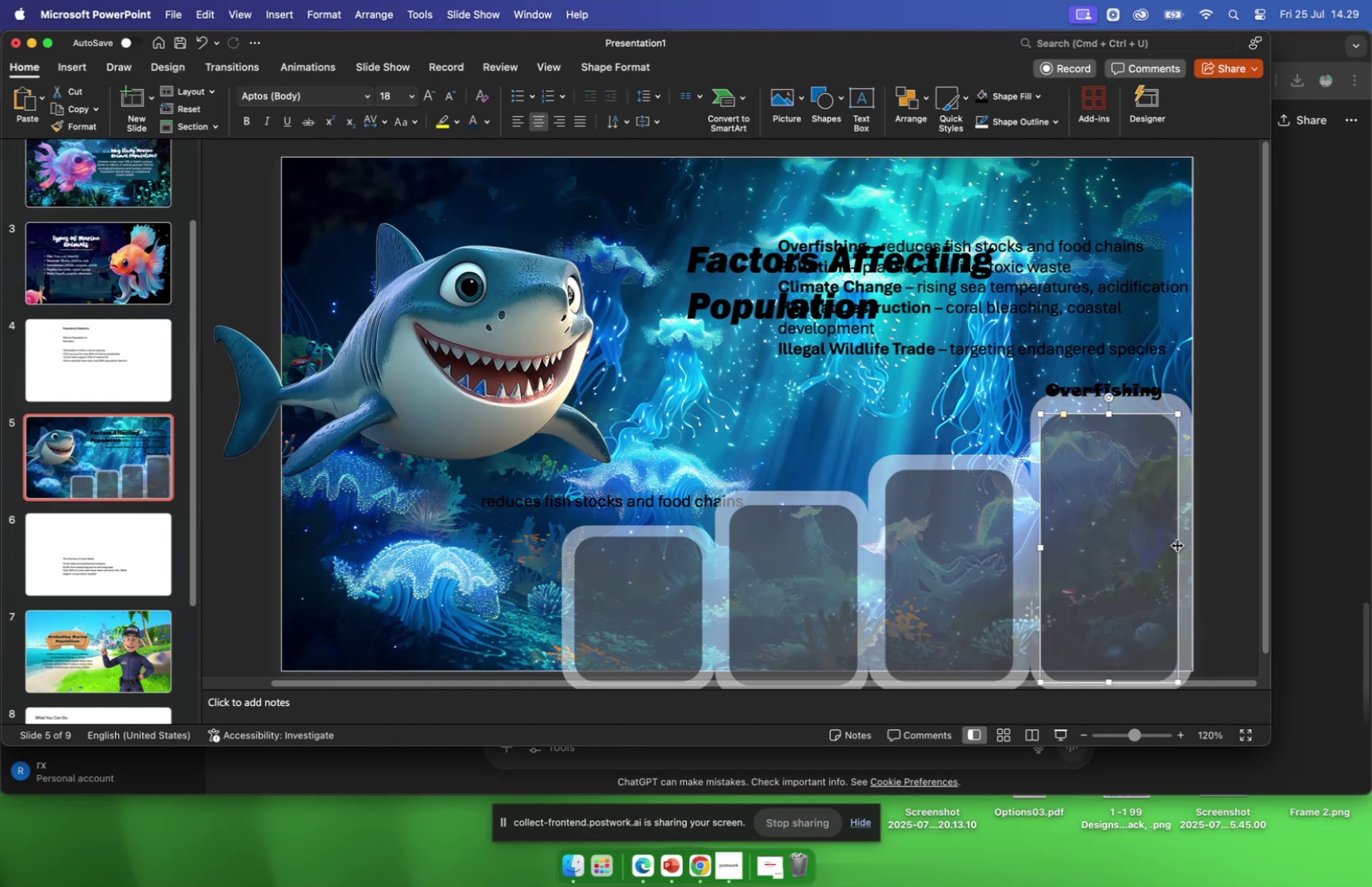 
left_click_drag(start_coordinate=[1177, 545], to_coordinate=[1183, 544])
 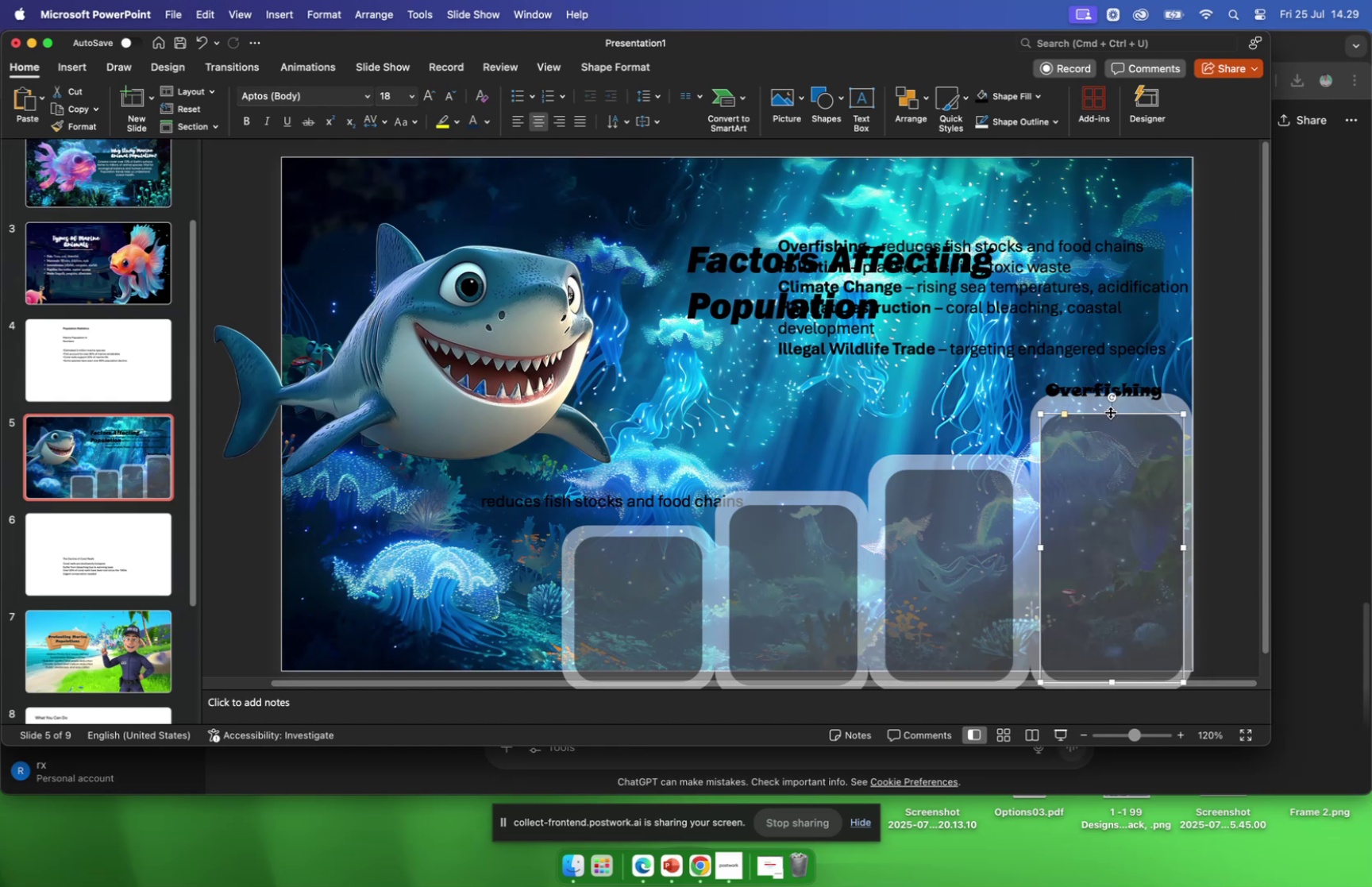 
left_click_drag(start_coordinate=[1111, 411], to_coordinate=[1108, 405])
 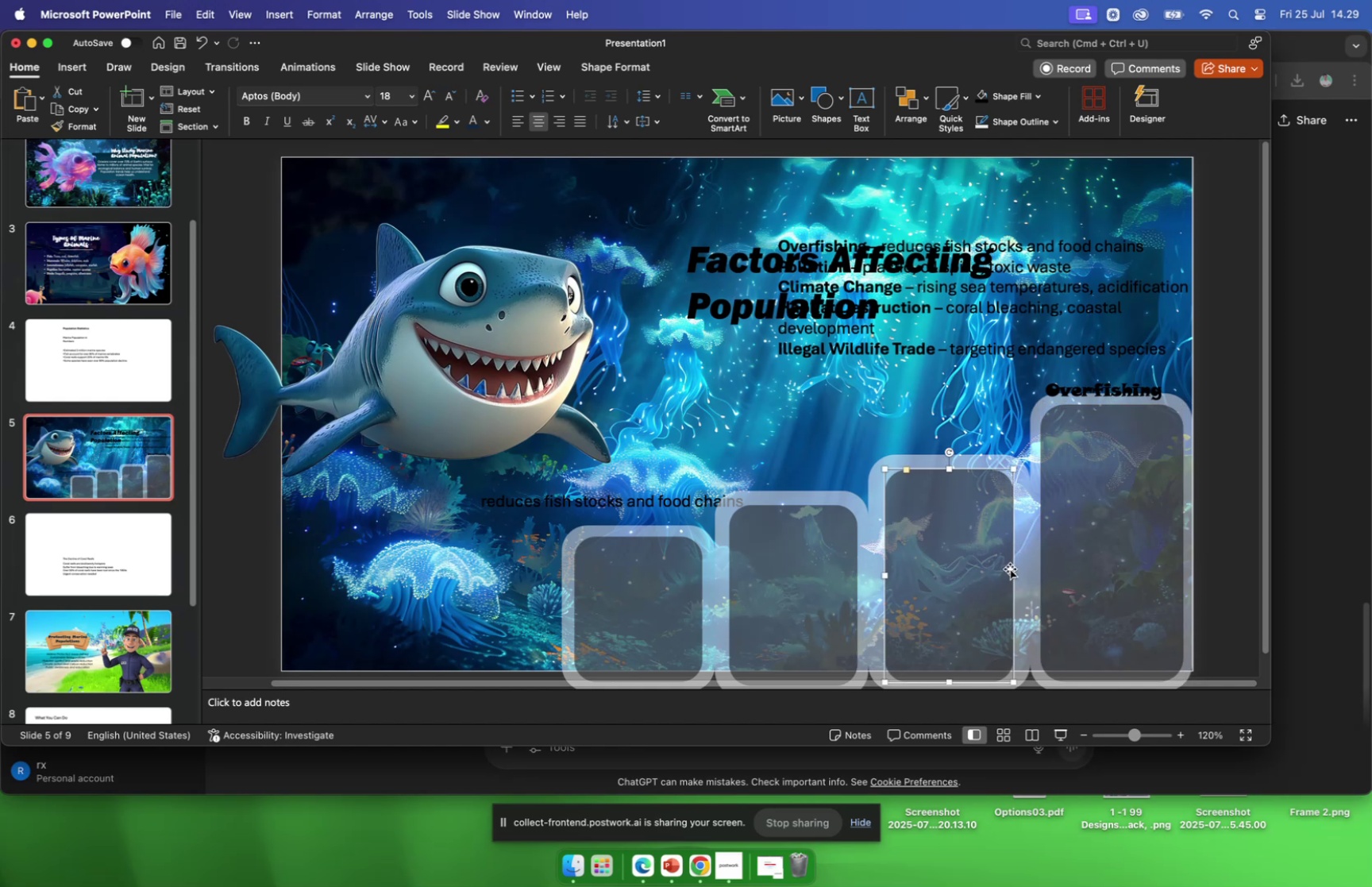 
left_click_drag(start_coordinate=[1009, 574], to_coordinate=[1018, 574])
 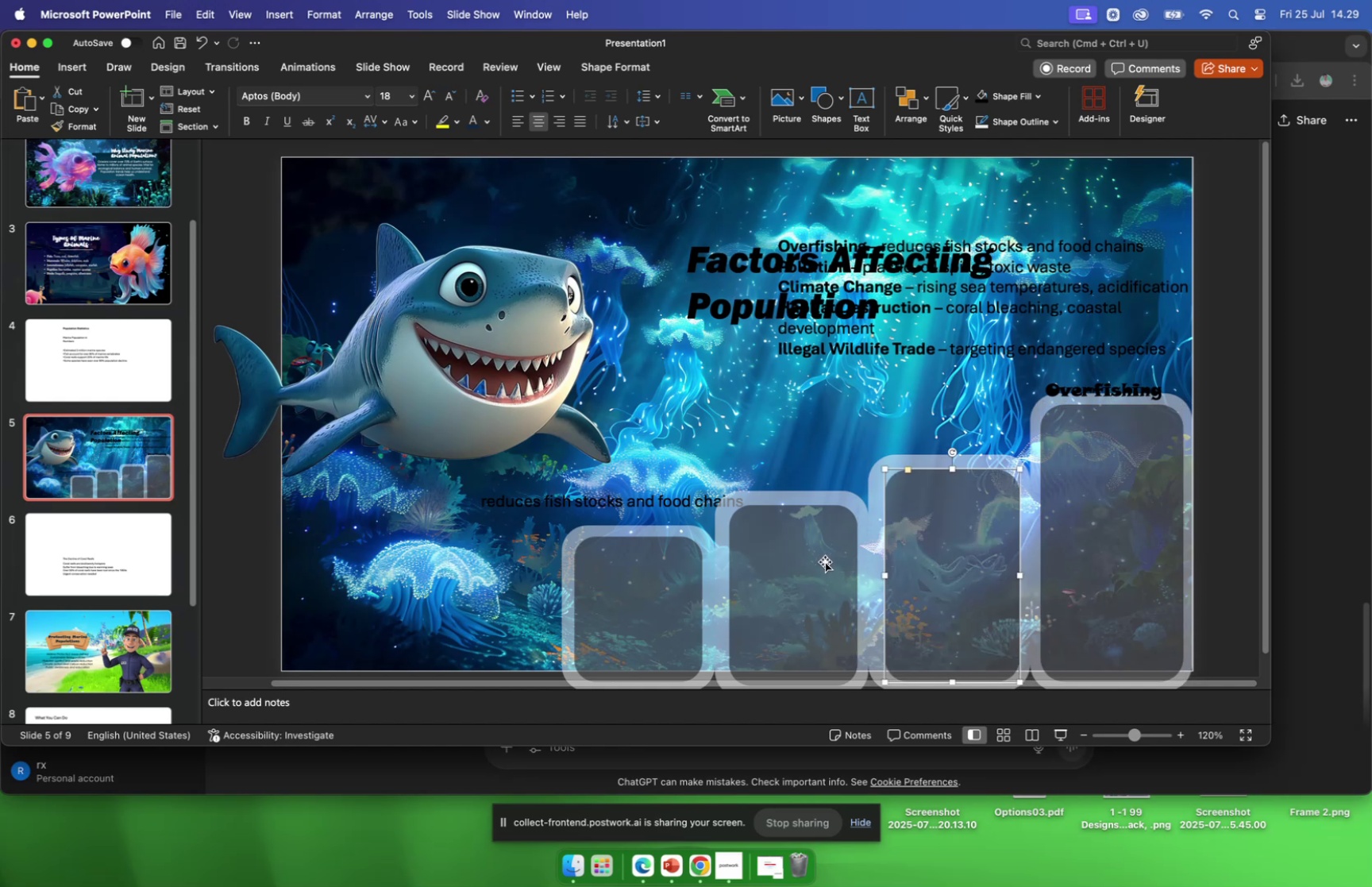 
left_click([825, 561])
 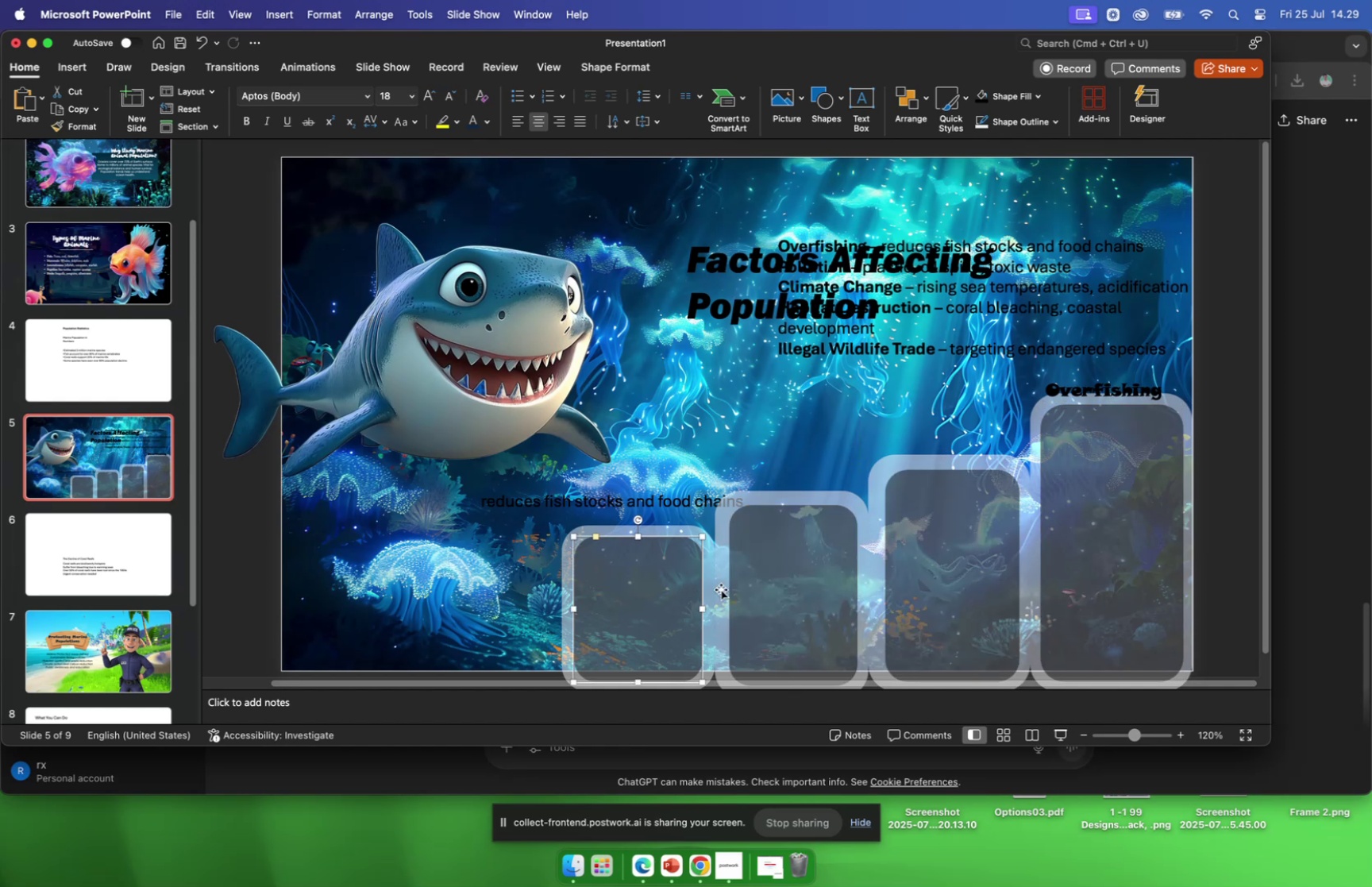 
wait(5.57)
 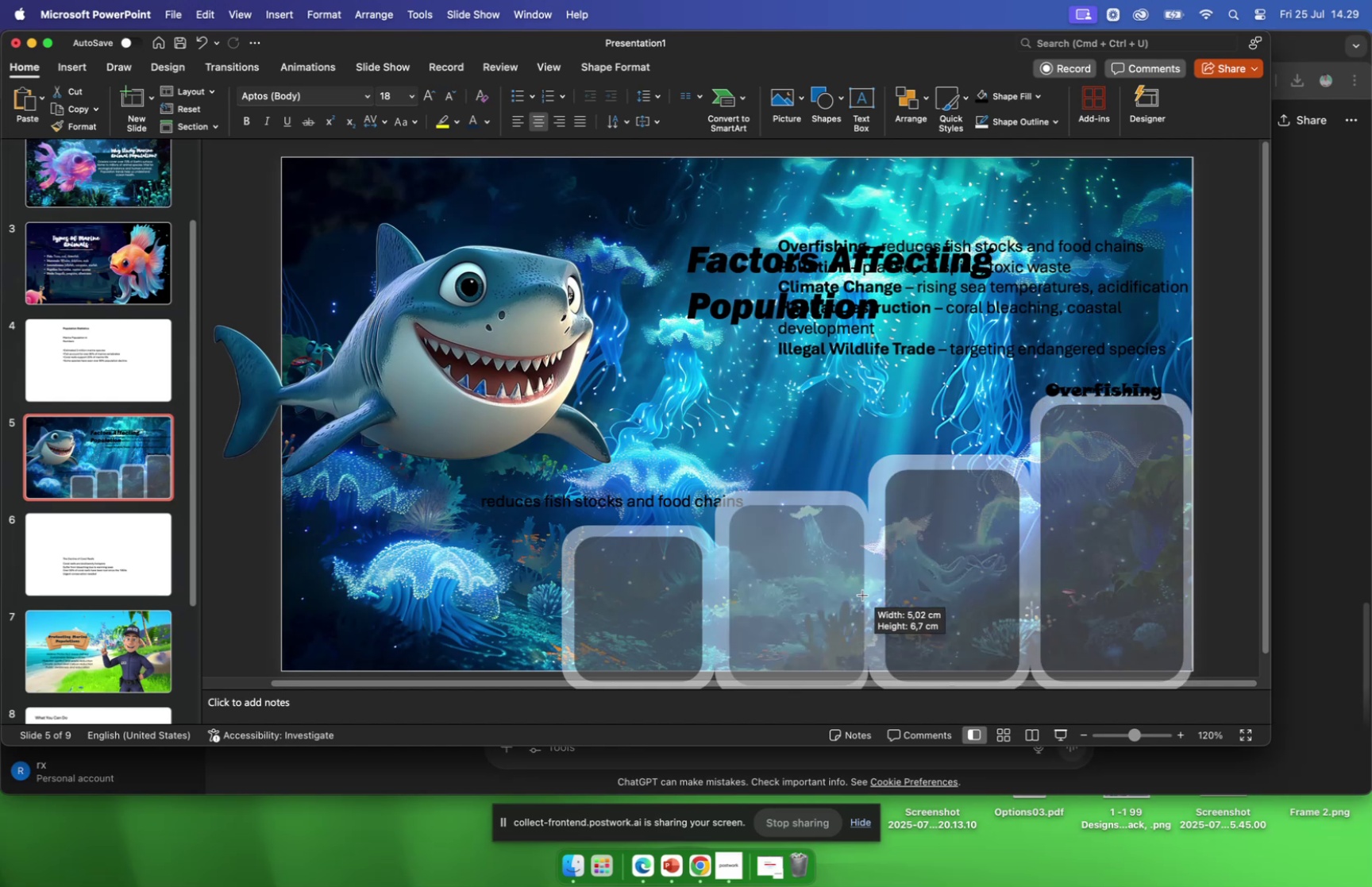 
left_click([1216, 462])
 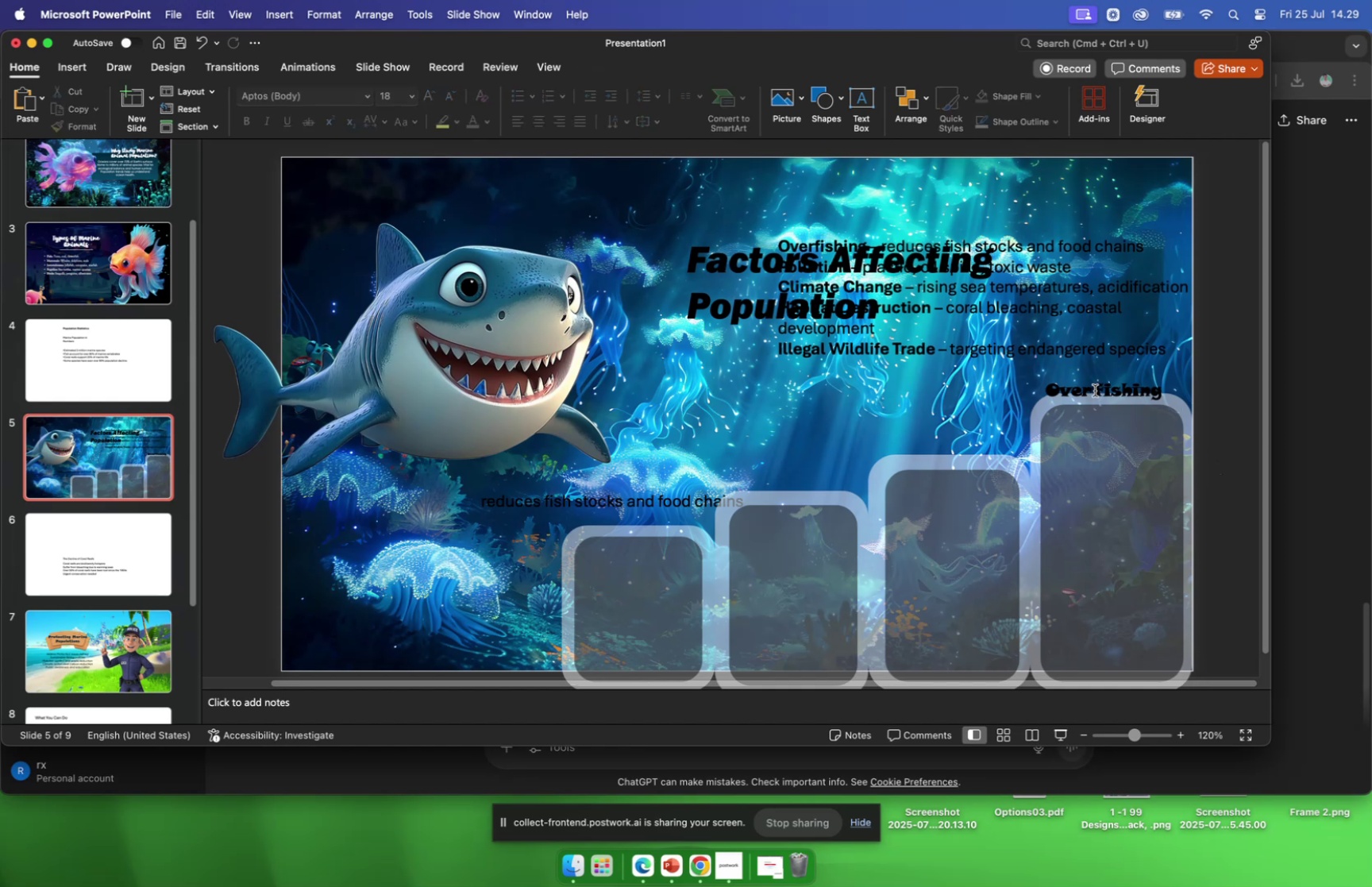 
left_click([1094, 384])
 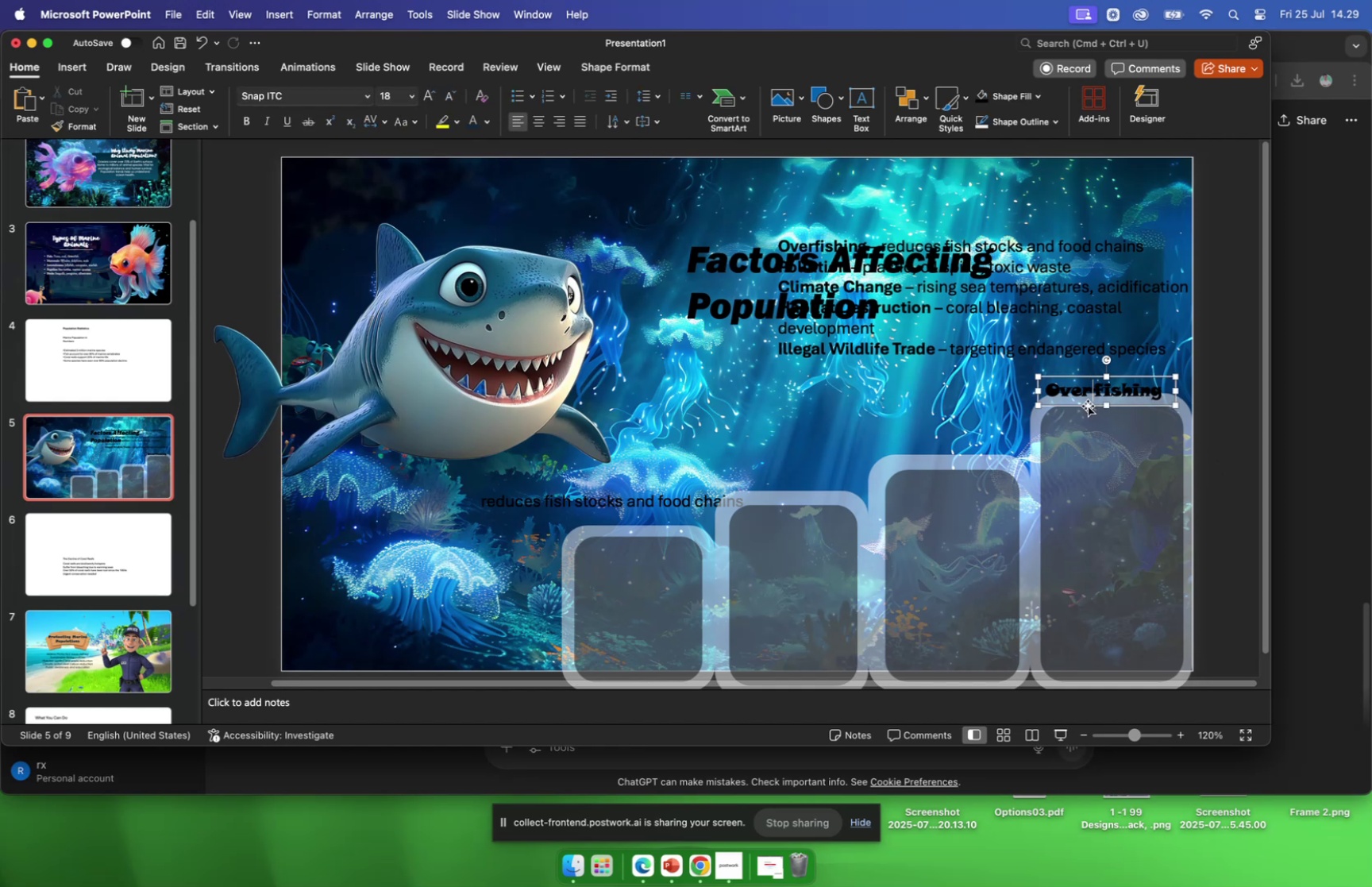 
left_click_drag(start_coordinate=[1088, 405], to_coordinate=[1086, 434])
 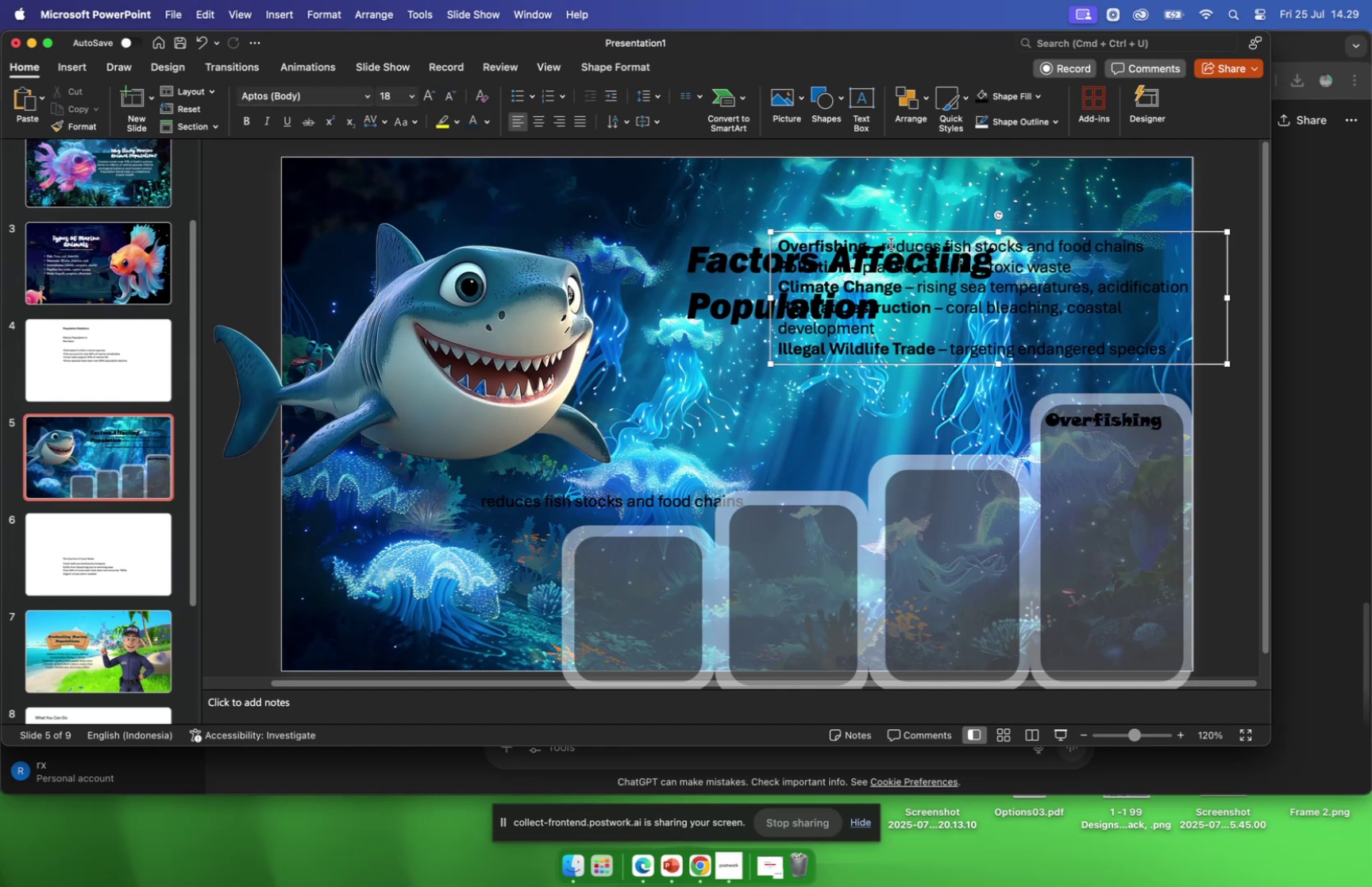 
left_click_drag(start_coordinate=[884, 244], to_coordinate=[1147, 249])
 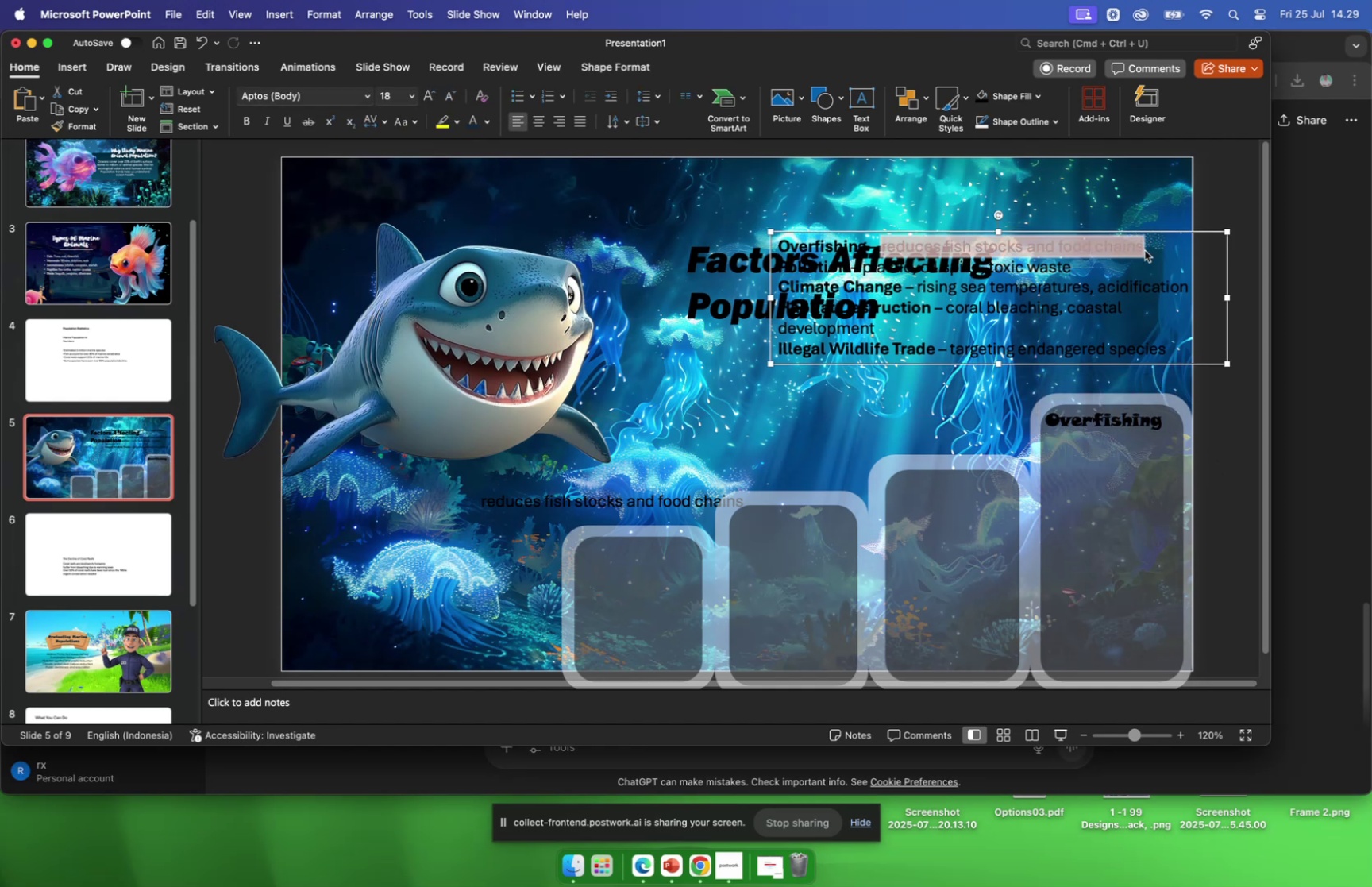 
key(Meta+CommandLeft)
 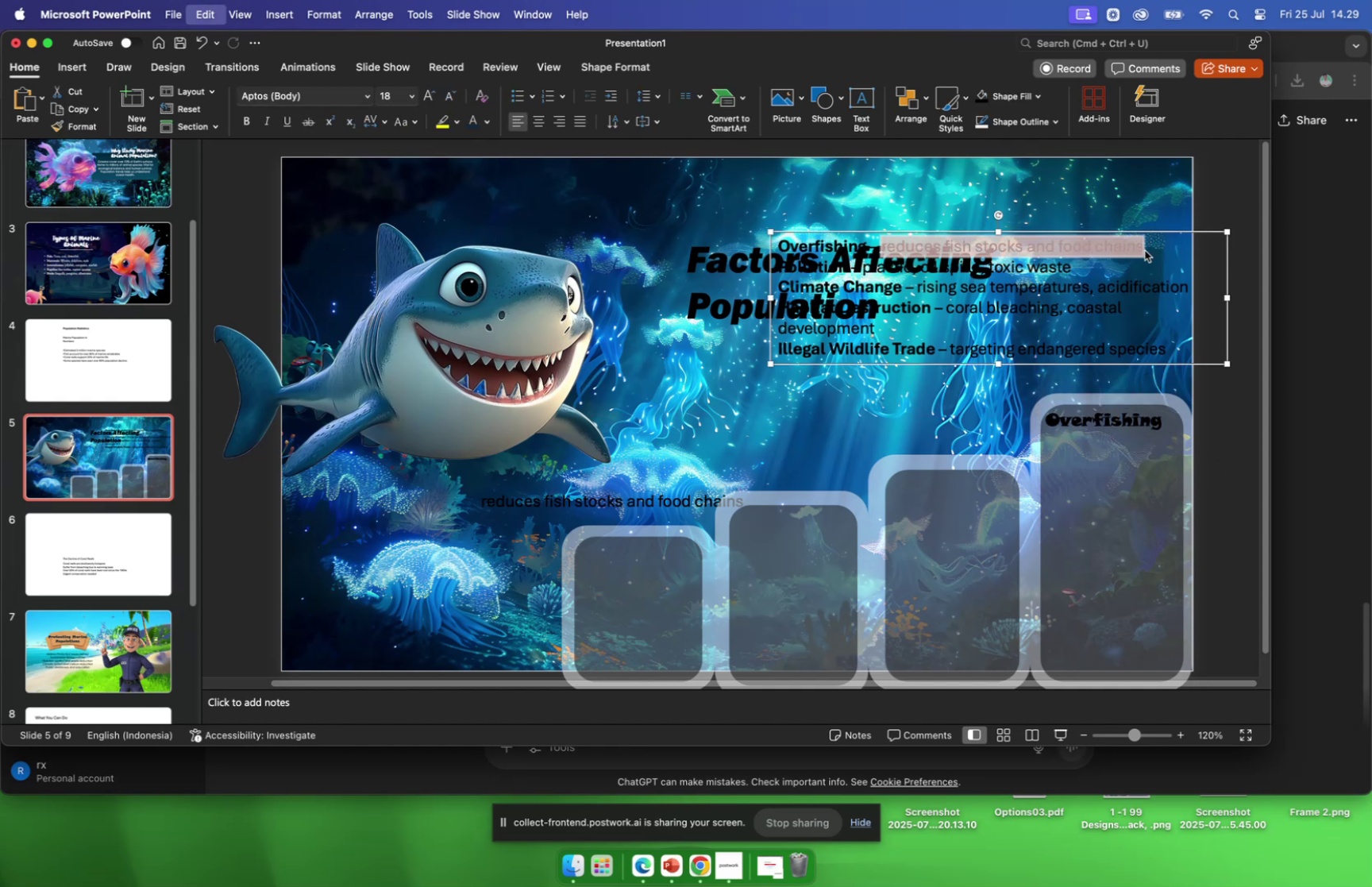 
key(Meta+C)
 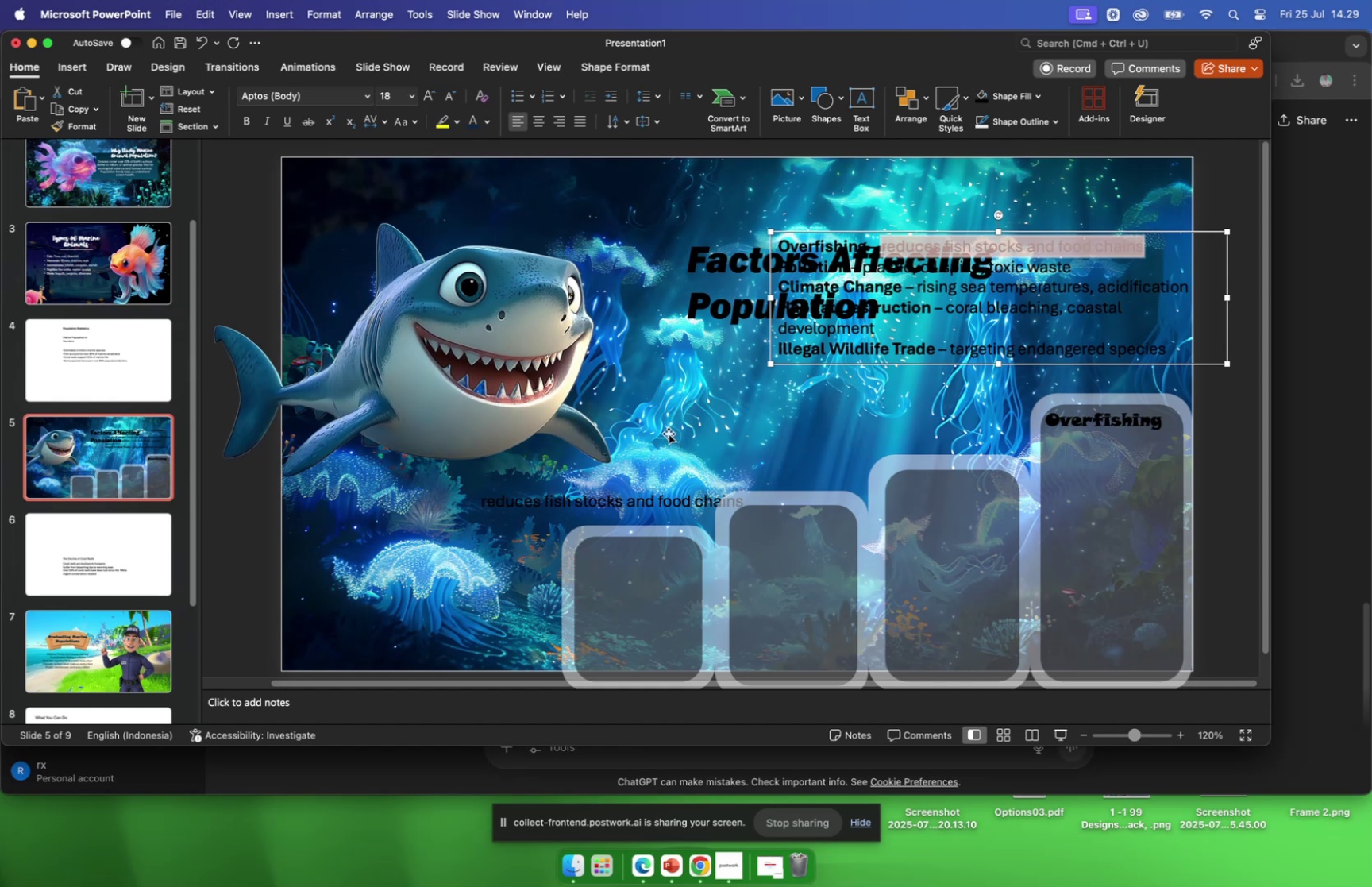 
left_click([591, 492])
 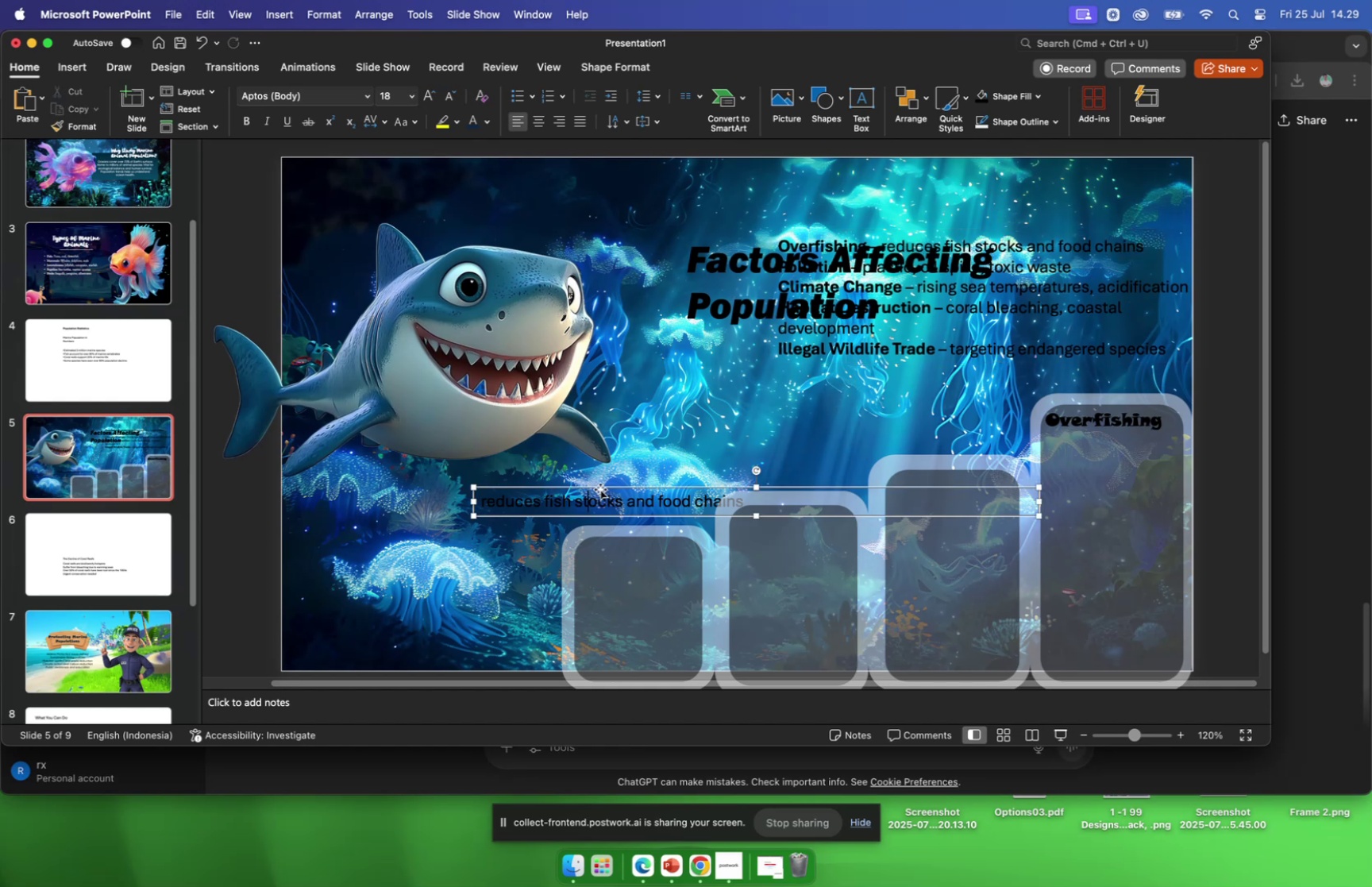 
left_click_drag(start_coordinate=[601, 486], to_coordinate=[845, 396])
 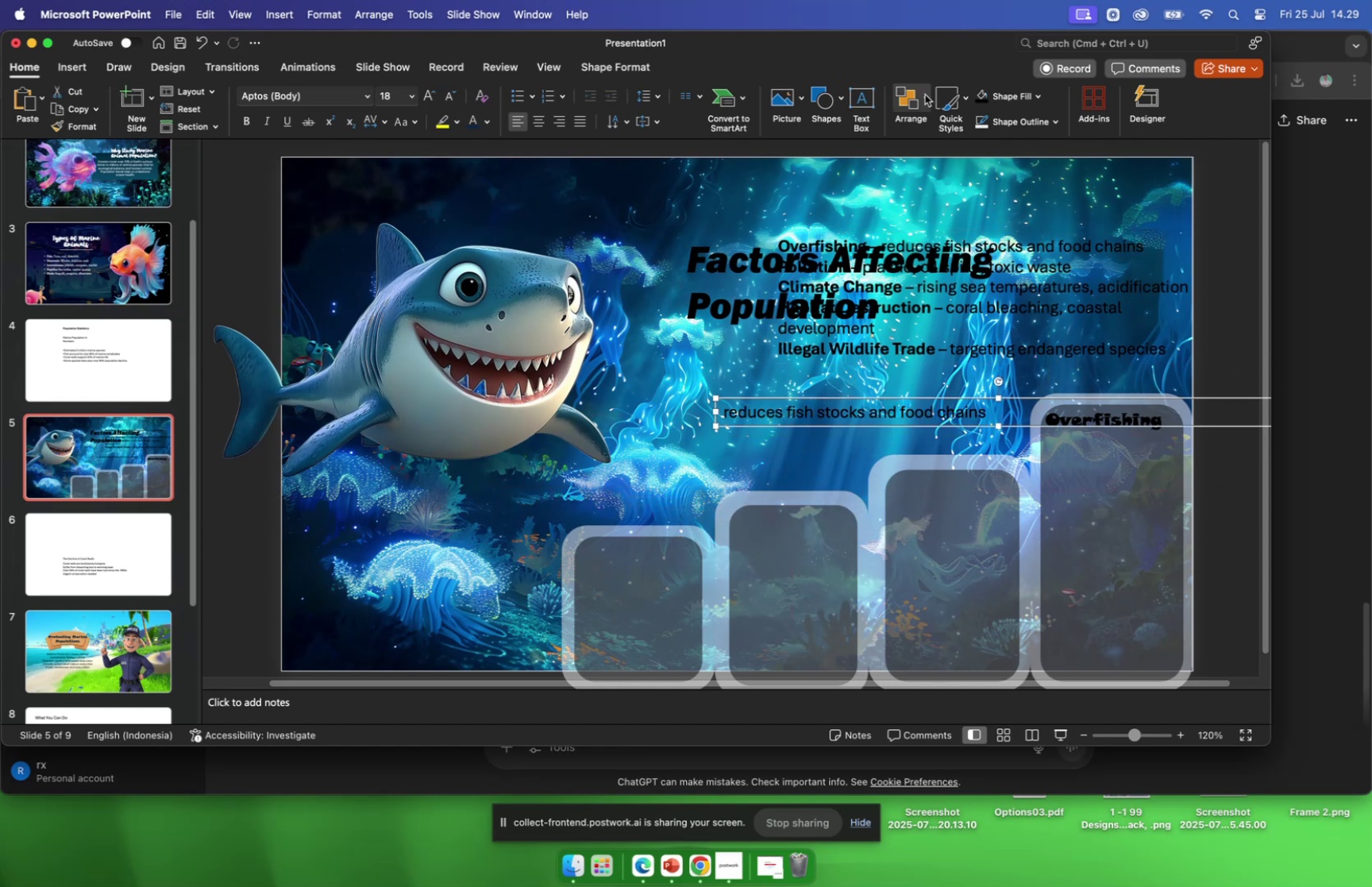 
left_click([924, 94])
 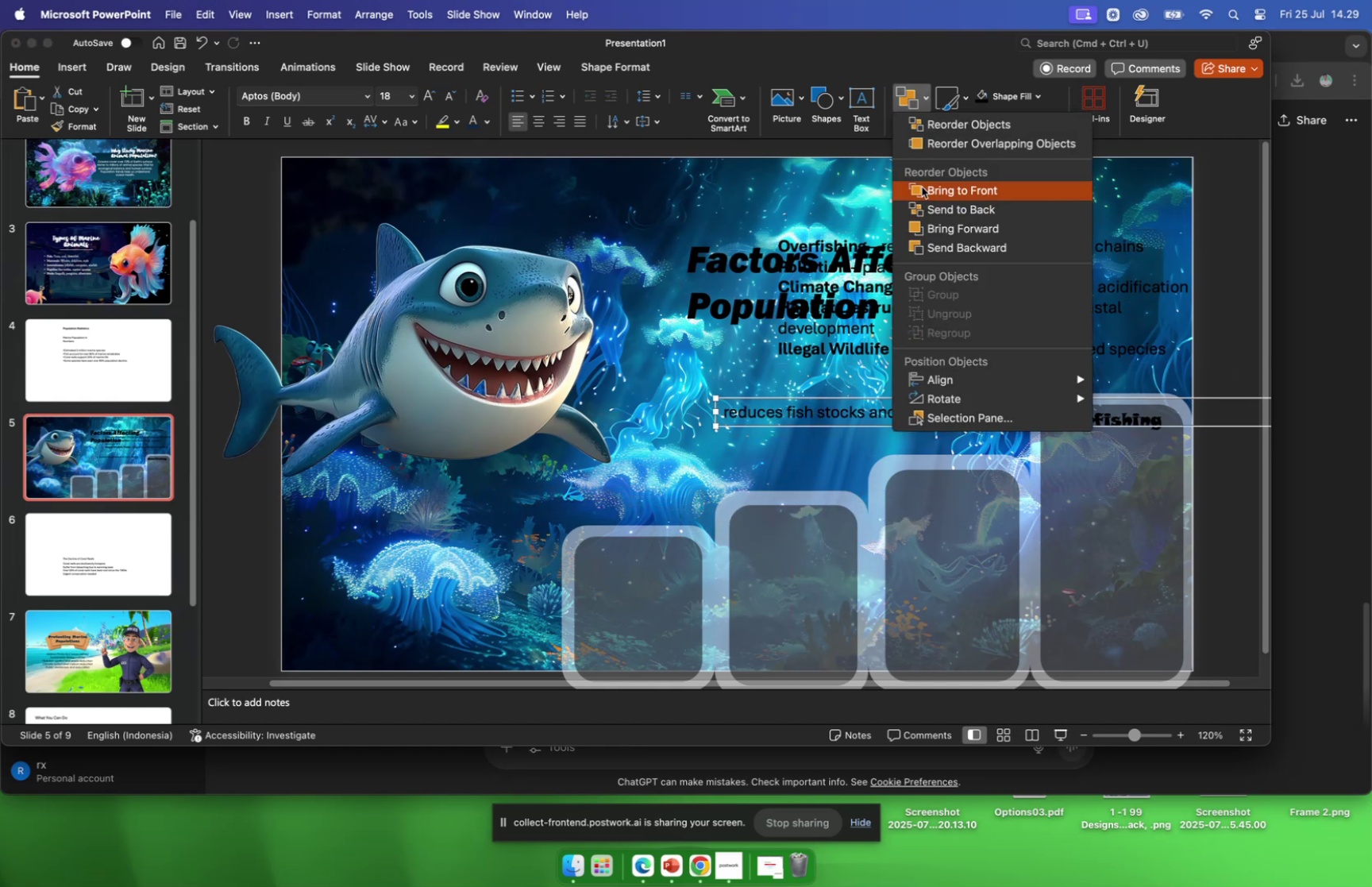 
left_click([922, 187])
 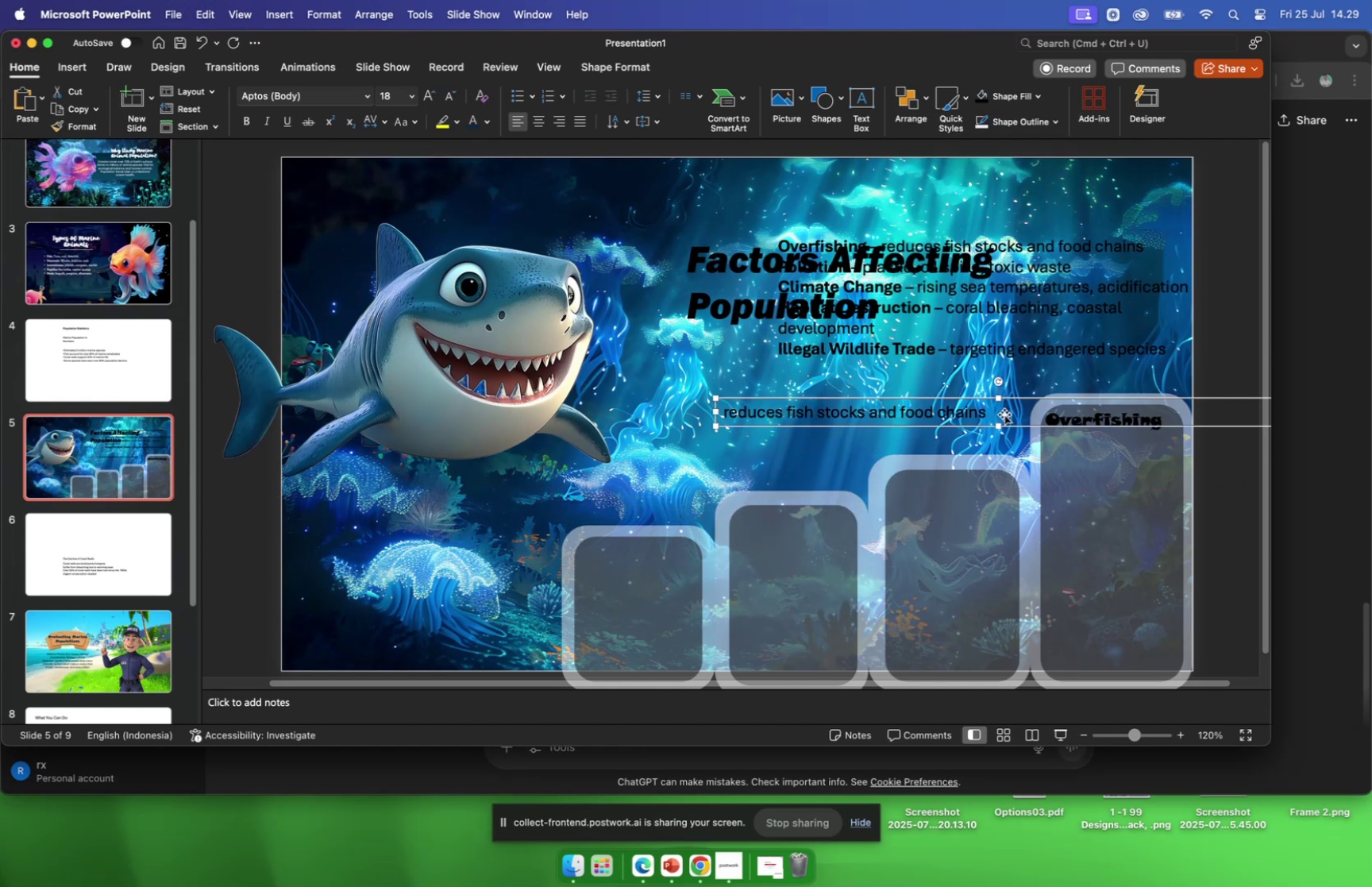 
left_click_drag(start_coordinate=[1016, 424], to_coordinate=[902, 411])
 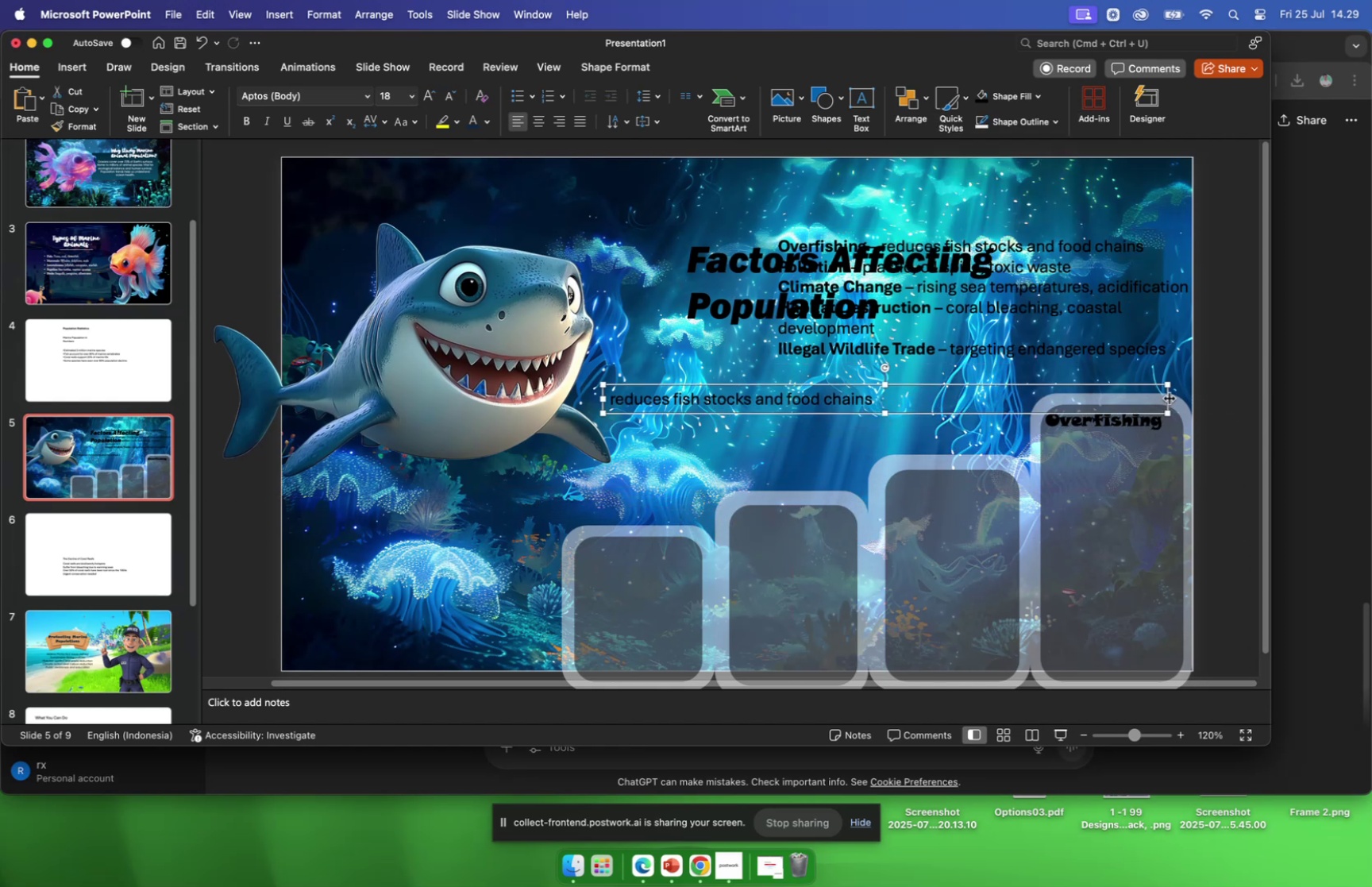 
left_click_drag(start_coordinate=[1170, 398], to_coordinate=[882, 384])
 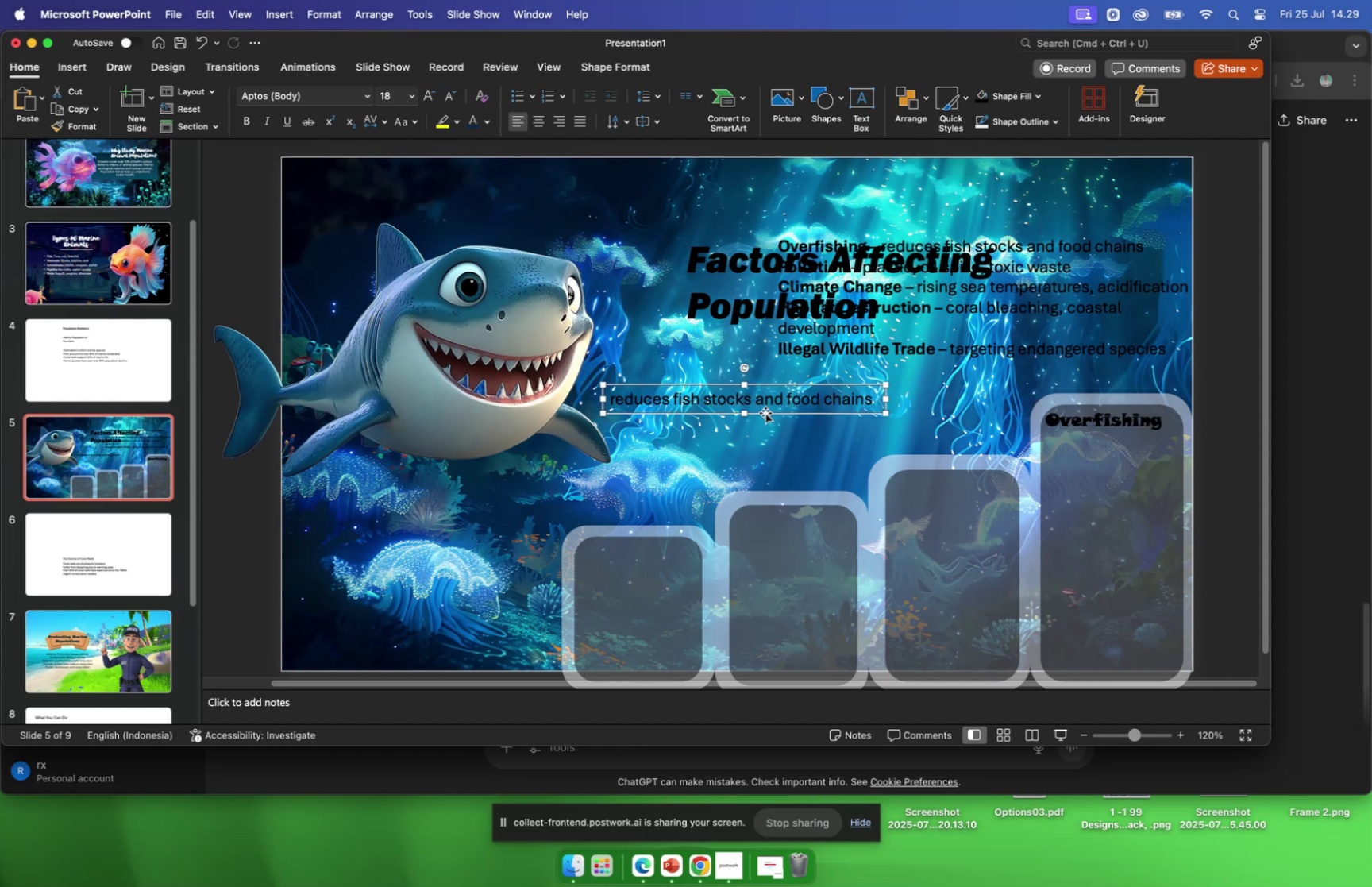 
left_click_drag(start_coordinate=[765, 412], to_coordinate=[1017, 500])
 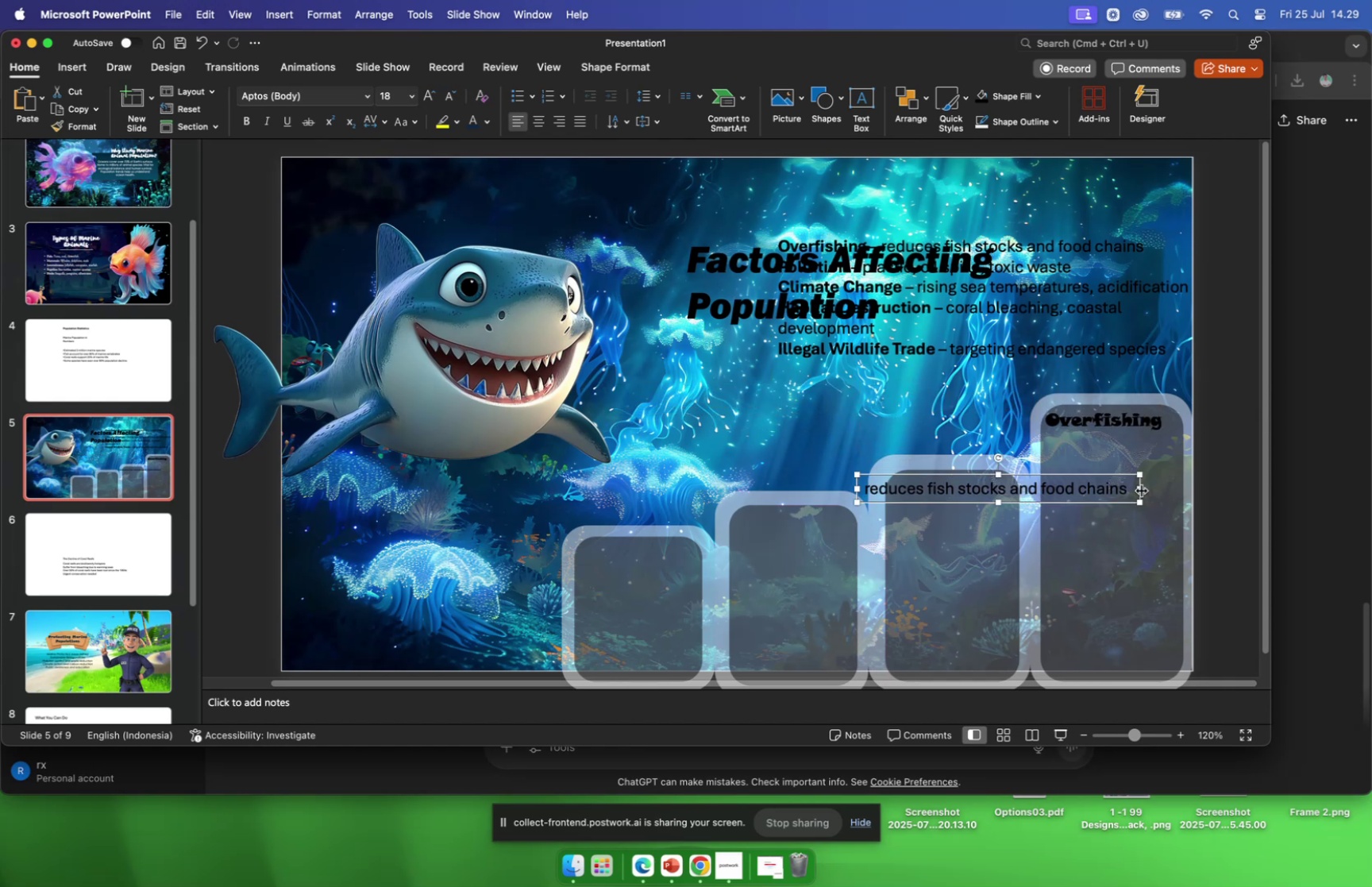 
left_click_drag(start_coordinate=[1142, 490], to_coordinate=[1016, 490])
 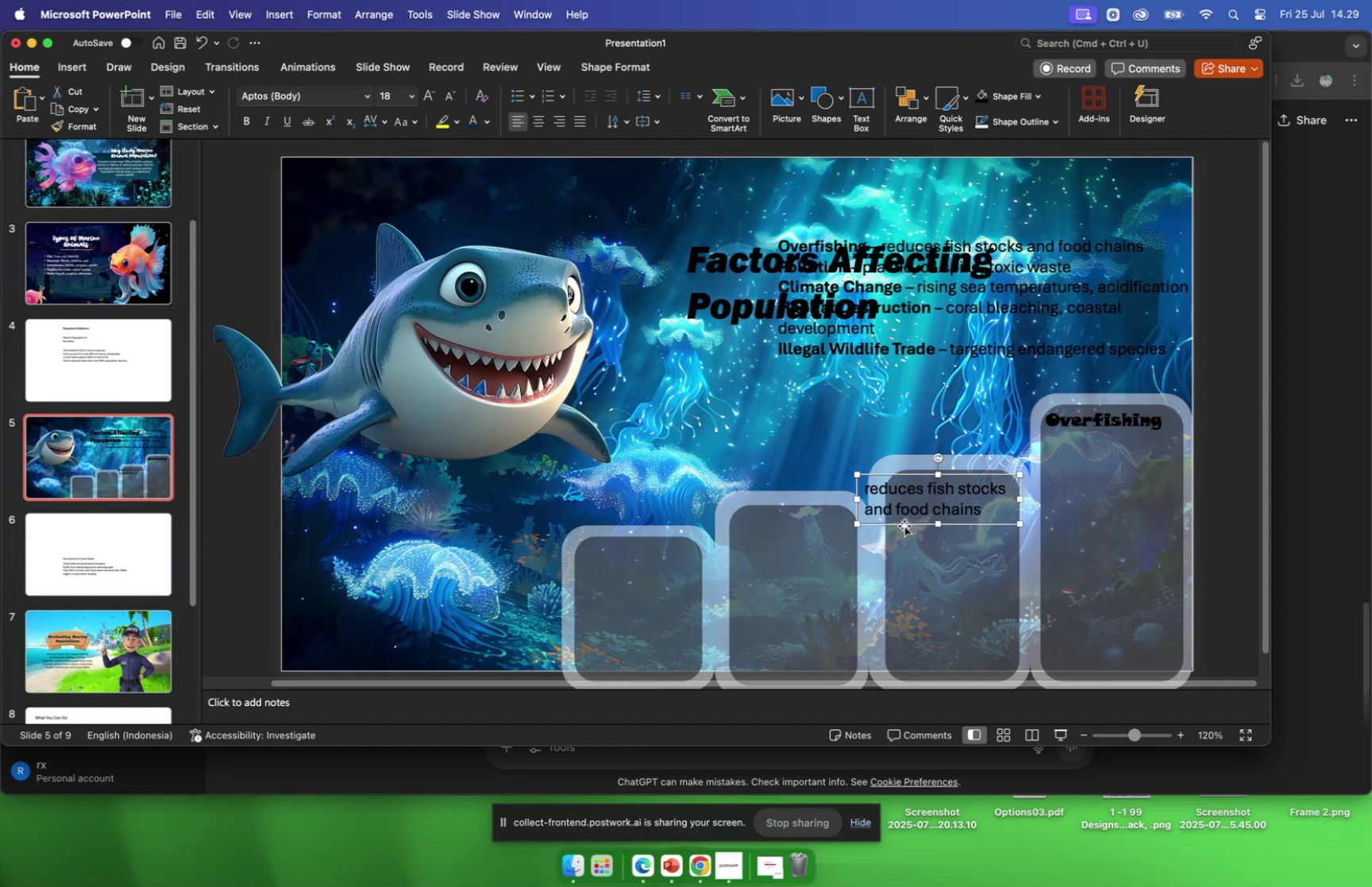 
left_click_drag(start_coordinate=[904, 525], to_coordinate=[1088, 514])
 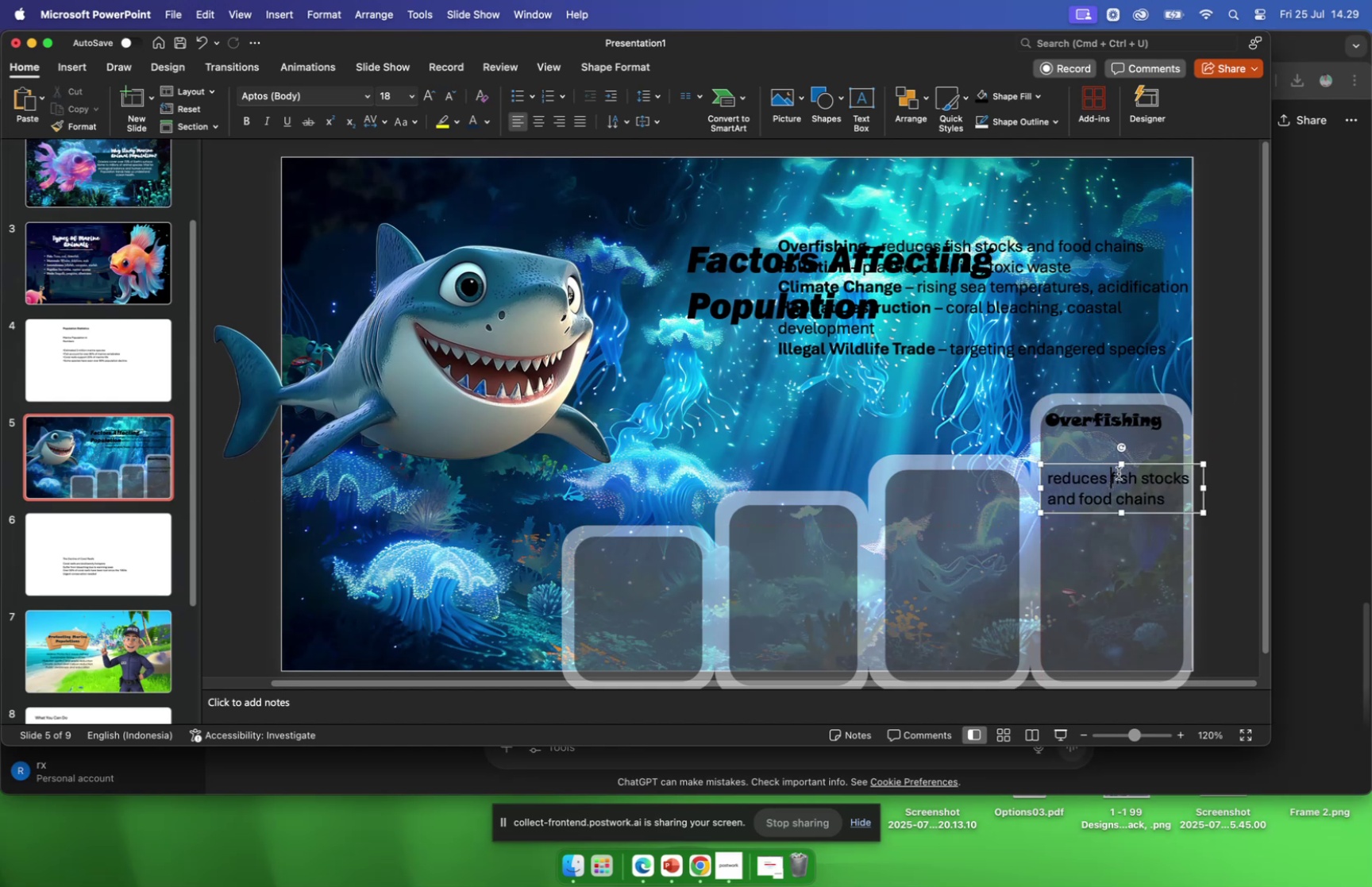 
key(Enter)
 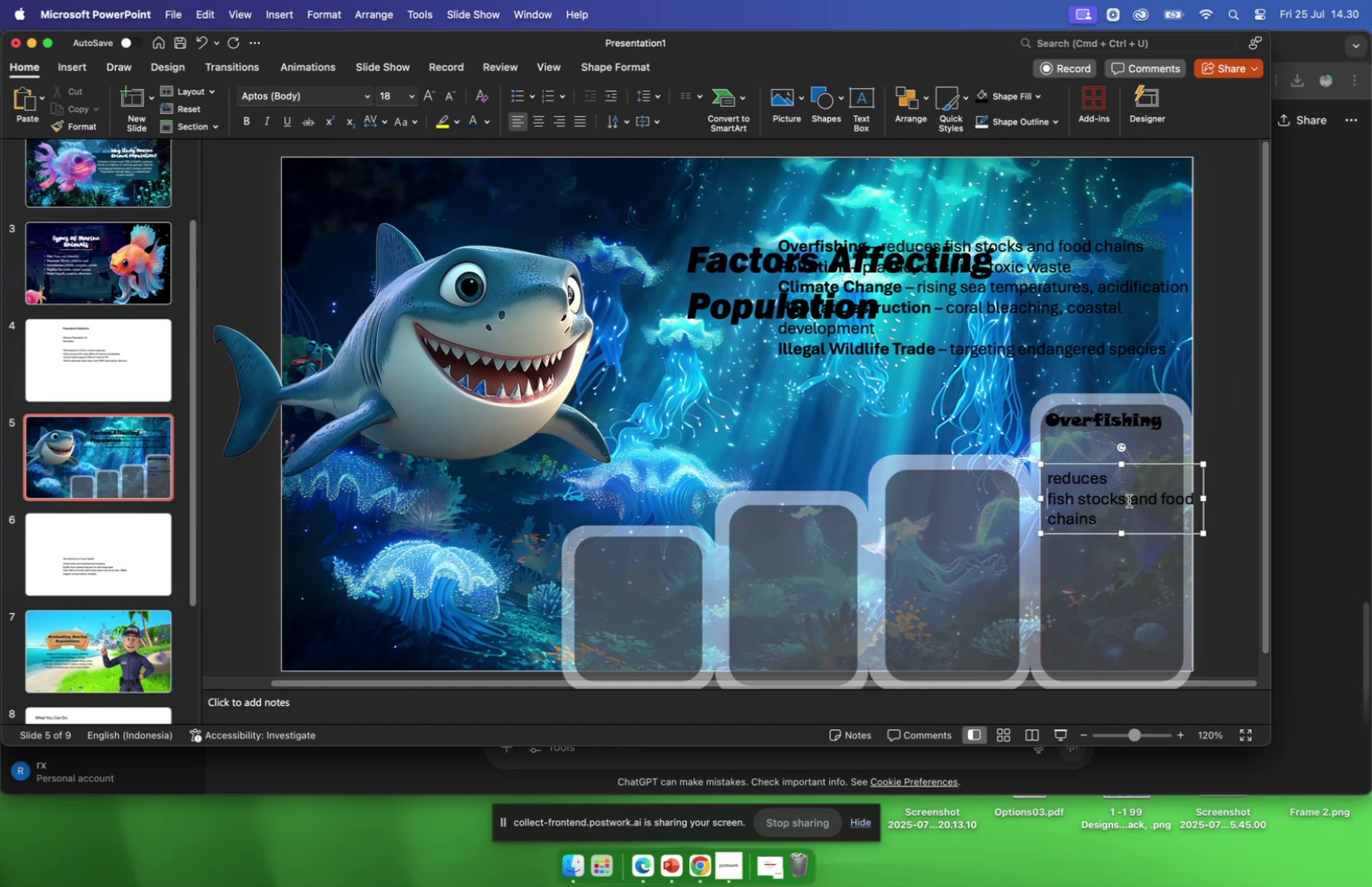 
left_click([1129, 500])
 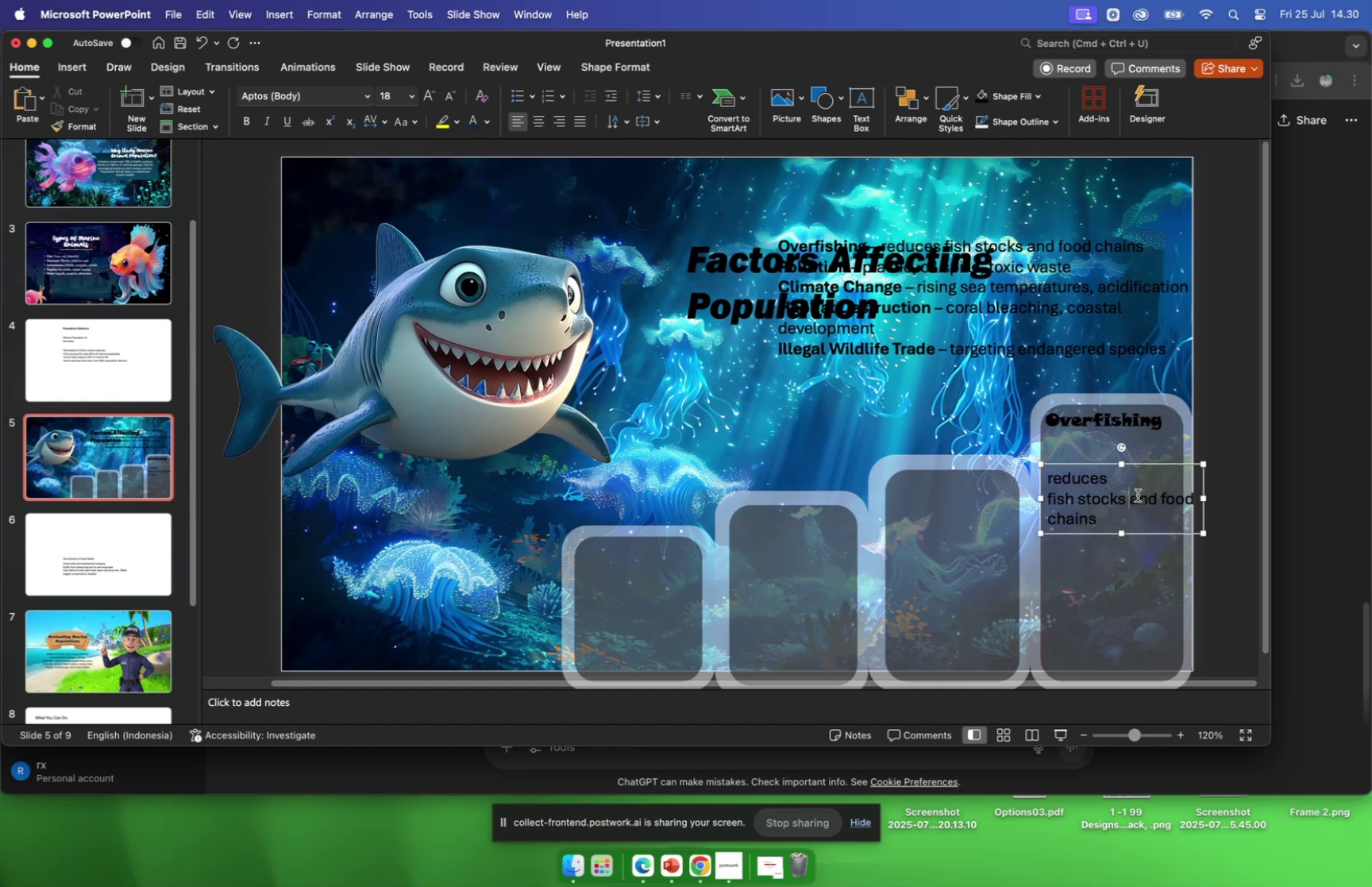 
key(Enter)
 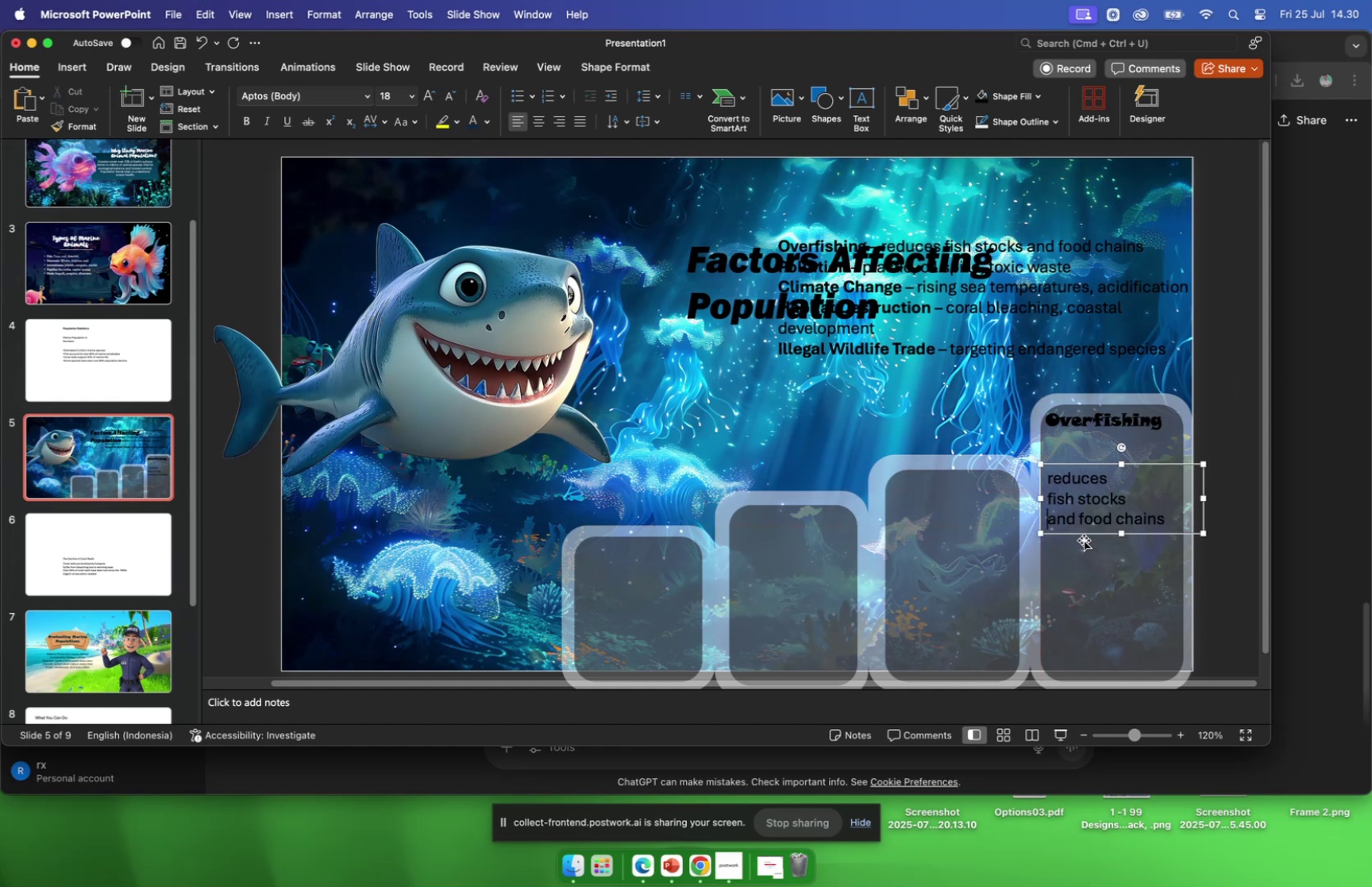 
left_click_drag(start_coordinate=[1081, 534], to_coordinate=[1093, 539])
 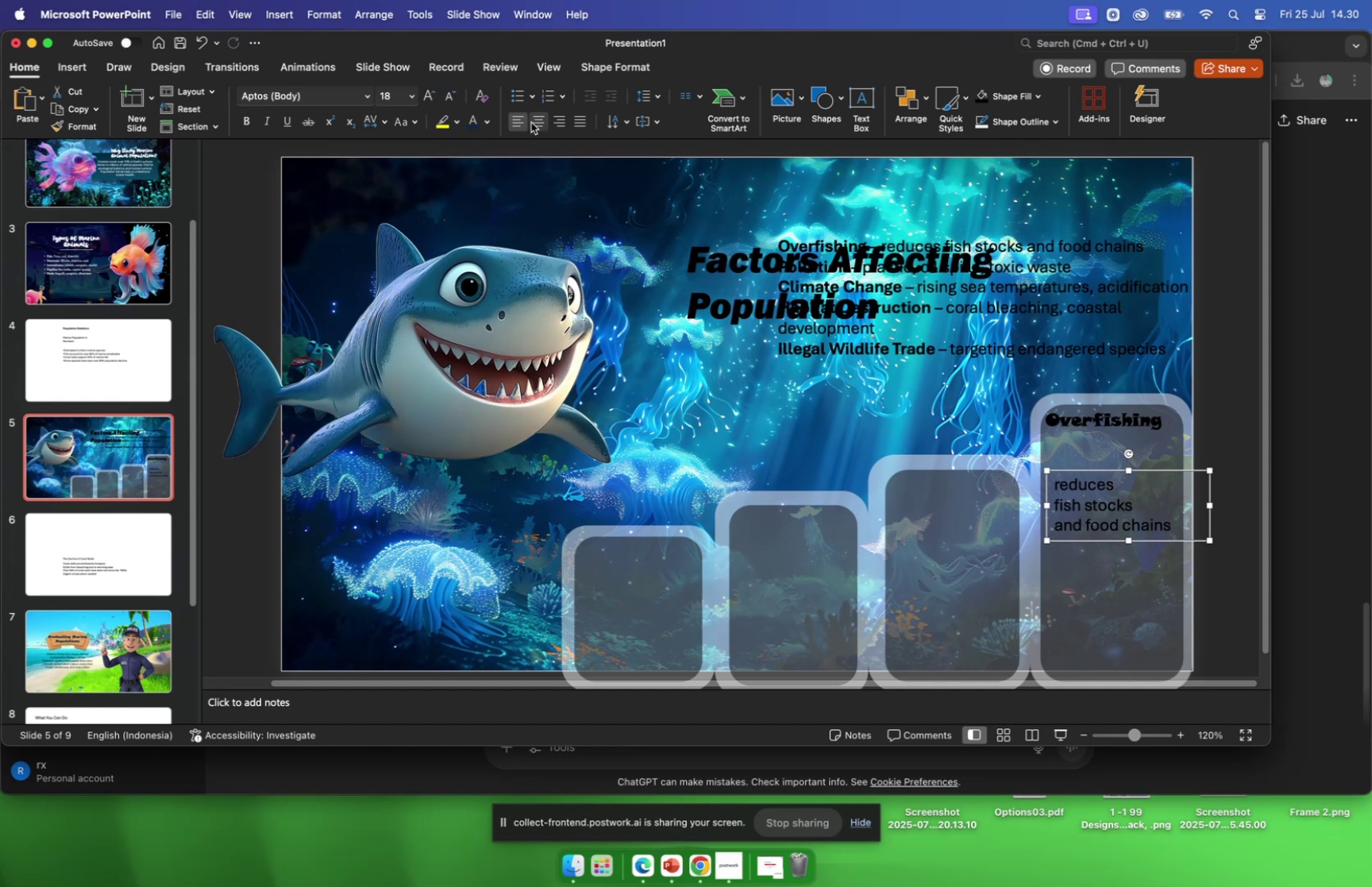 
left_click([532, 121])
 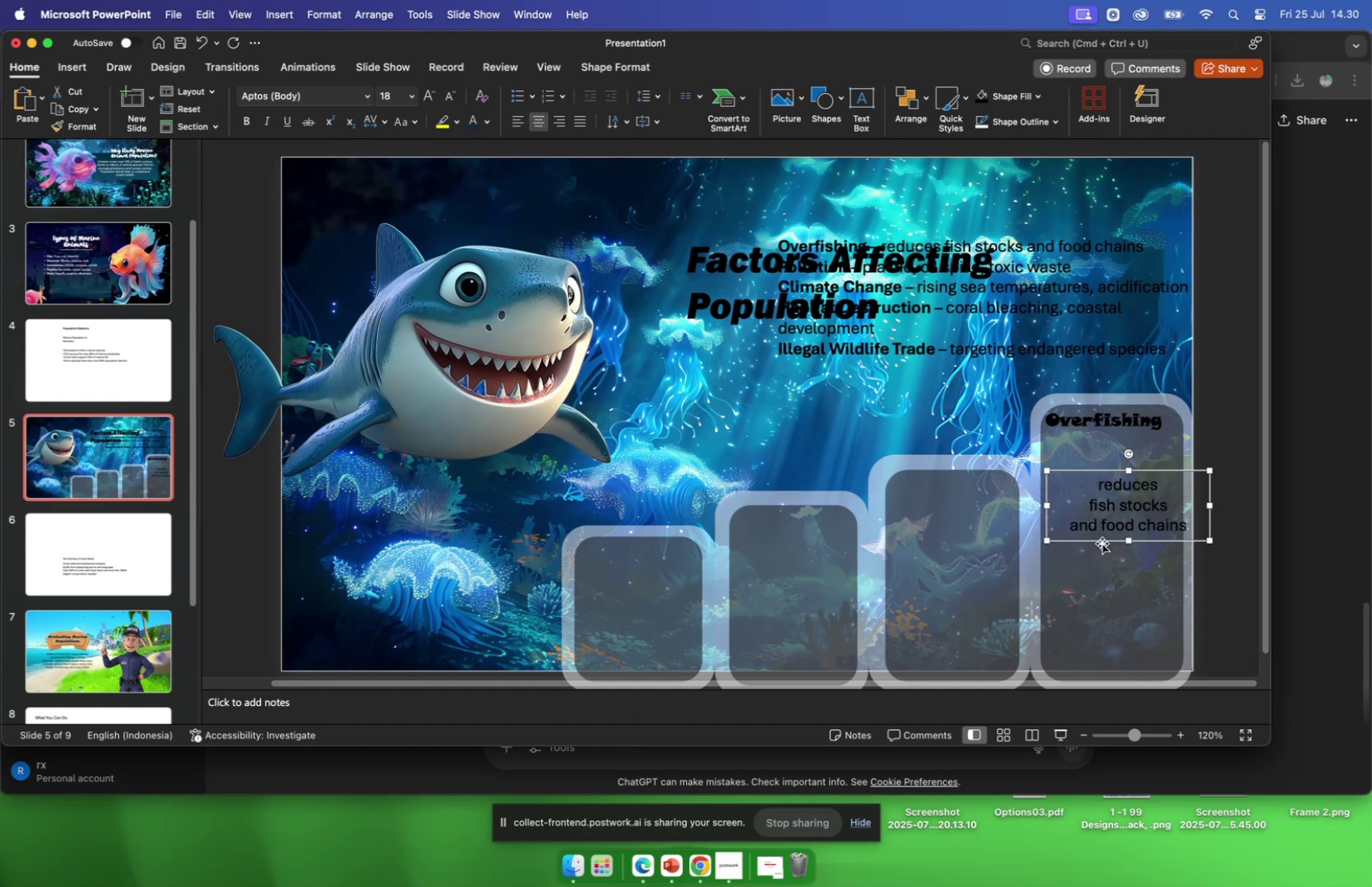 
left_click_drag(start_coordinate=[1100, 539], to_coordinate=[1089, 543])
 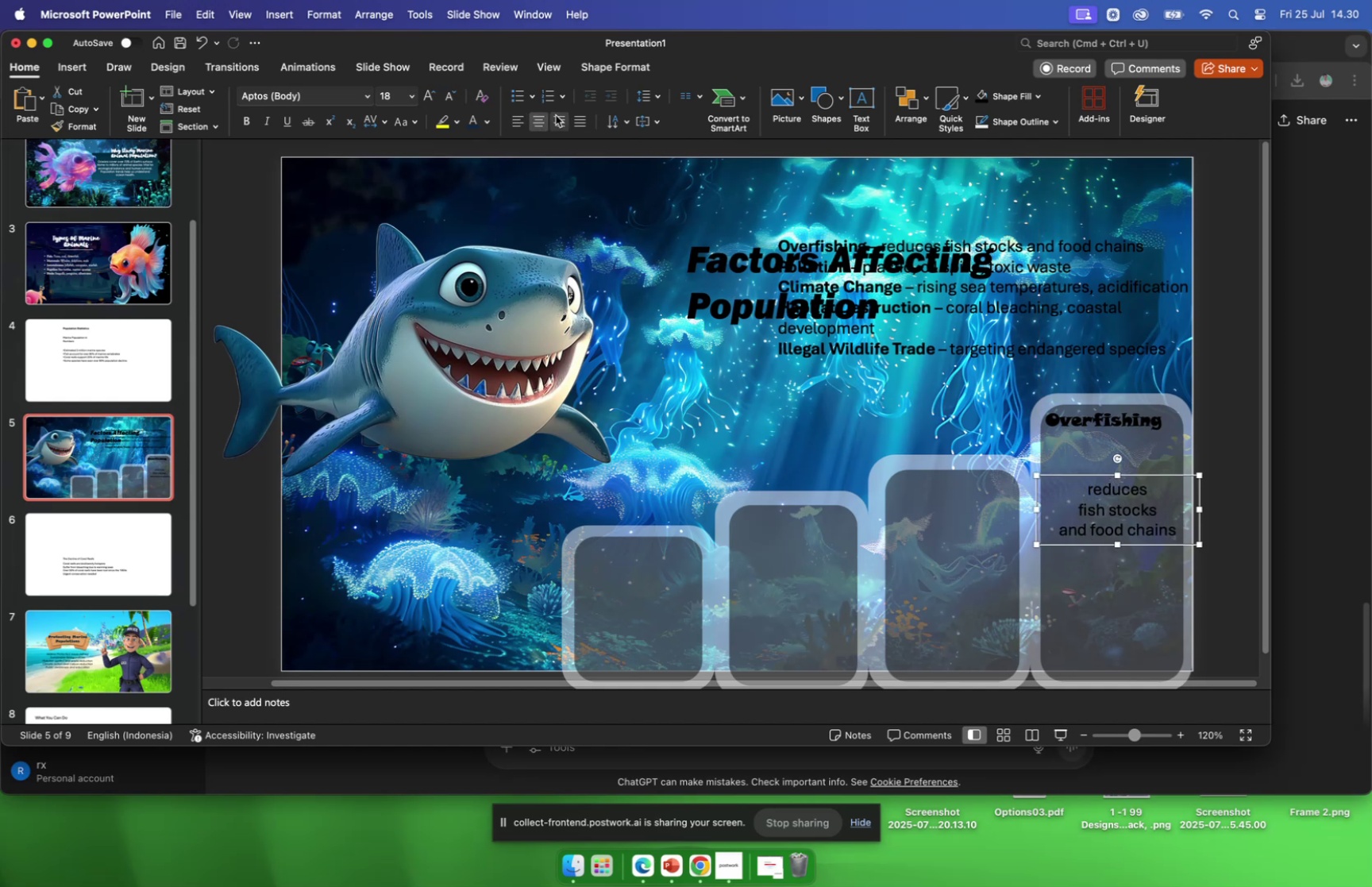 
left_click([556, 116])
 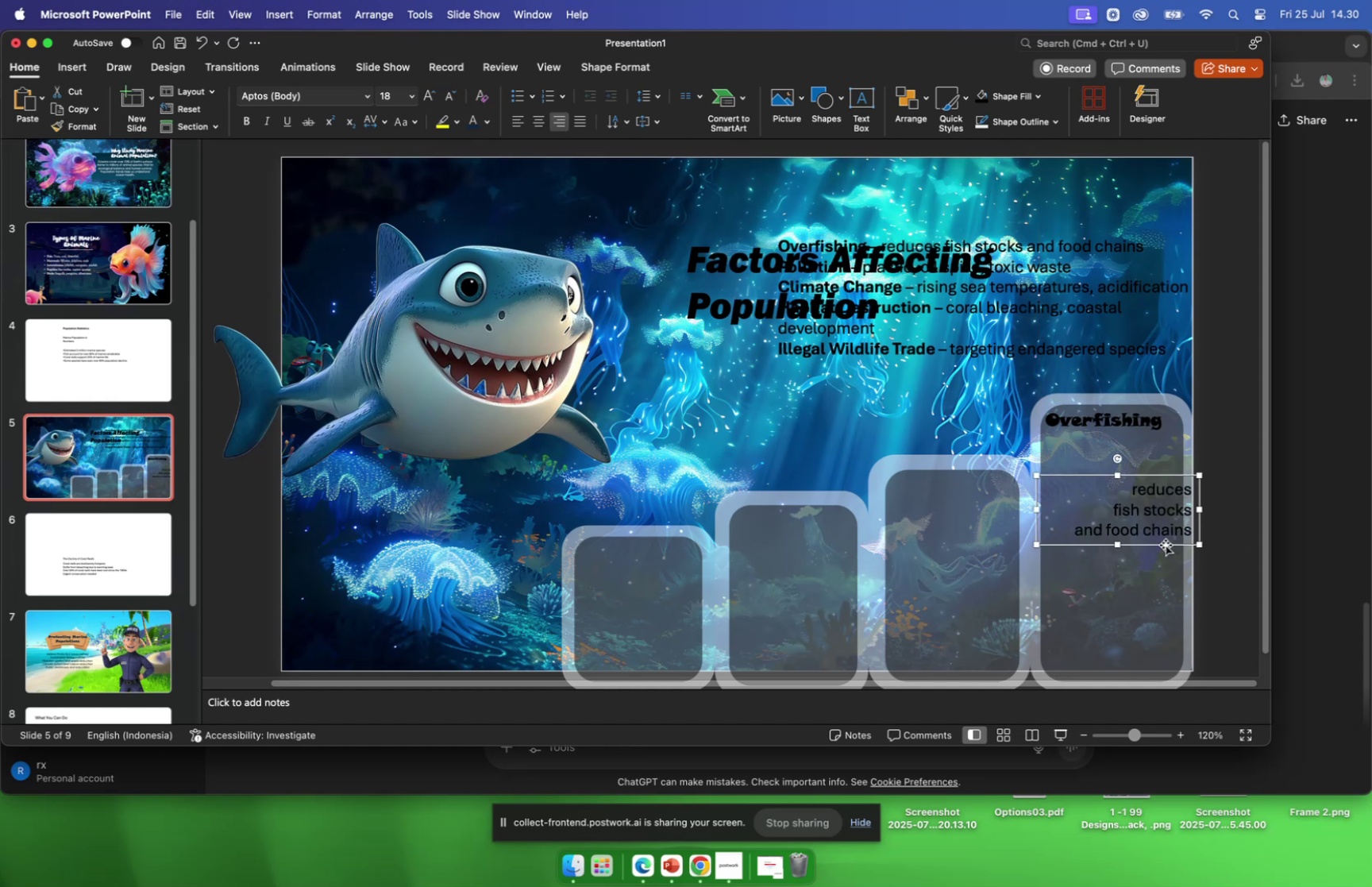 
left_click_drag(start_coordinate=[1162, 543], to_coordinate=[1140, 556])
 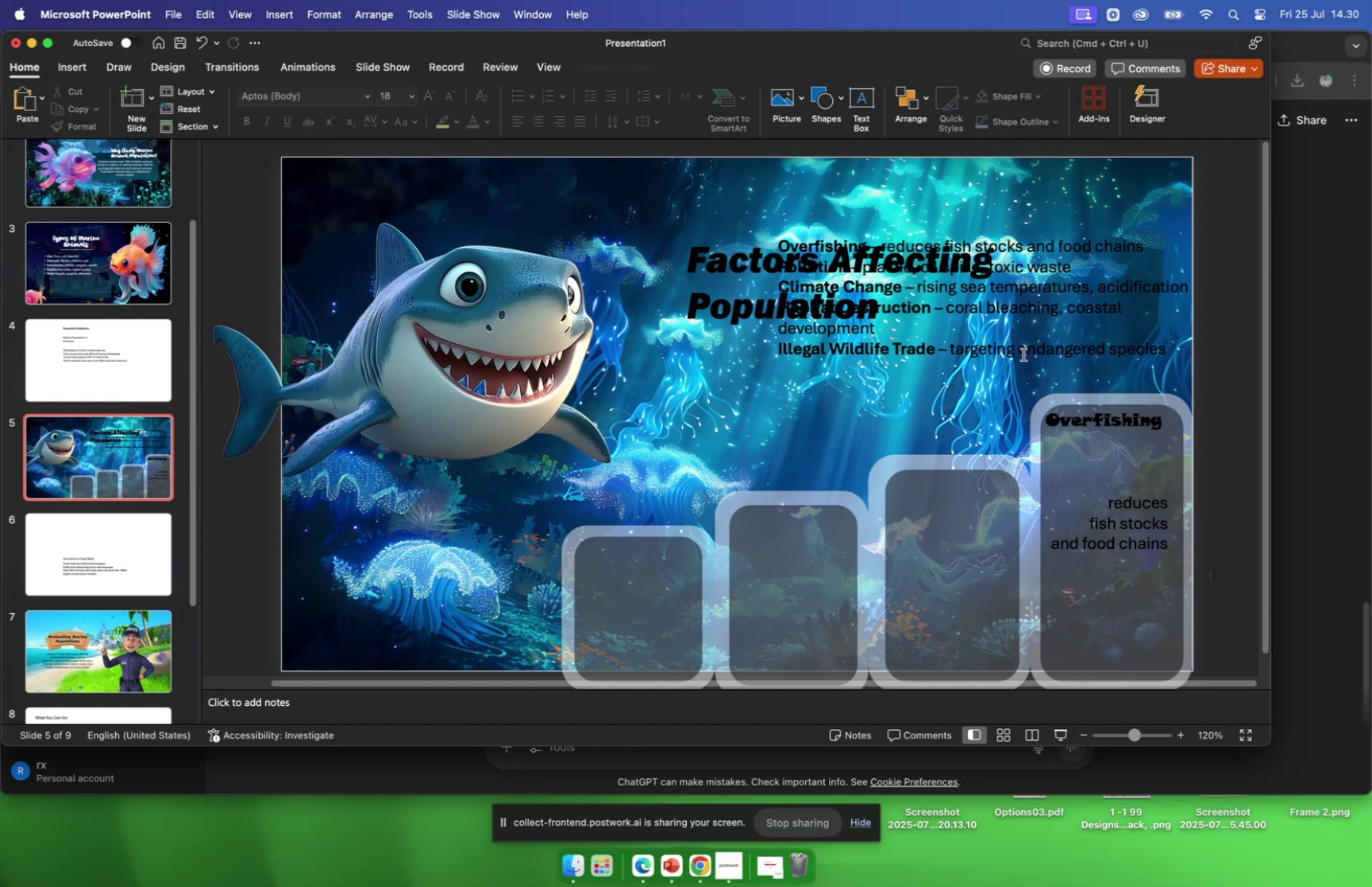 
left_click_drag(start_coordinate=[1023, 362], to_coordinate=[958, 457])
 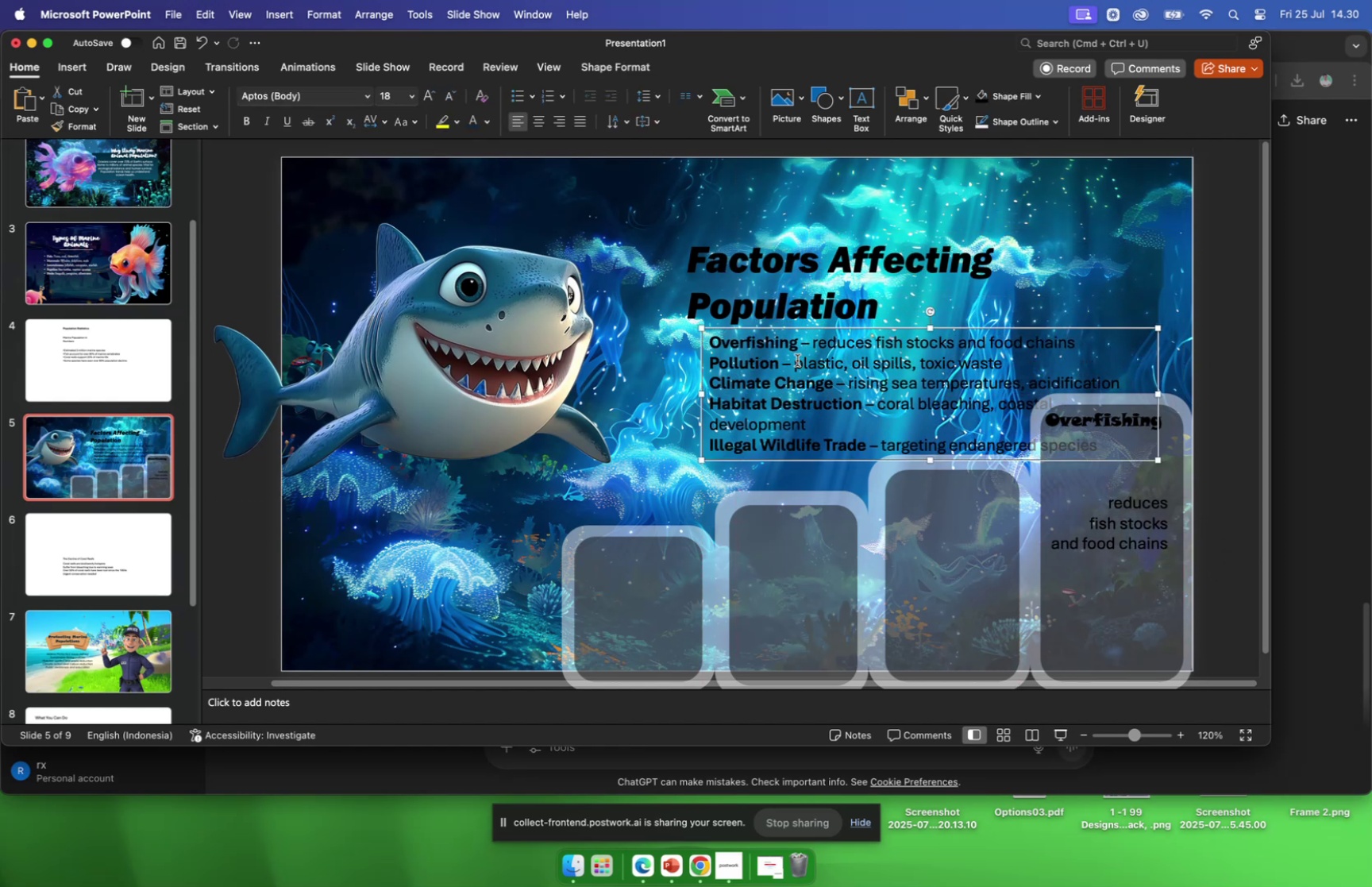 
left_click_drag(start_coordinate=[796, 360], to_coordinate=[1014, 368])
 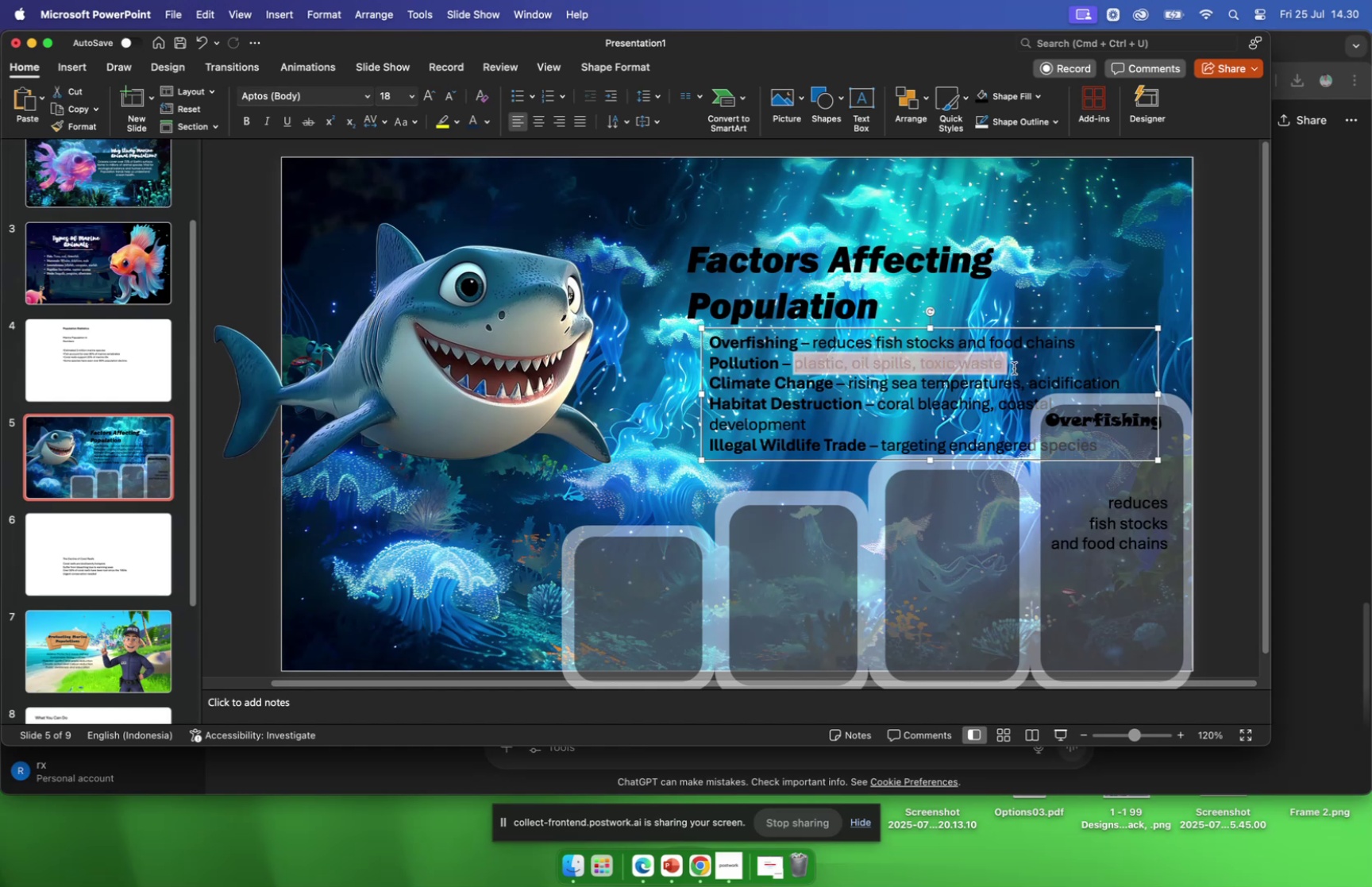 
key(Meta+C)
 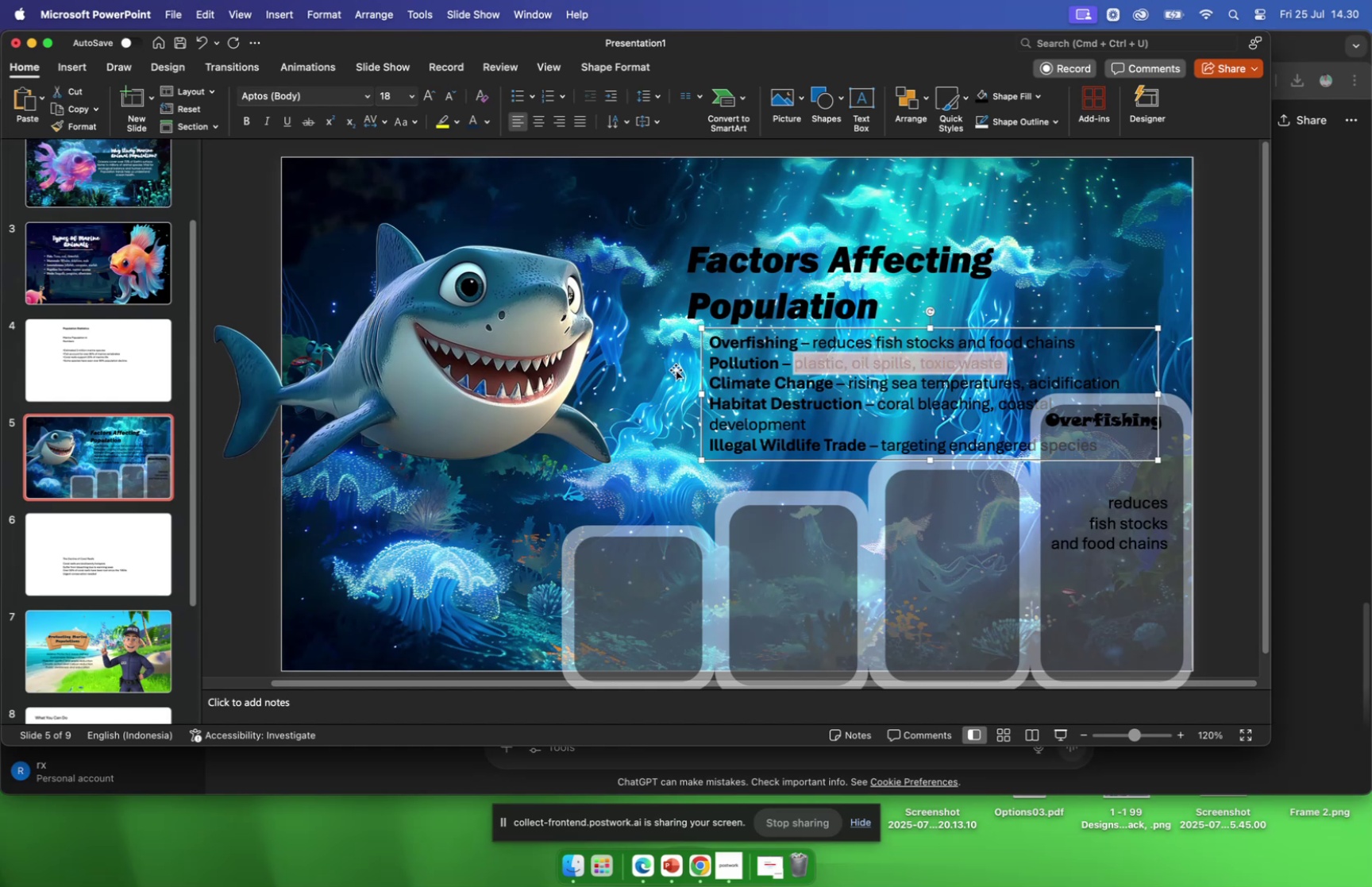 
left_click([646, 368])
 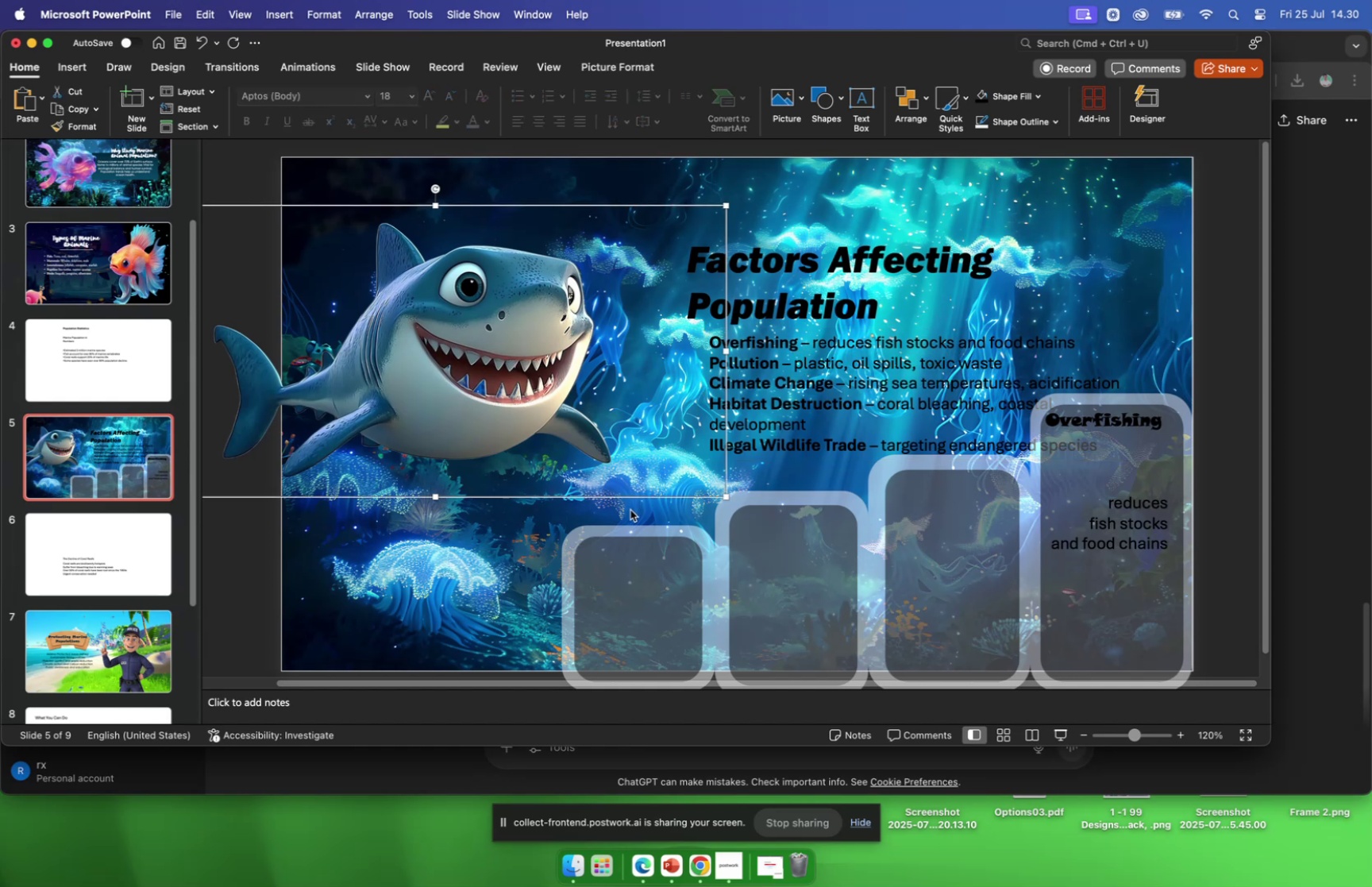 
left_click([632, 505])
 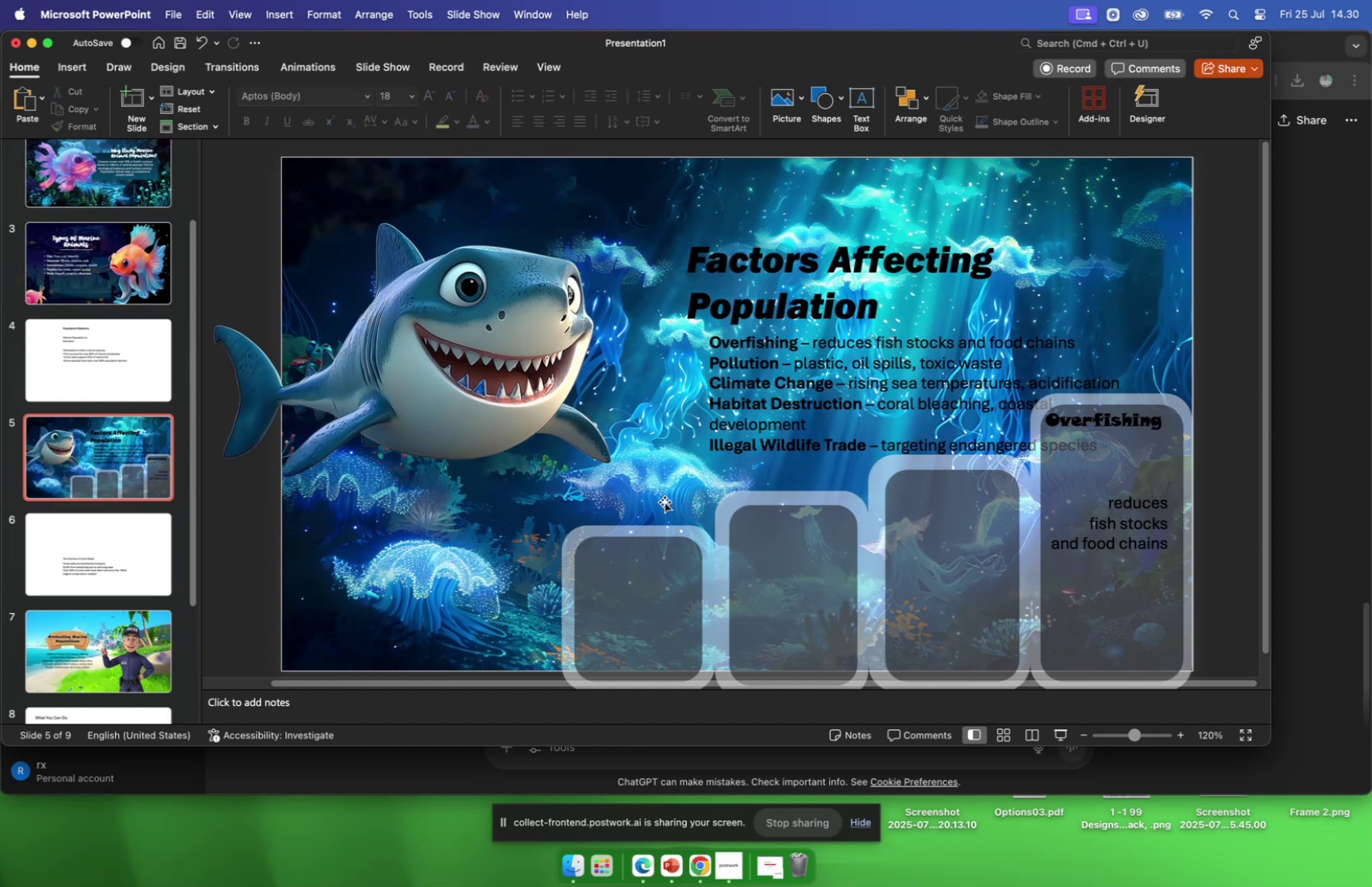 
key(Meta+V)
 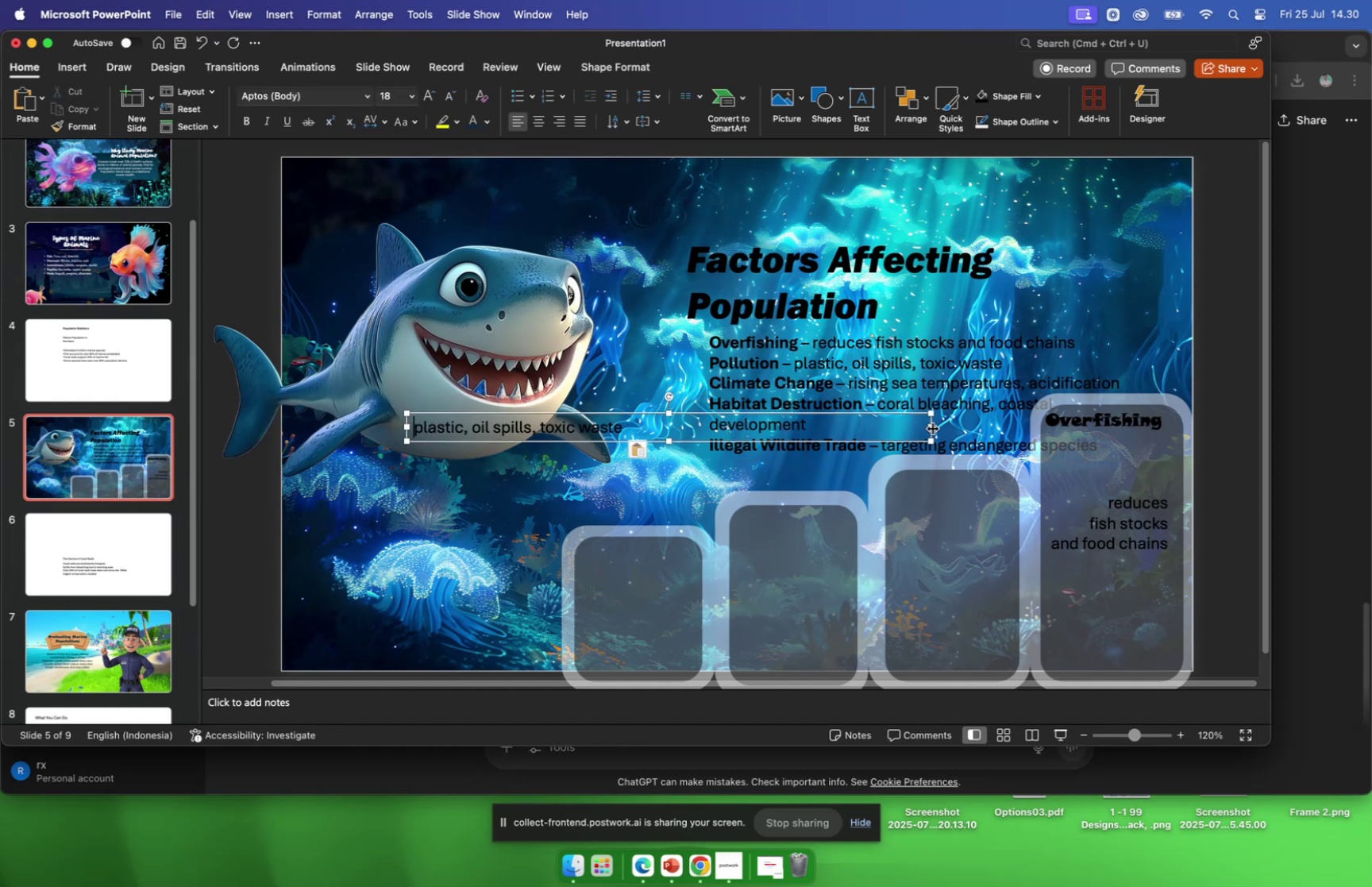 
left_click_drag(start_coordinate=[933, 425], to_coordinate=[535, 387])
 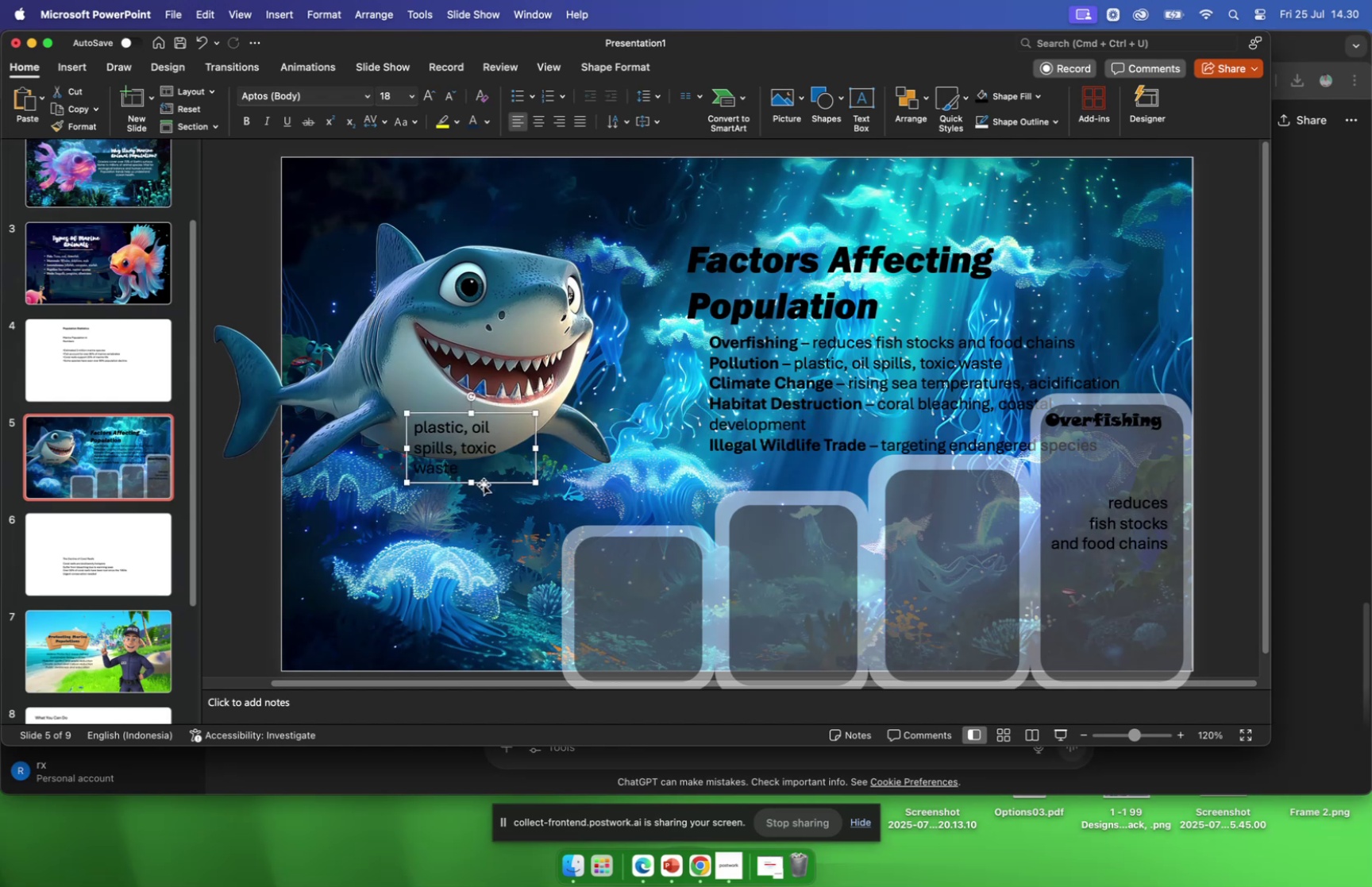 
left_click_drag(start_coordinate=[488, 479], to_coordinate=[986, 568])
 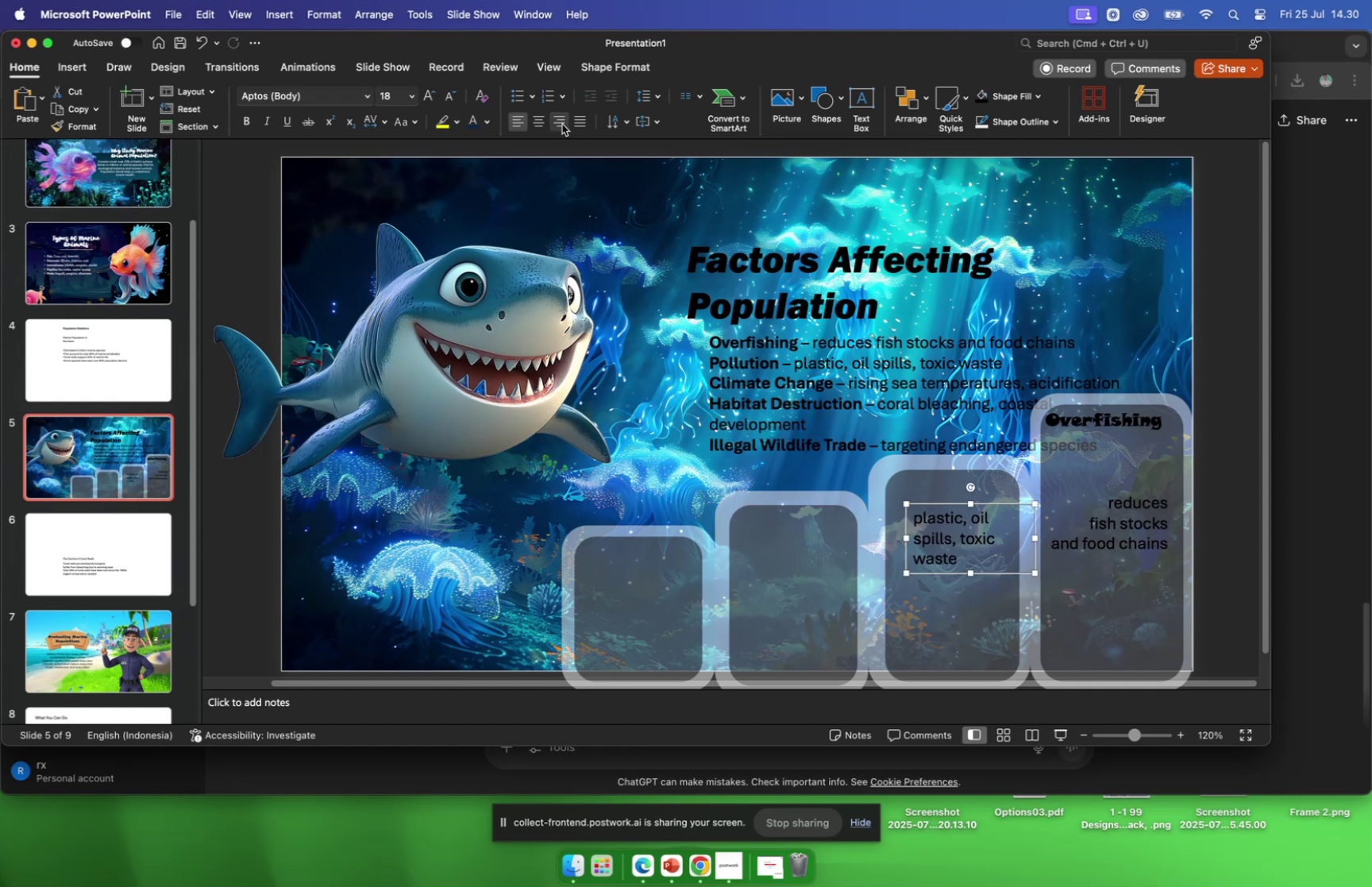 
left_click([562, 125])
 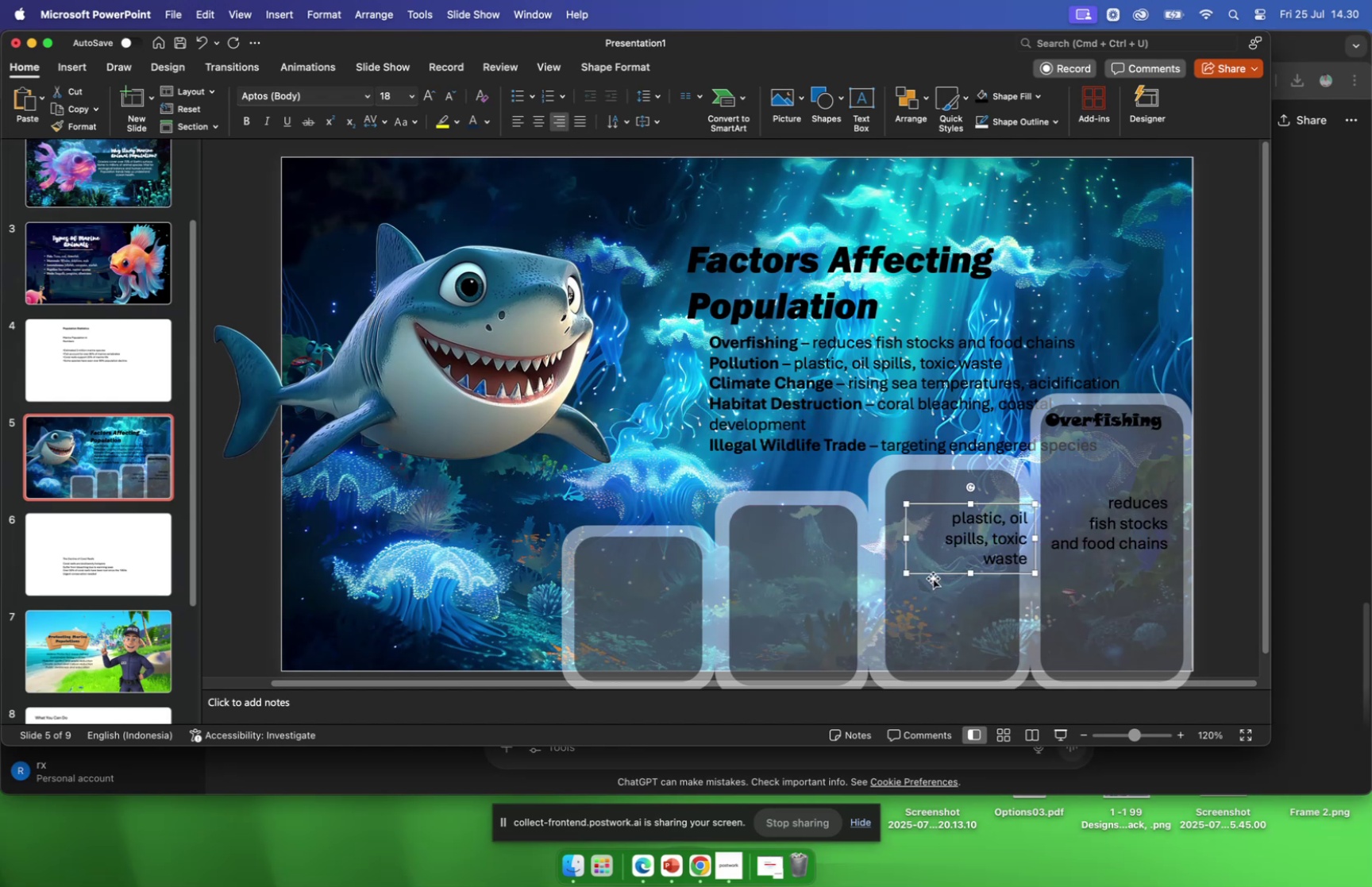 
left_click_drag(start_coordinate=[931, 572], to_coordinate=[908, 564])
 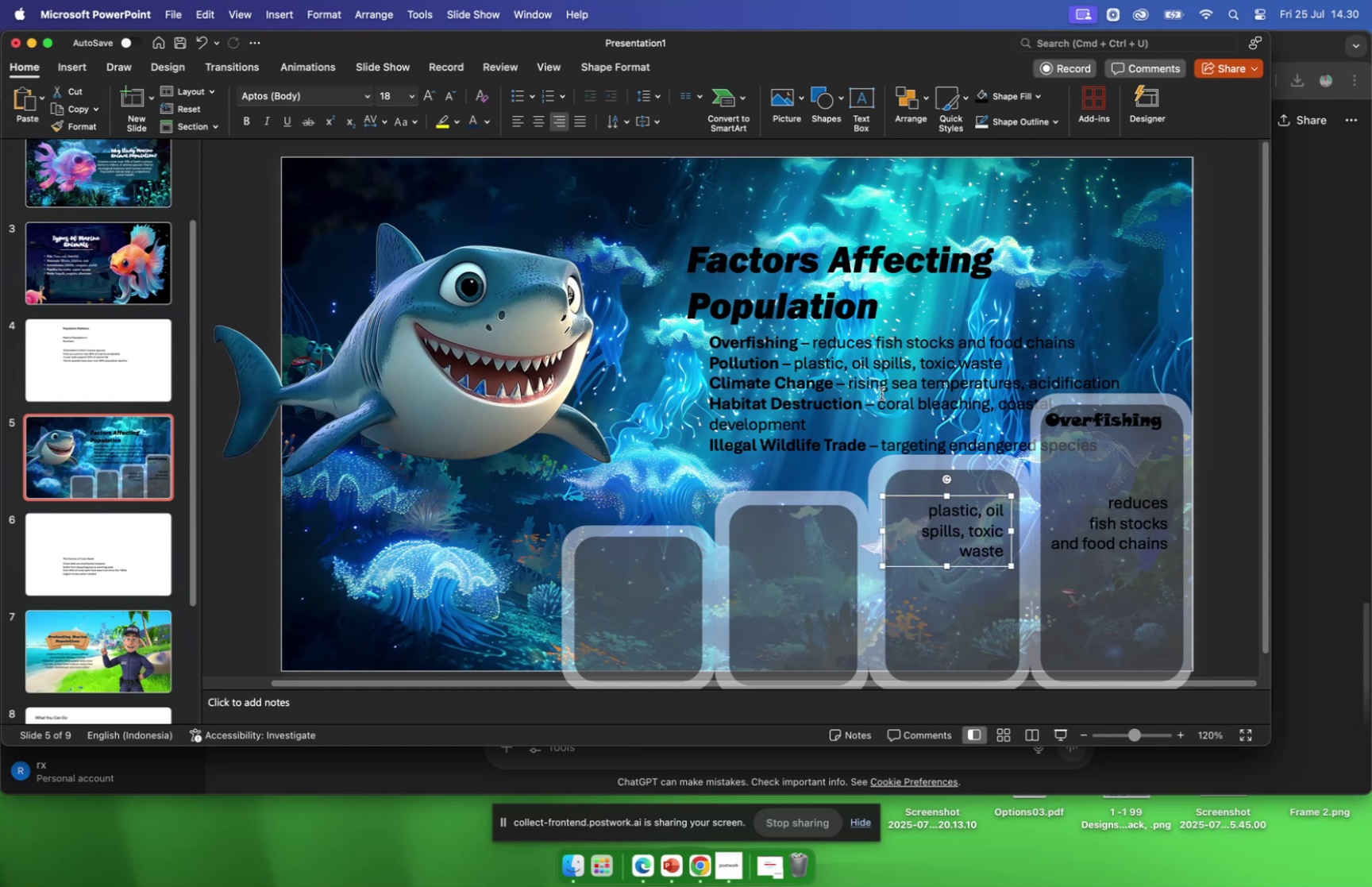 
left_click_drag(start_coordinate=[883, 398], to_coordinate=[881, 423])
 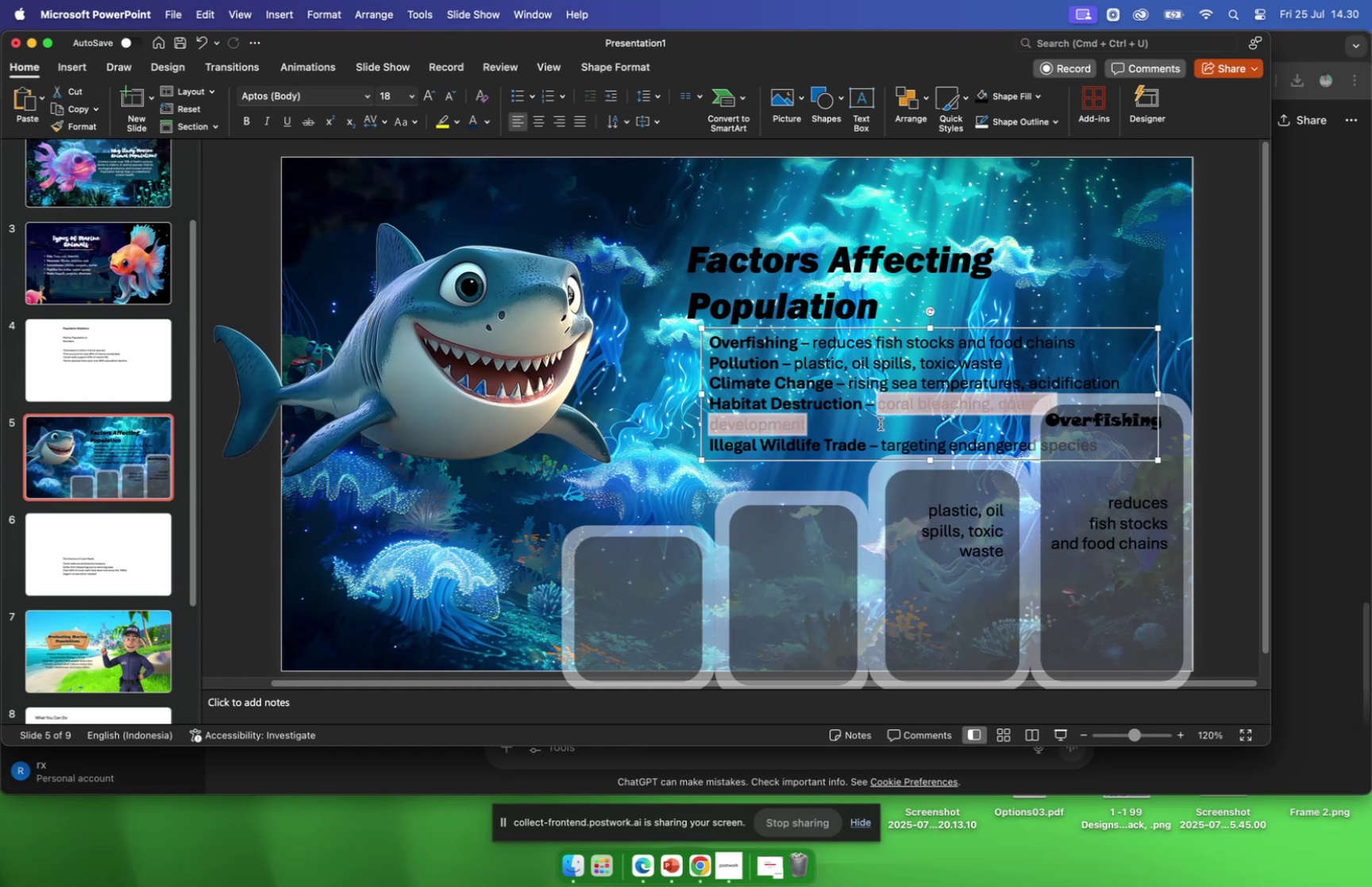 
key(Meta+C)
 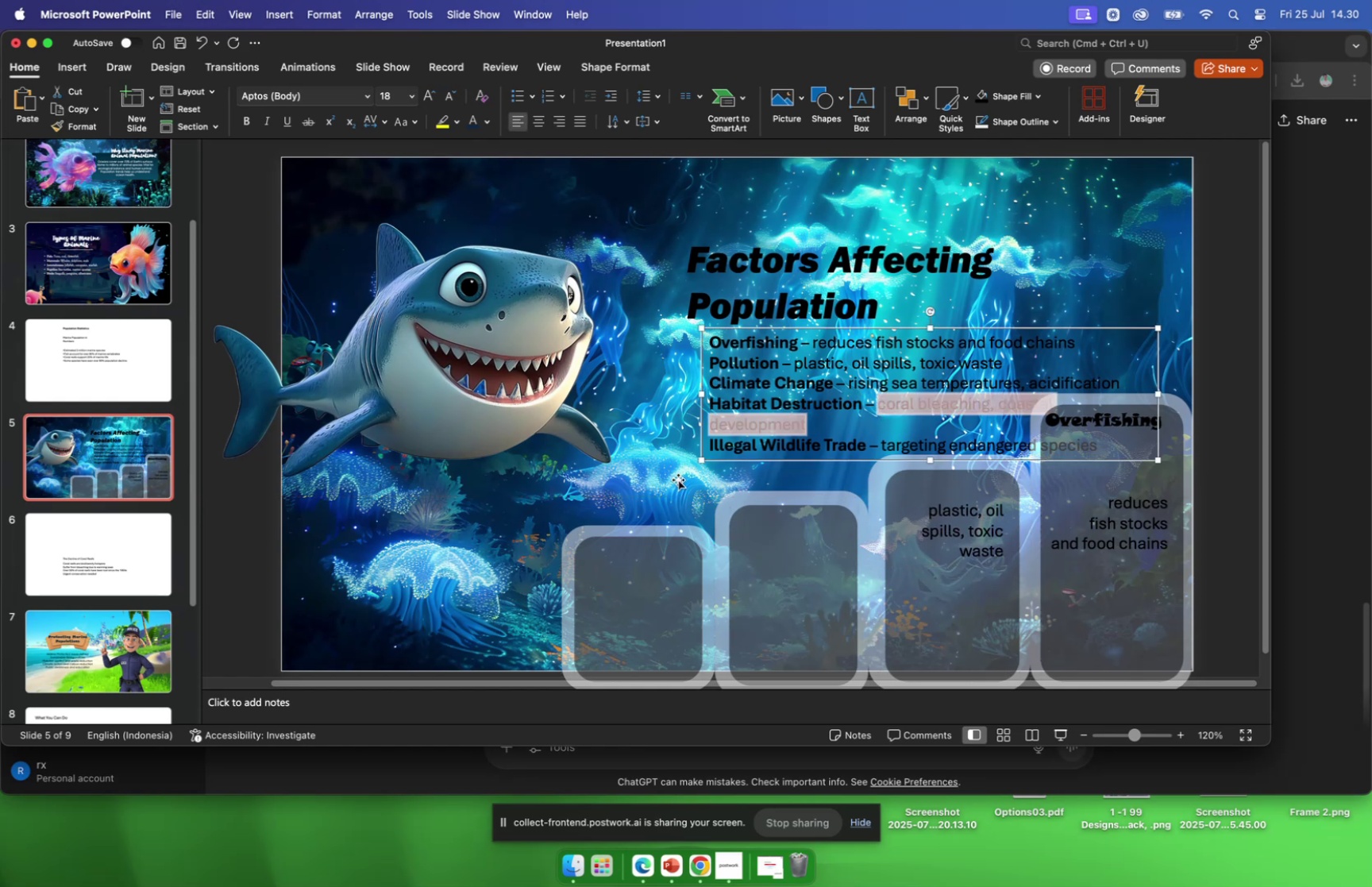 
left_click([658, 477])
 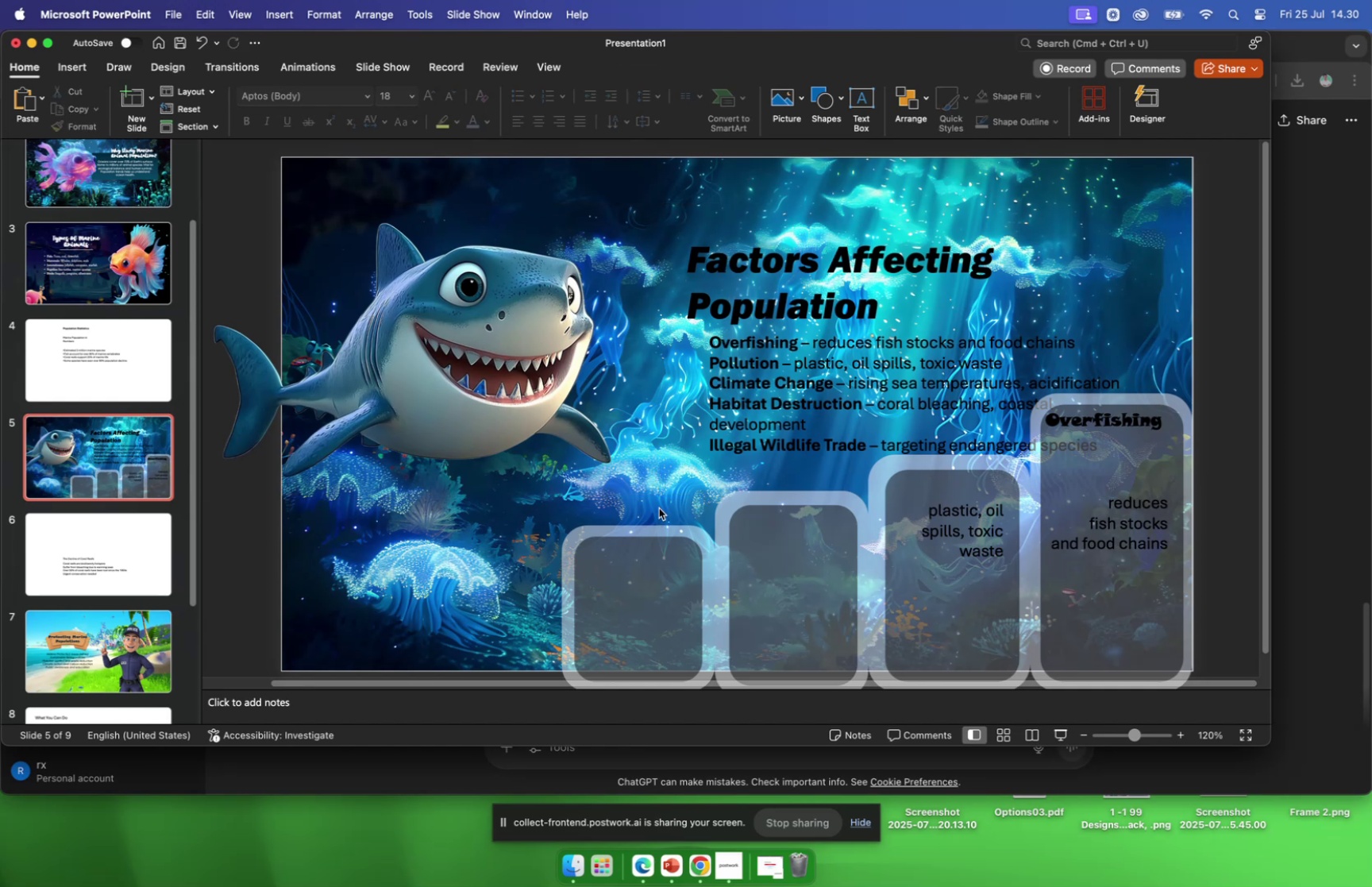 
key(Meta+V)
 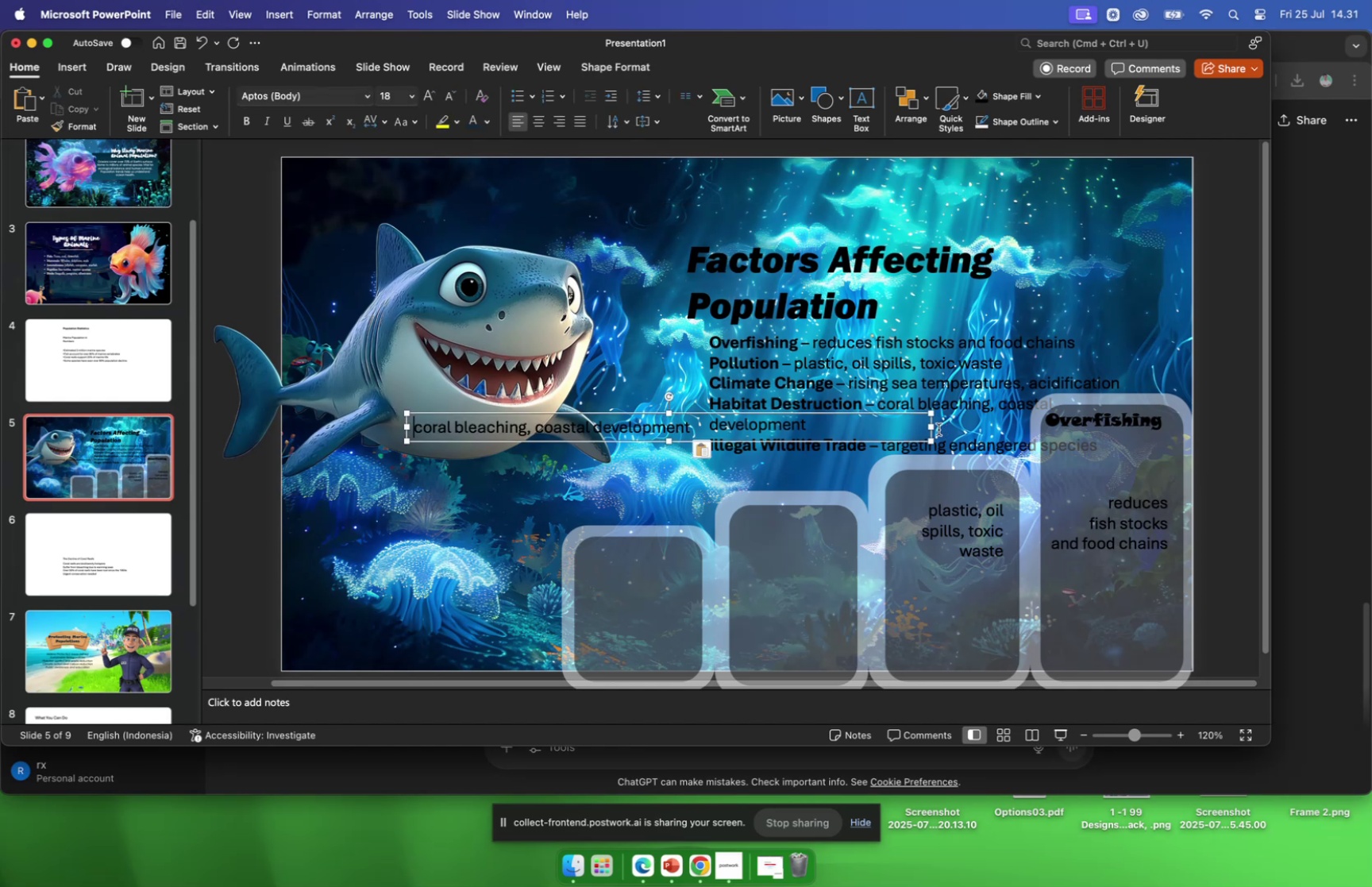 
left_click_drag(start_coordinate=[930, 427], to_coordinate=[581, 438])
 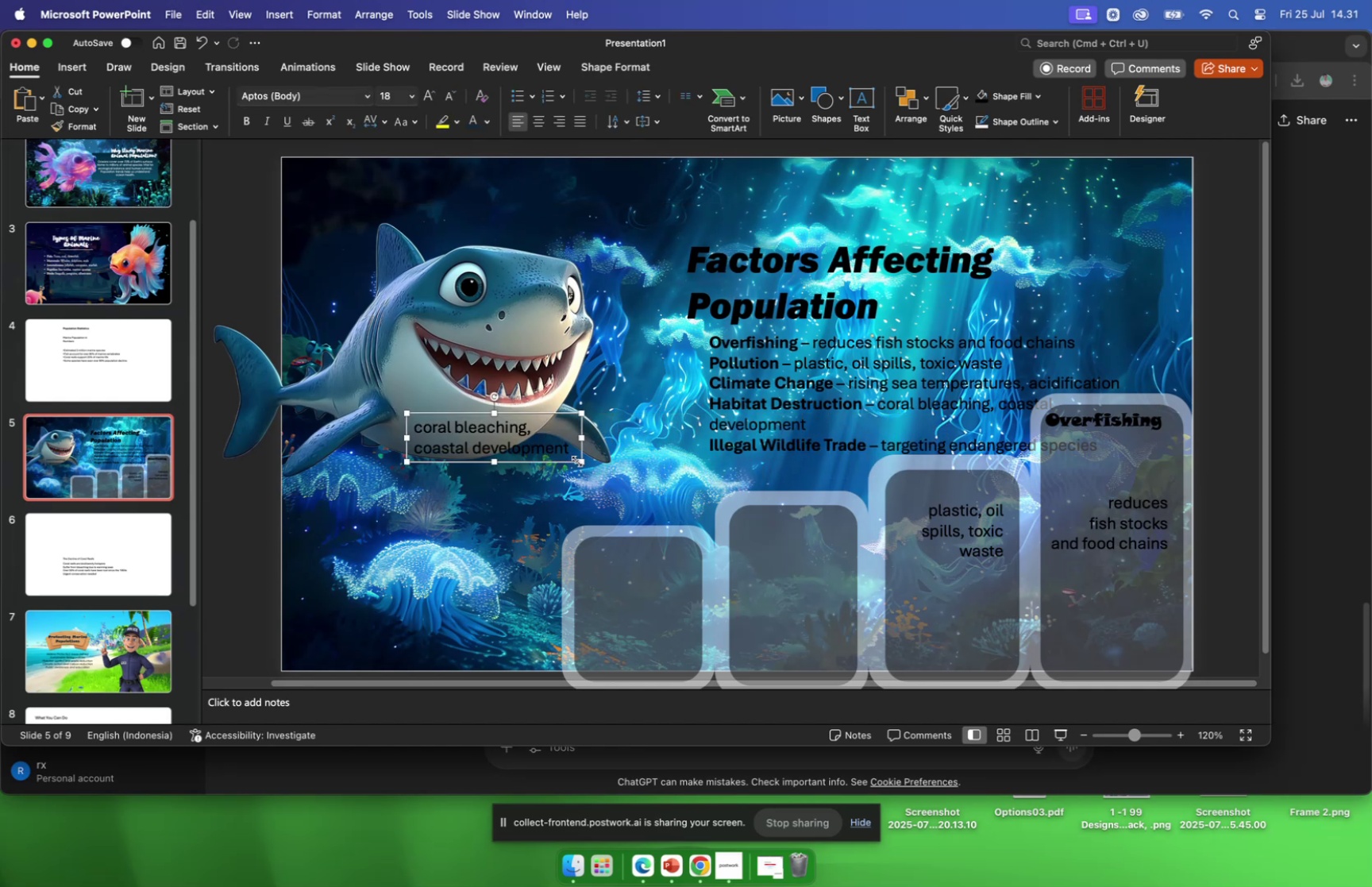 
left_click_drag(start_coordinate=[579, 461], to_coordinate=[572, 455])
 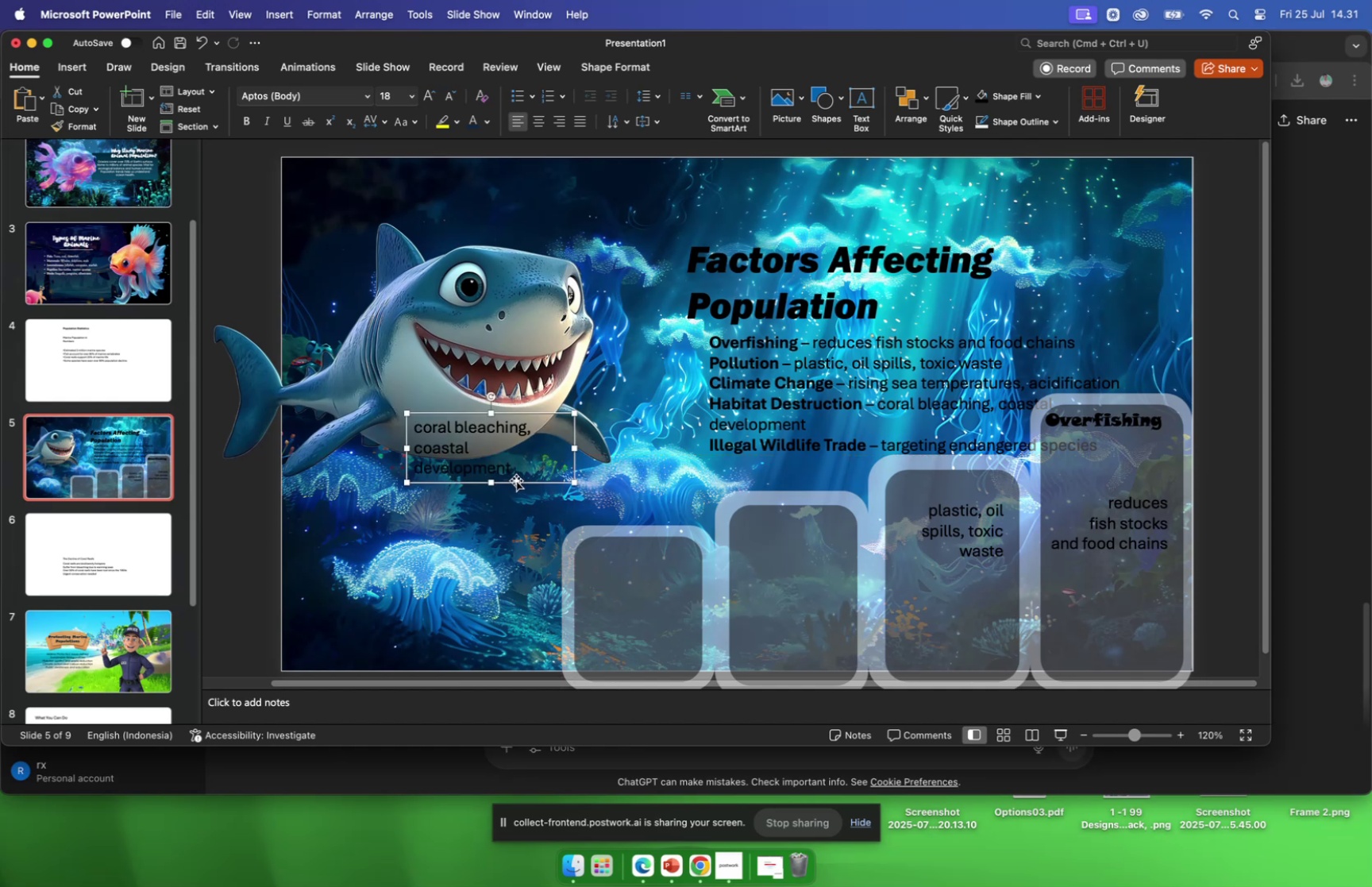 
left_click_drag(start_coordinate=[517, 482], to_coordinate=[839, 591])
 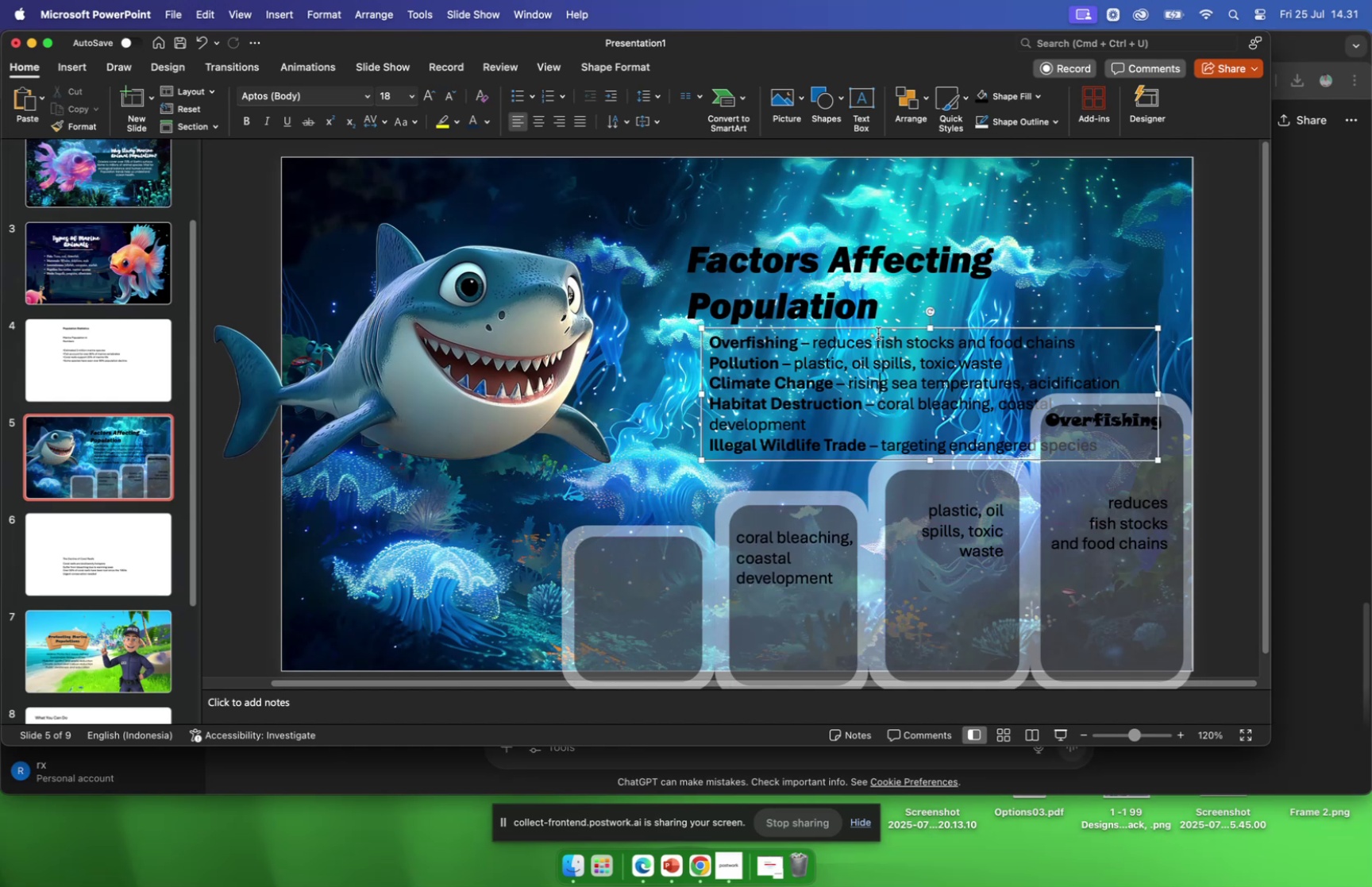 
left_click_drag(start_coordinate=[879, 324], to_coordinate=[837, 321])
 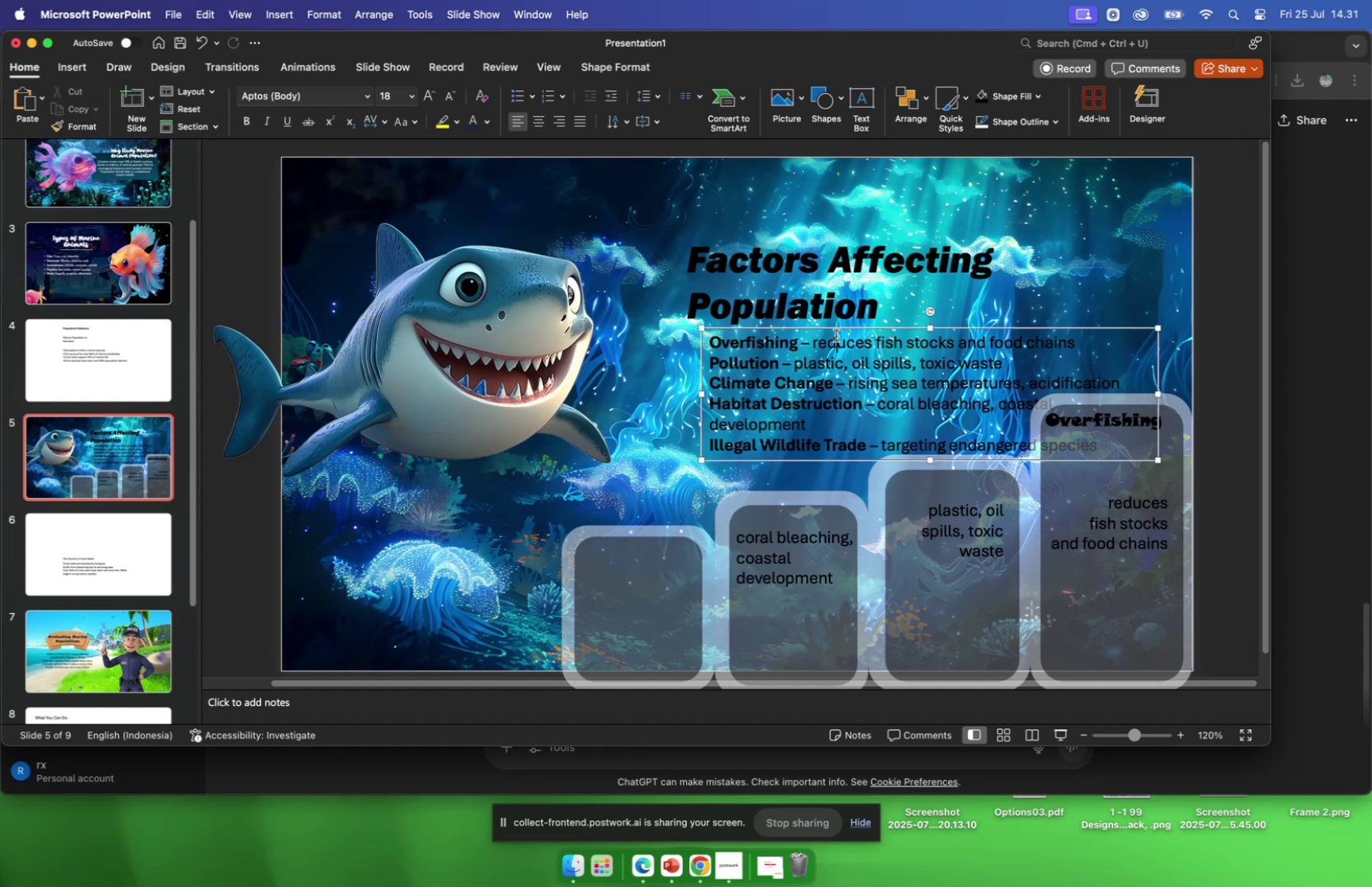 
left_click([836, 335])
 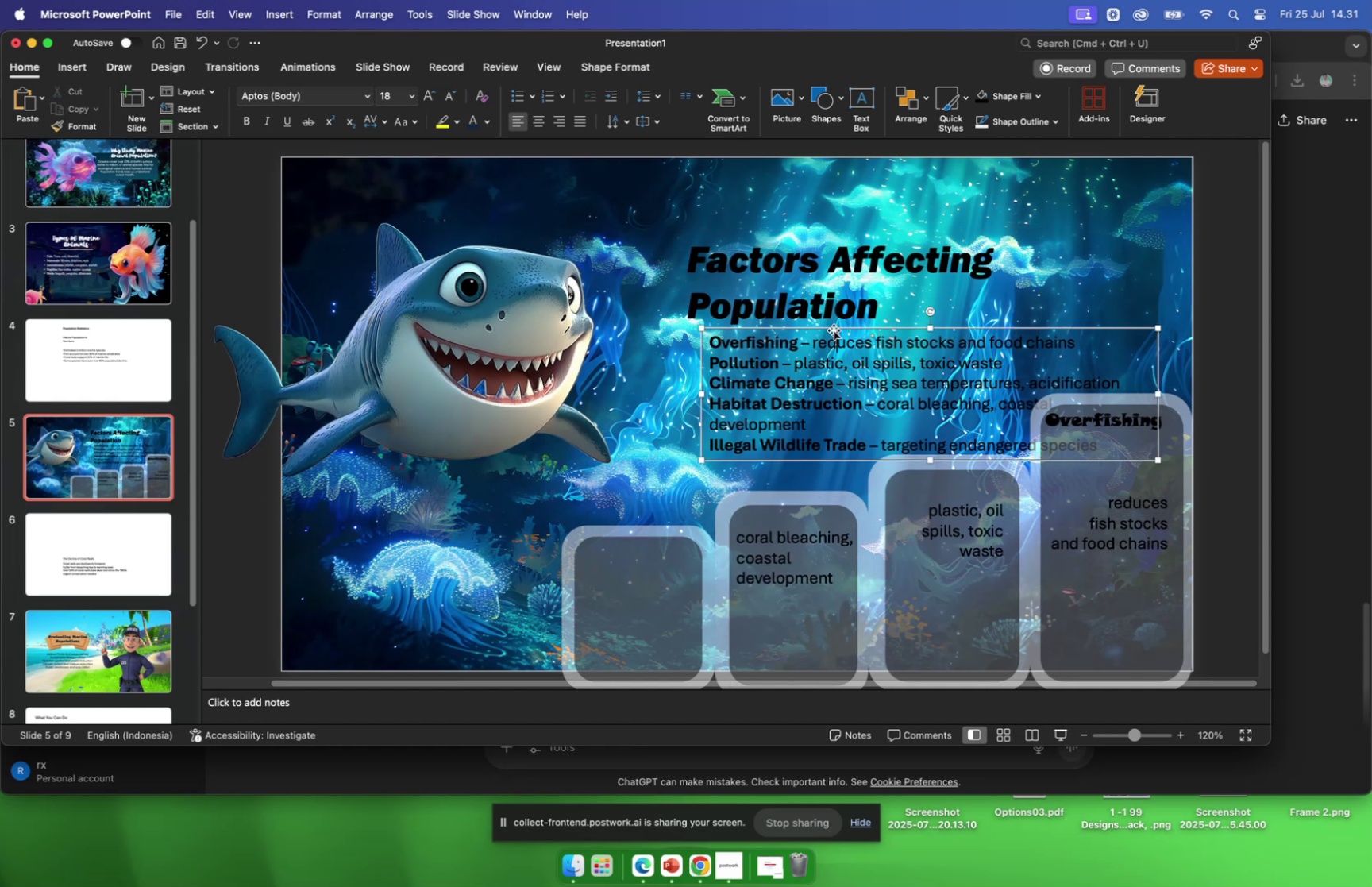 
left_click_drag(start_coordinate=[834, 330], to_coordinate=[737, 297])
 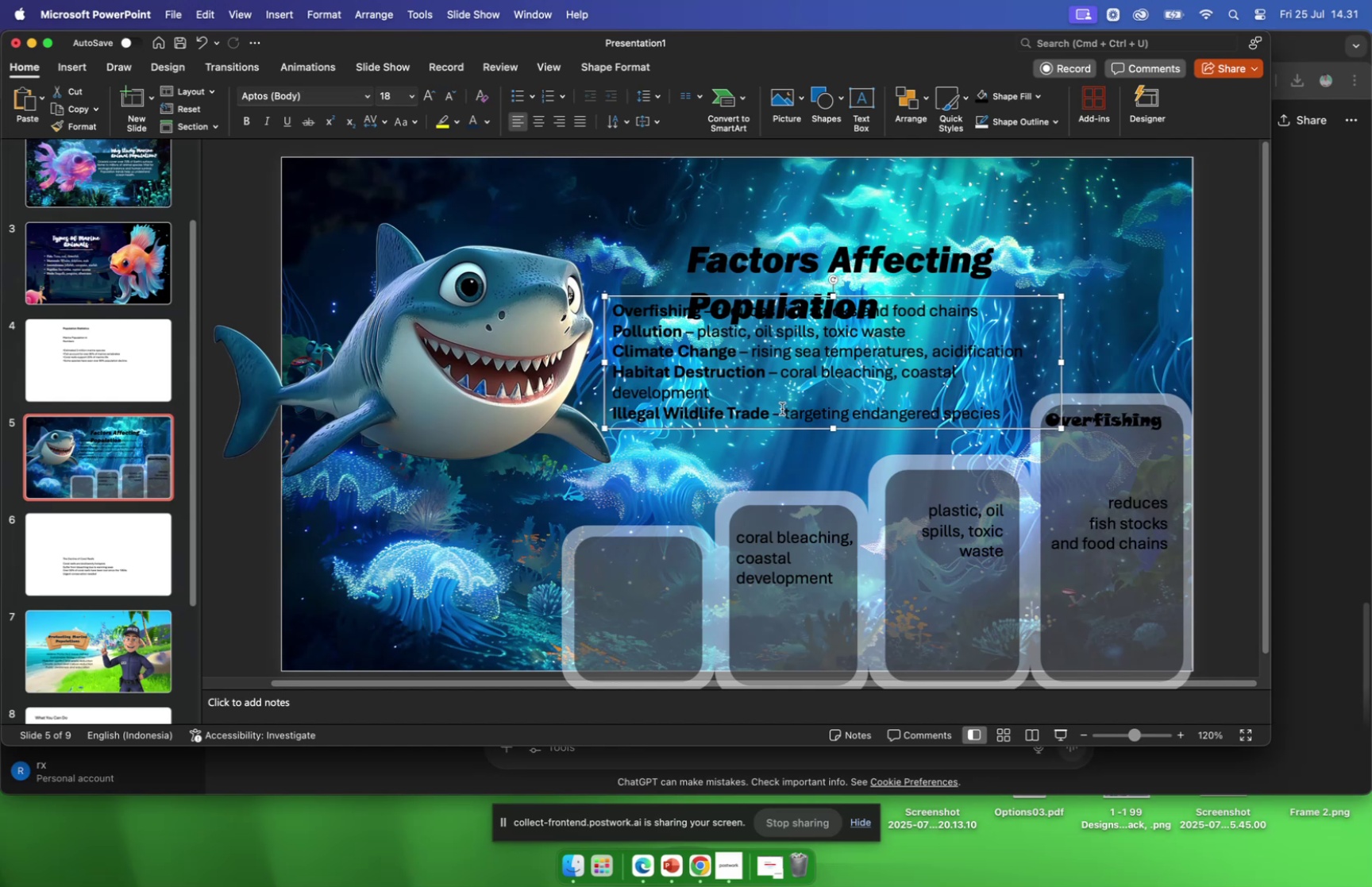 
left_click_drag(start_coordinate=[782, 408], to_coordinate=[983, 419])
 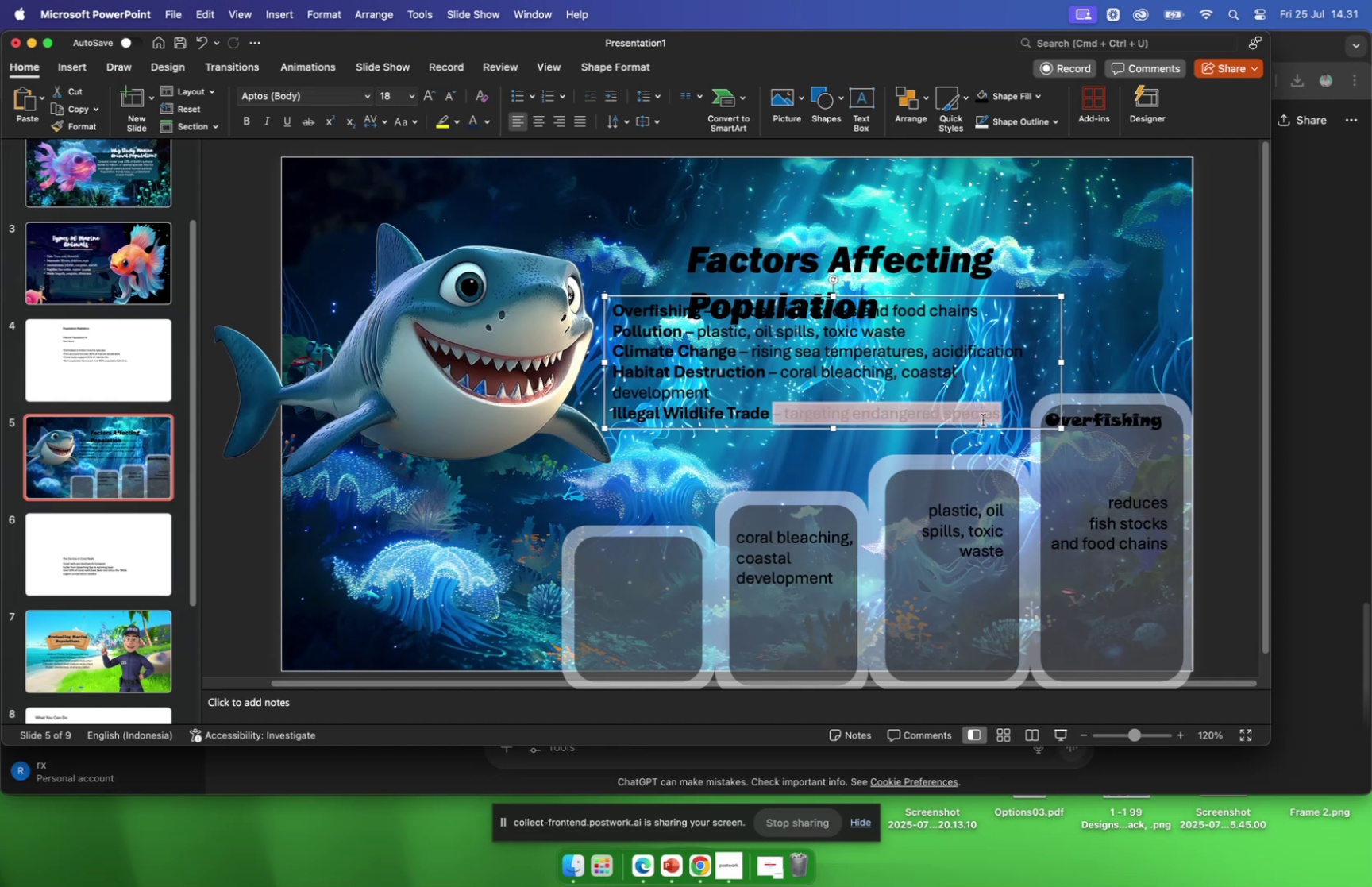 
key(Meta+C)
 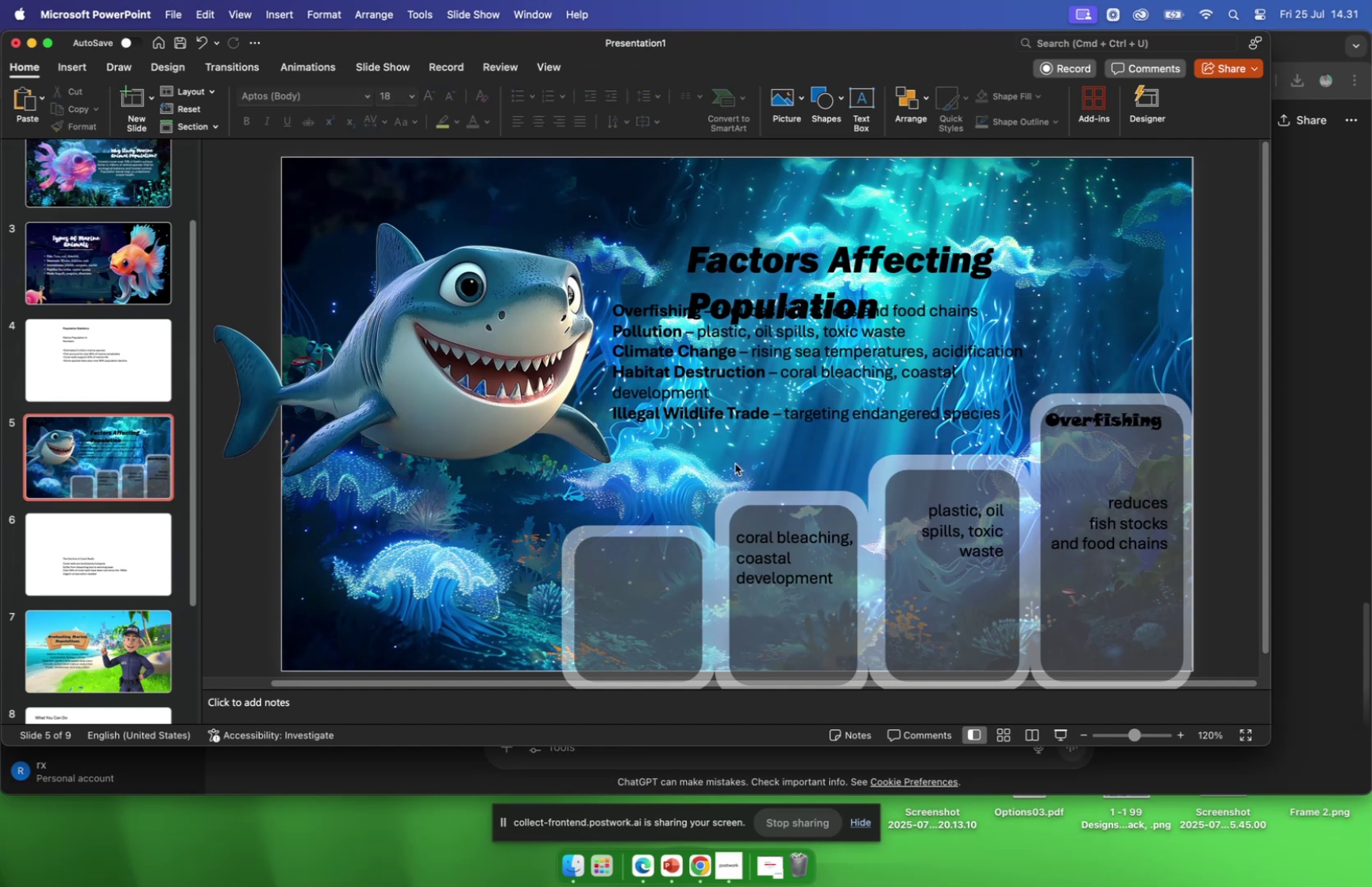 
key(Meta+V)
 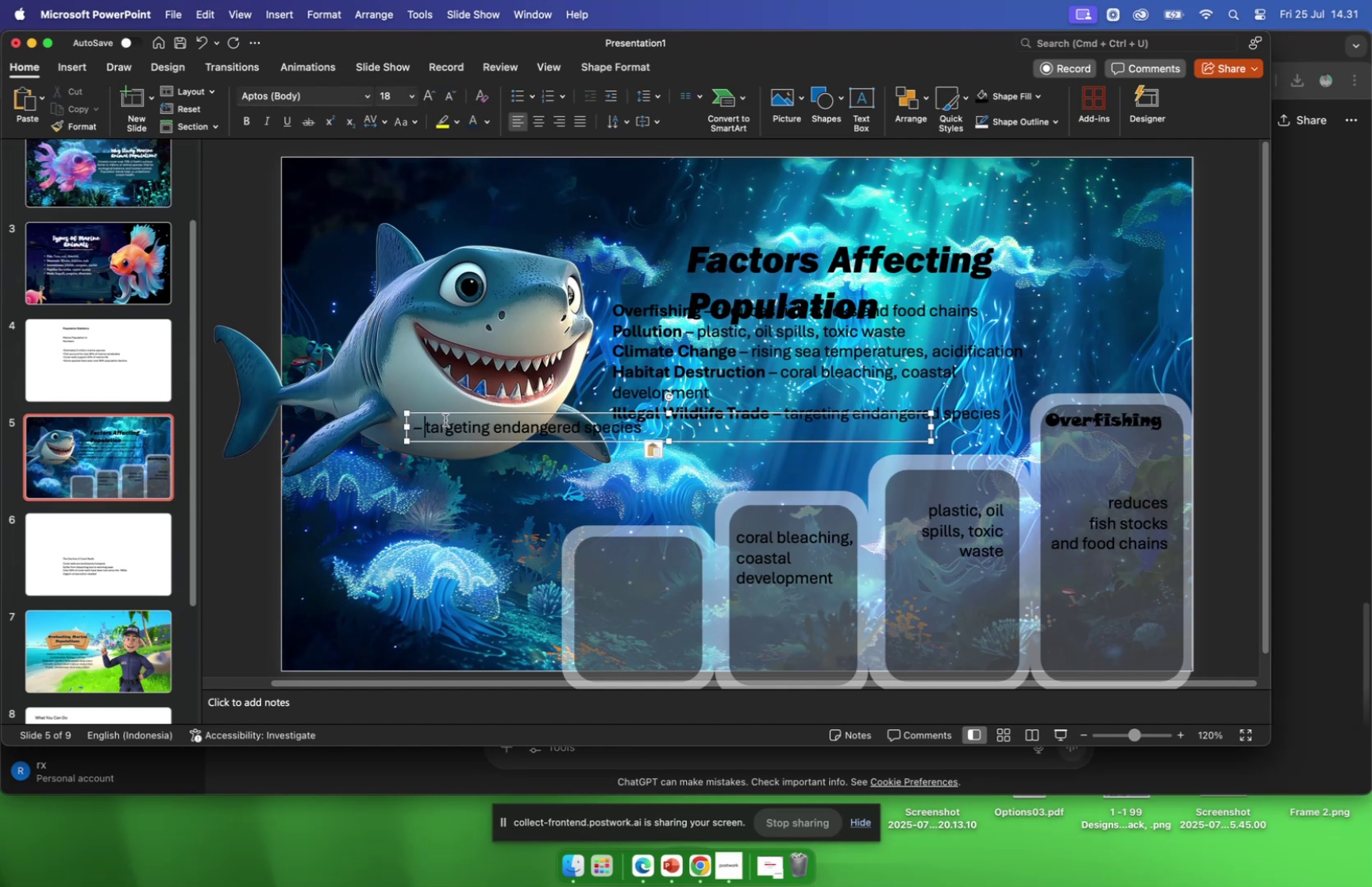 
key(Backspace)
 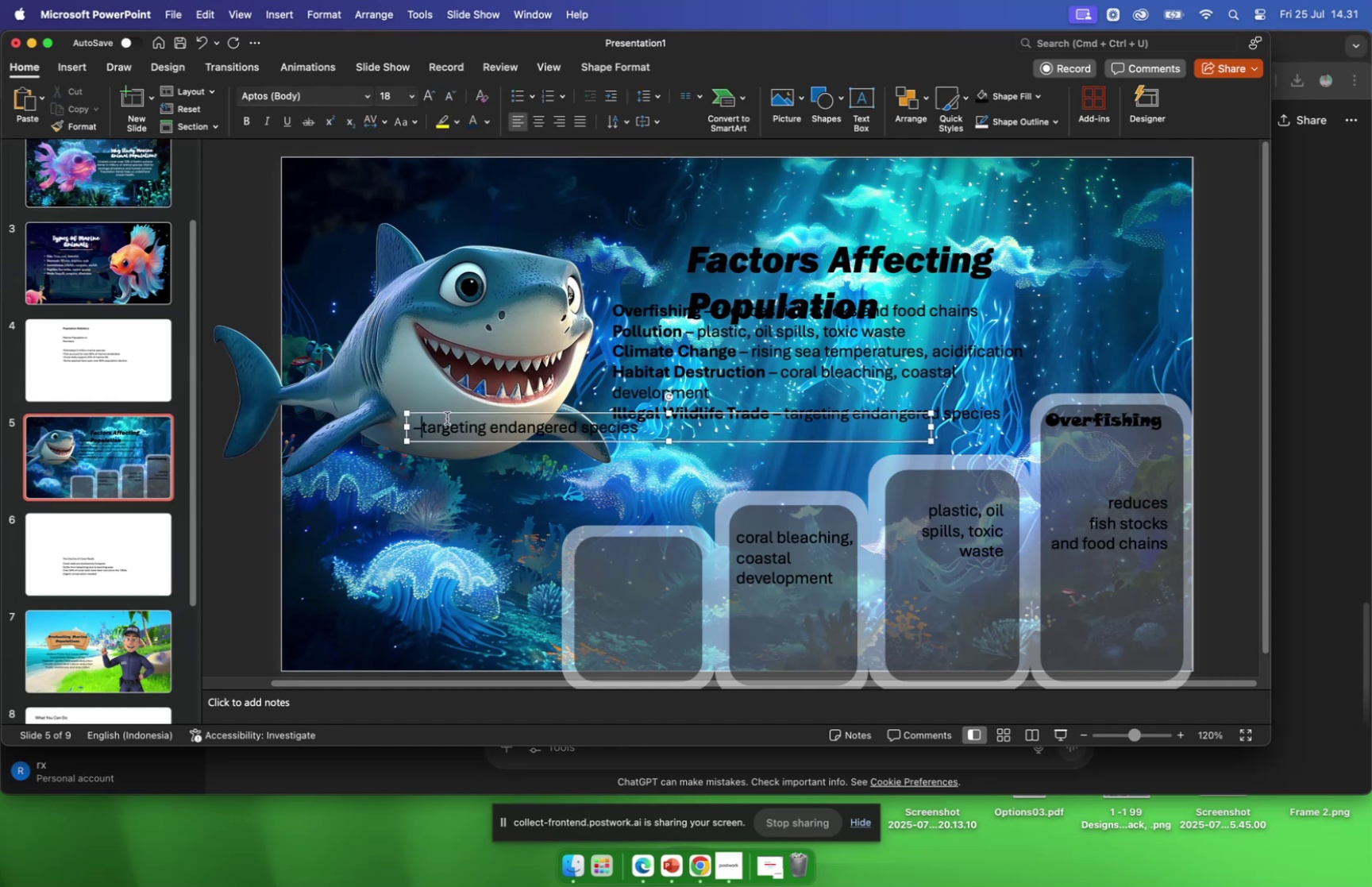 
key(Backspace)
 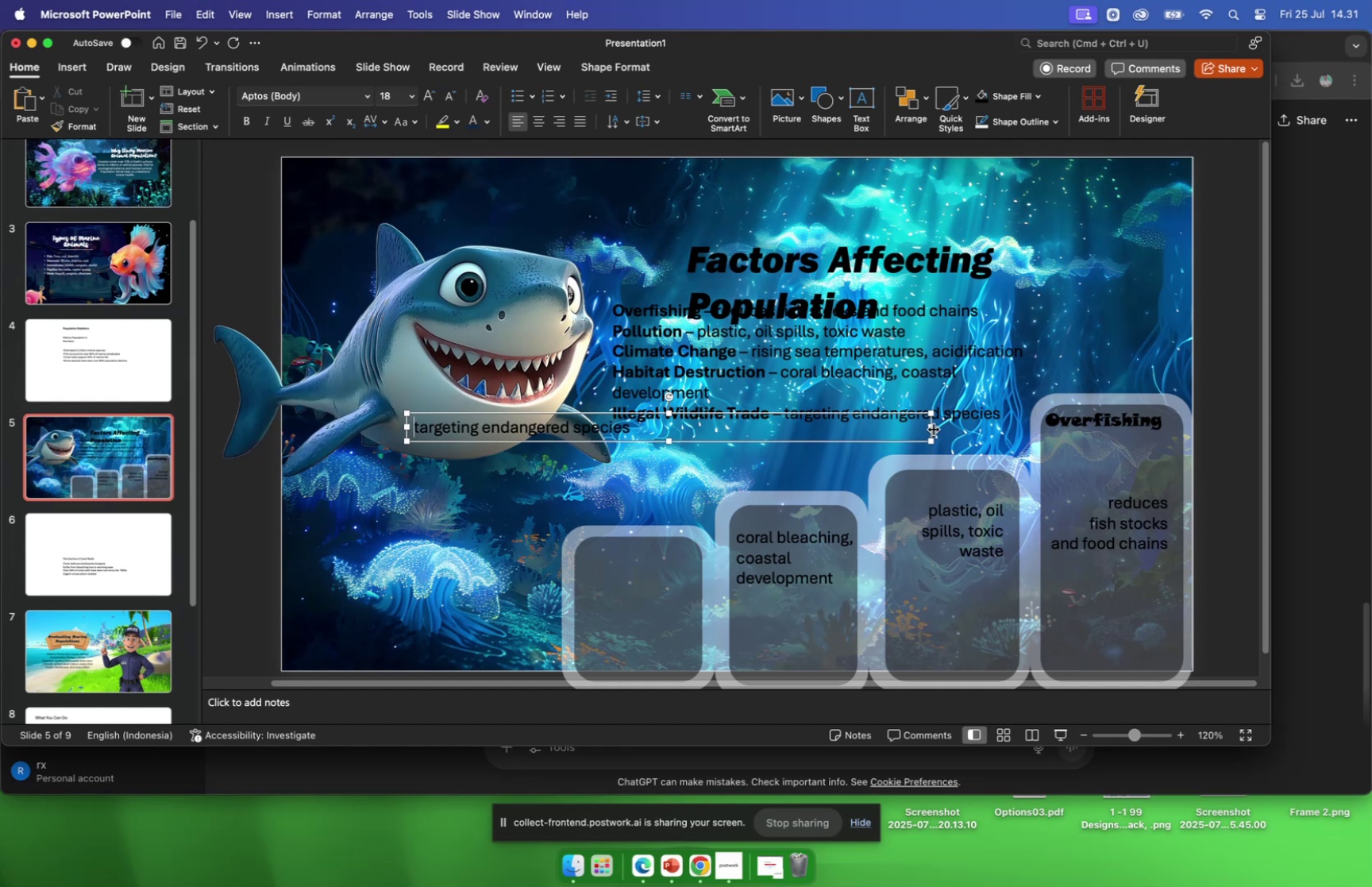 
left_click_drag(start_coordinate=[930, 425], to_coordinate=[558, 419])
 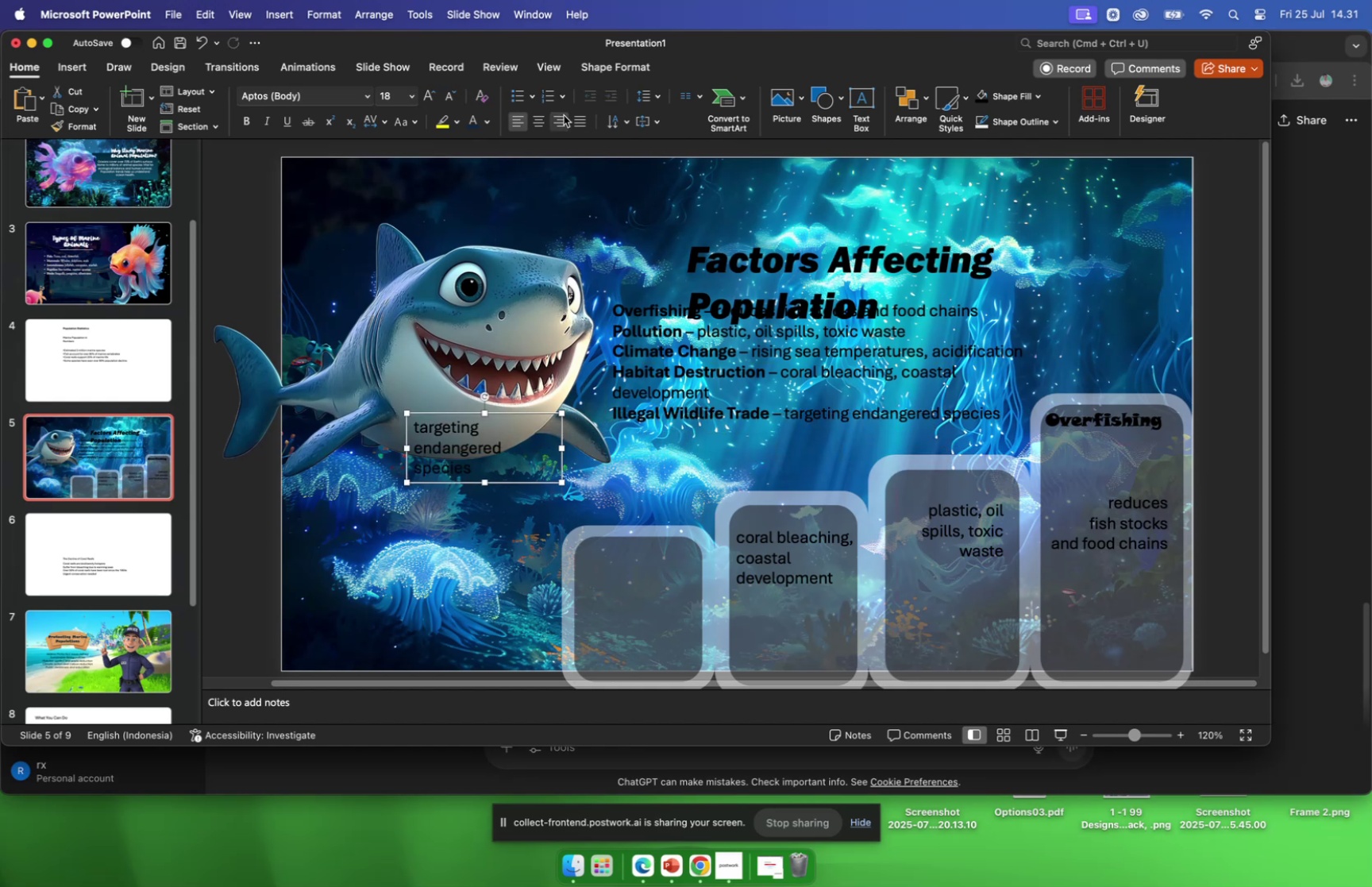 
left_click([562, 116])
 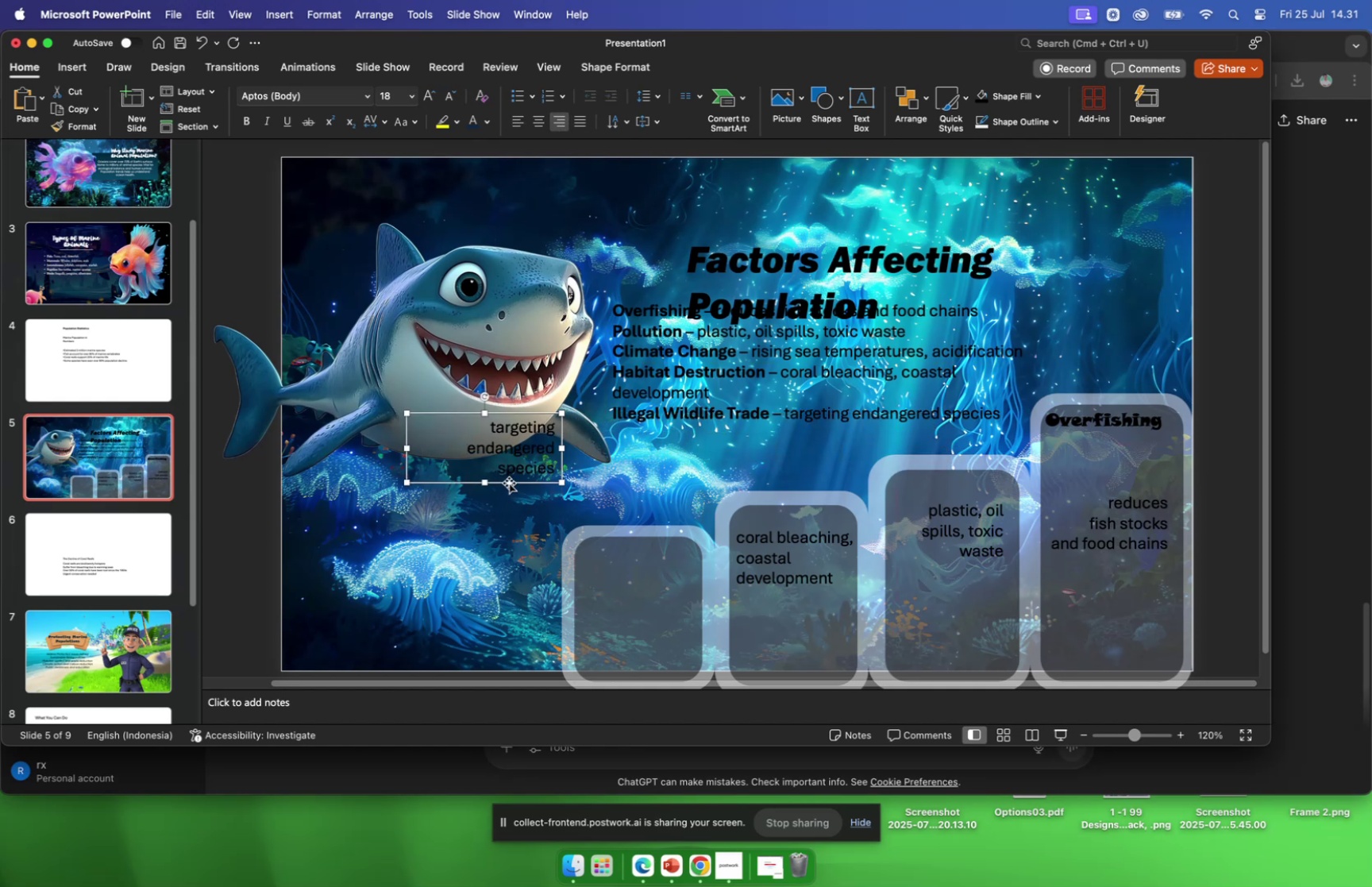 
left_click_drag(start_coordinate=[509, 481], to_coordinate=[640, 634])
 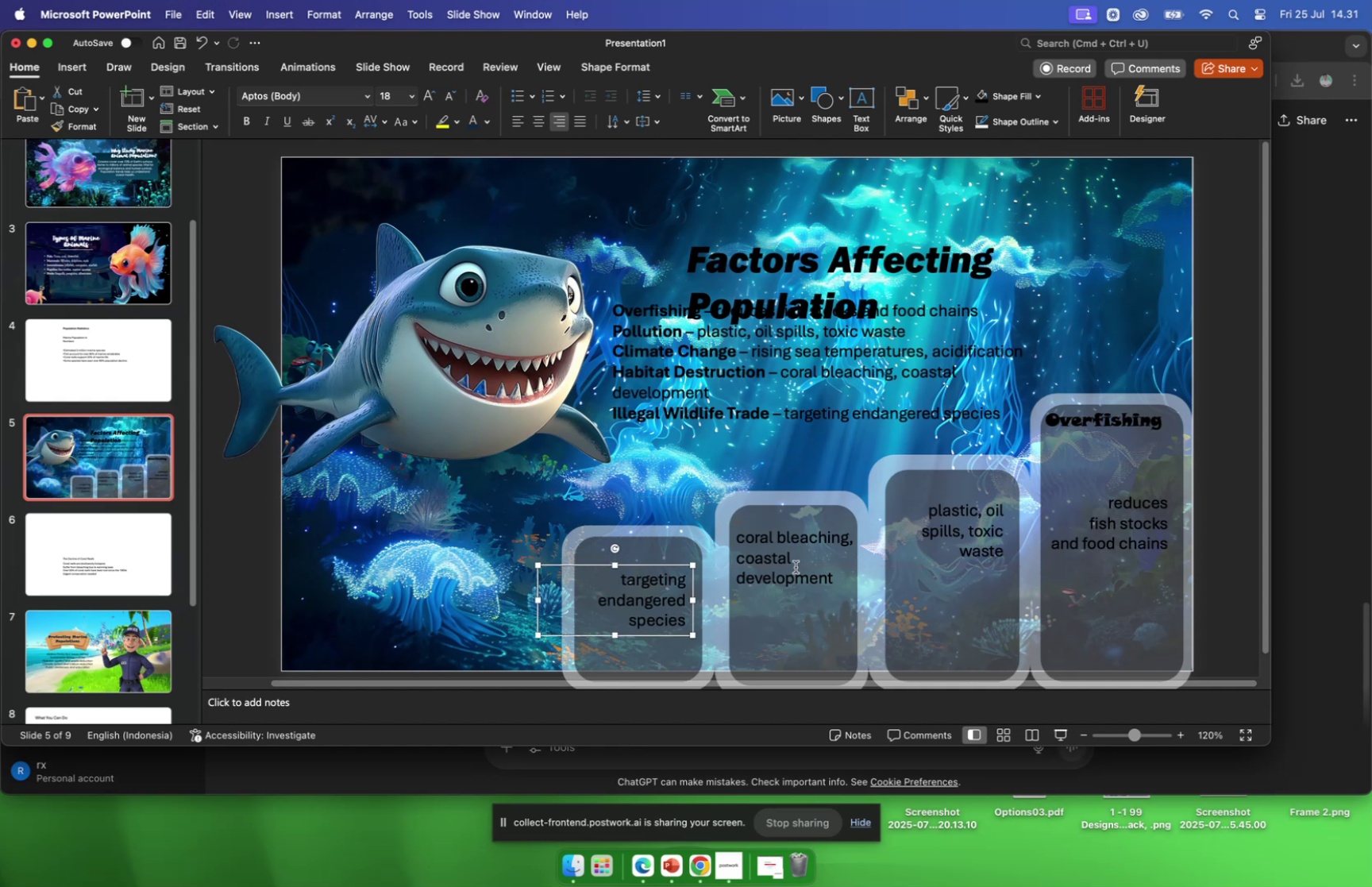 
left_click([796, 566])
 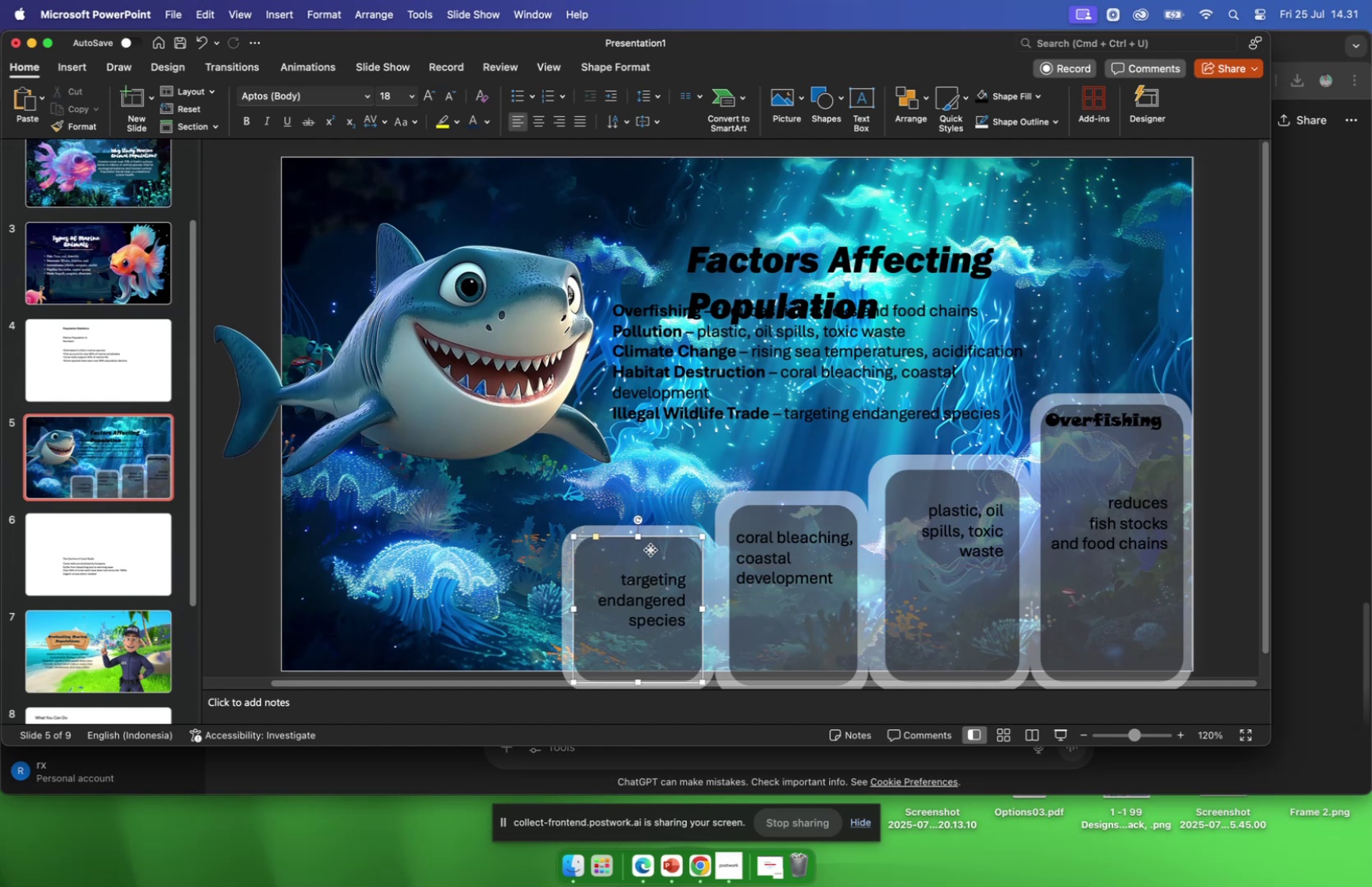 
left_click([649, 549])
 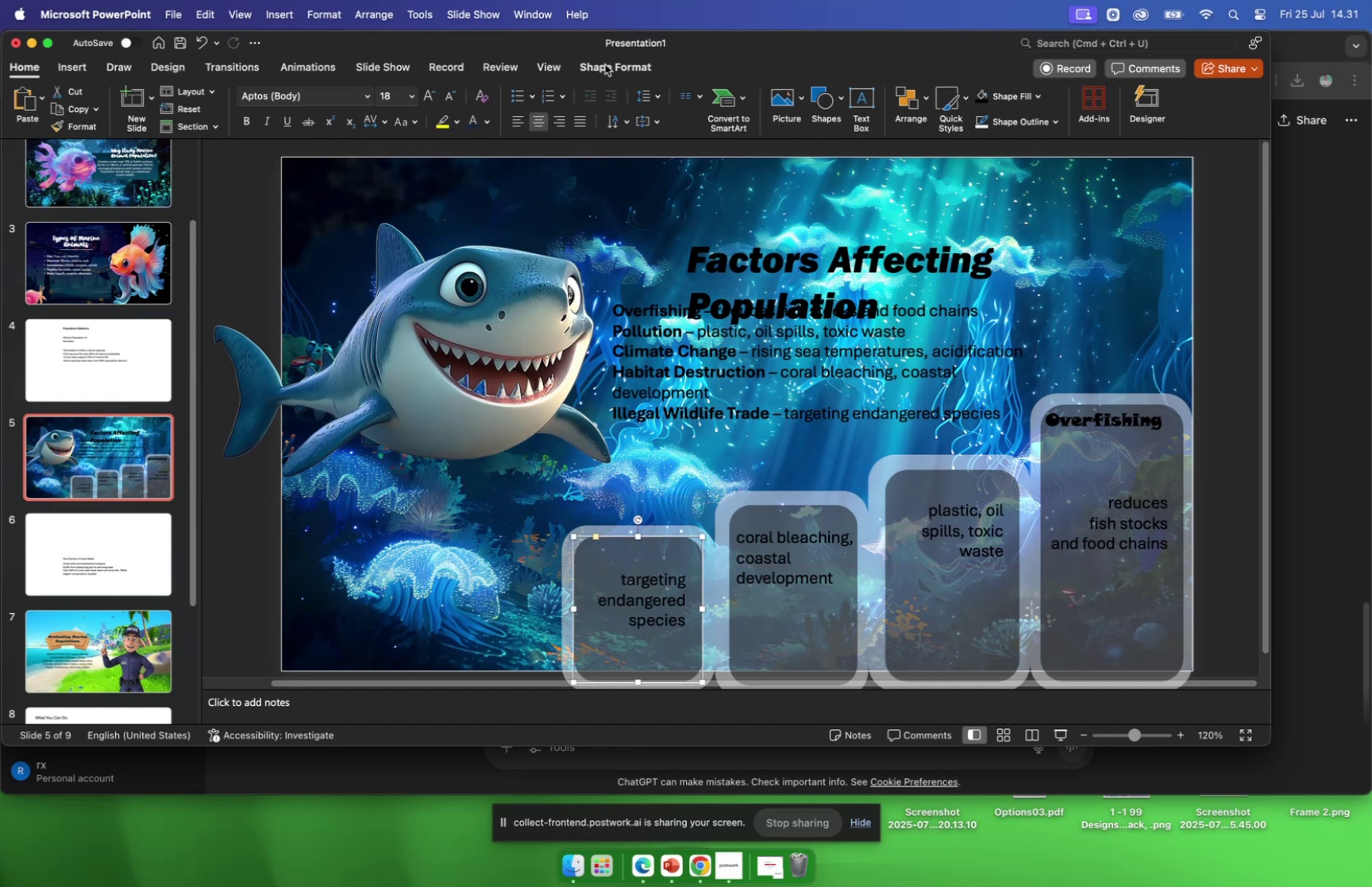 
left_click([602, 61])
 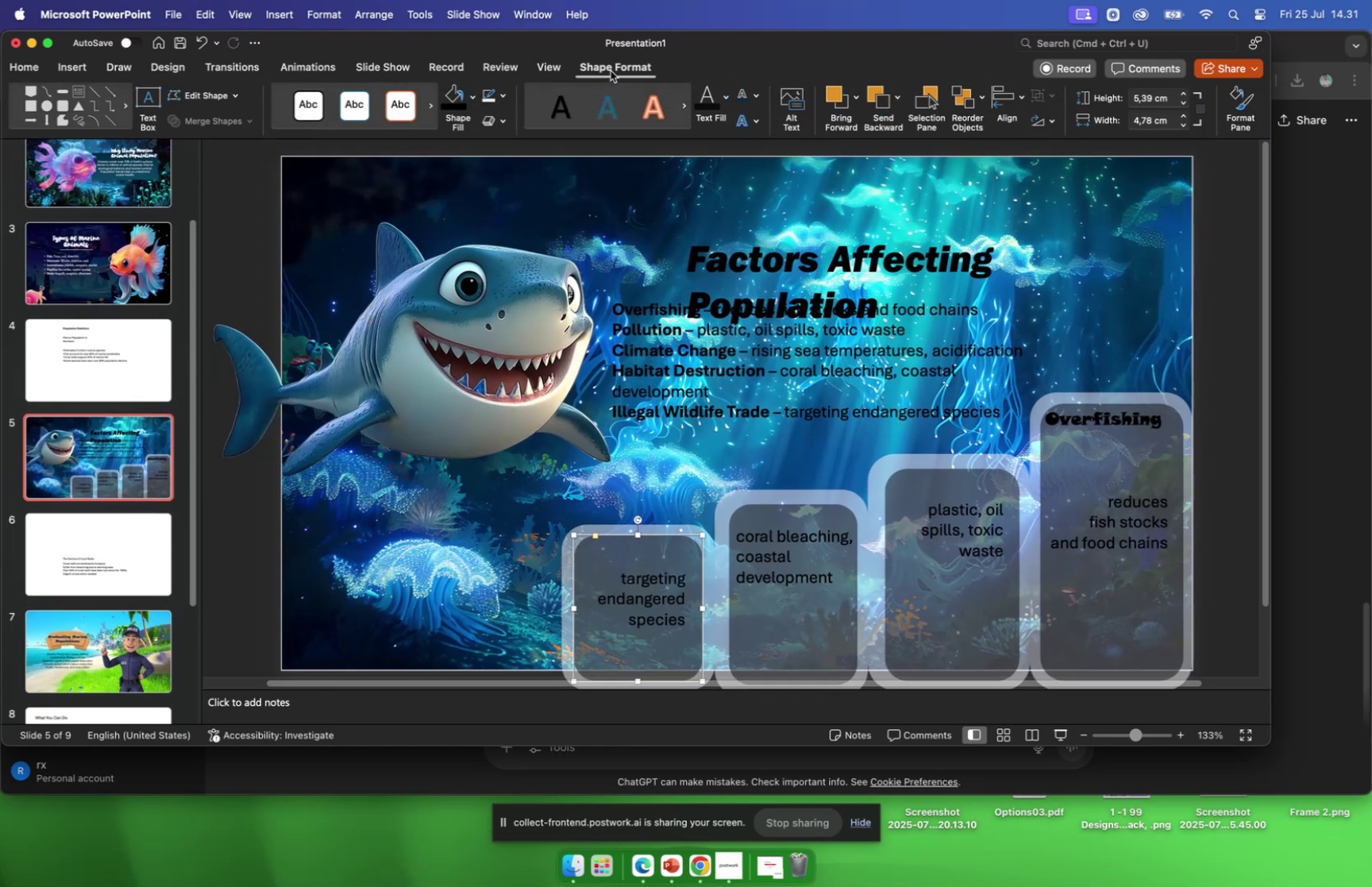 
wait(5.19)
 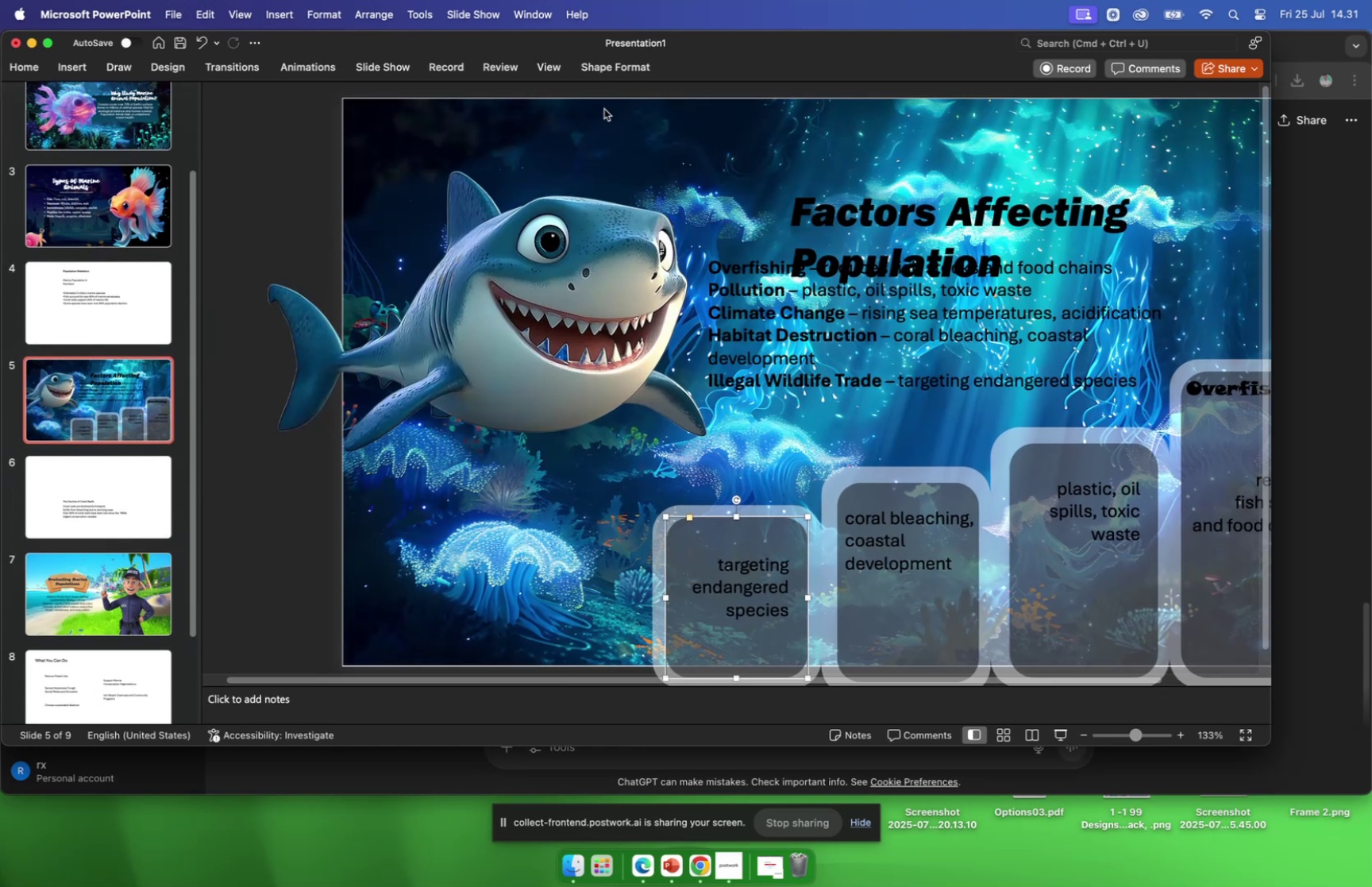 
mouse_move([506, 121])
 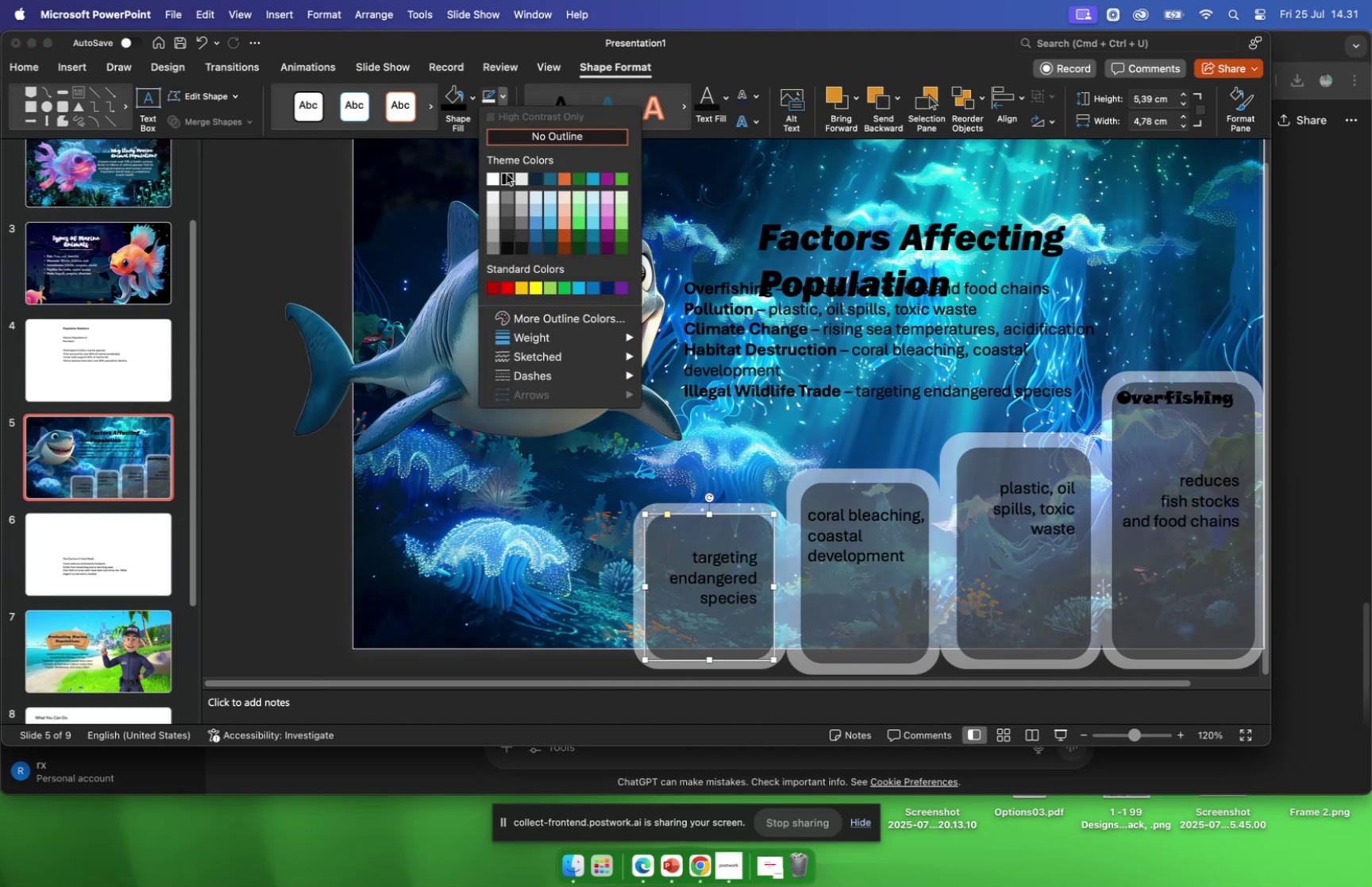 
left_click([507, 174])
 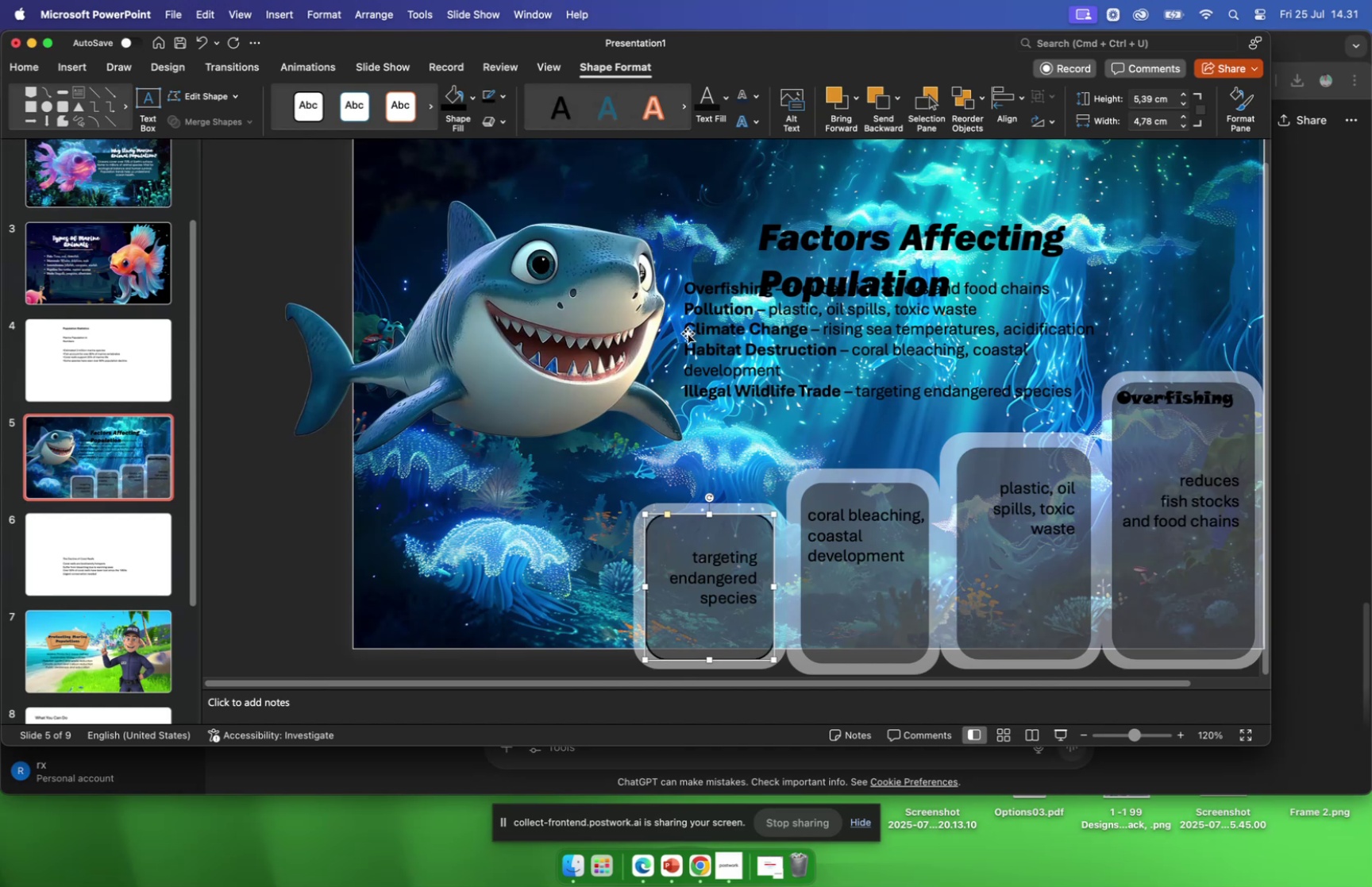 
wait(9.17)
 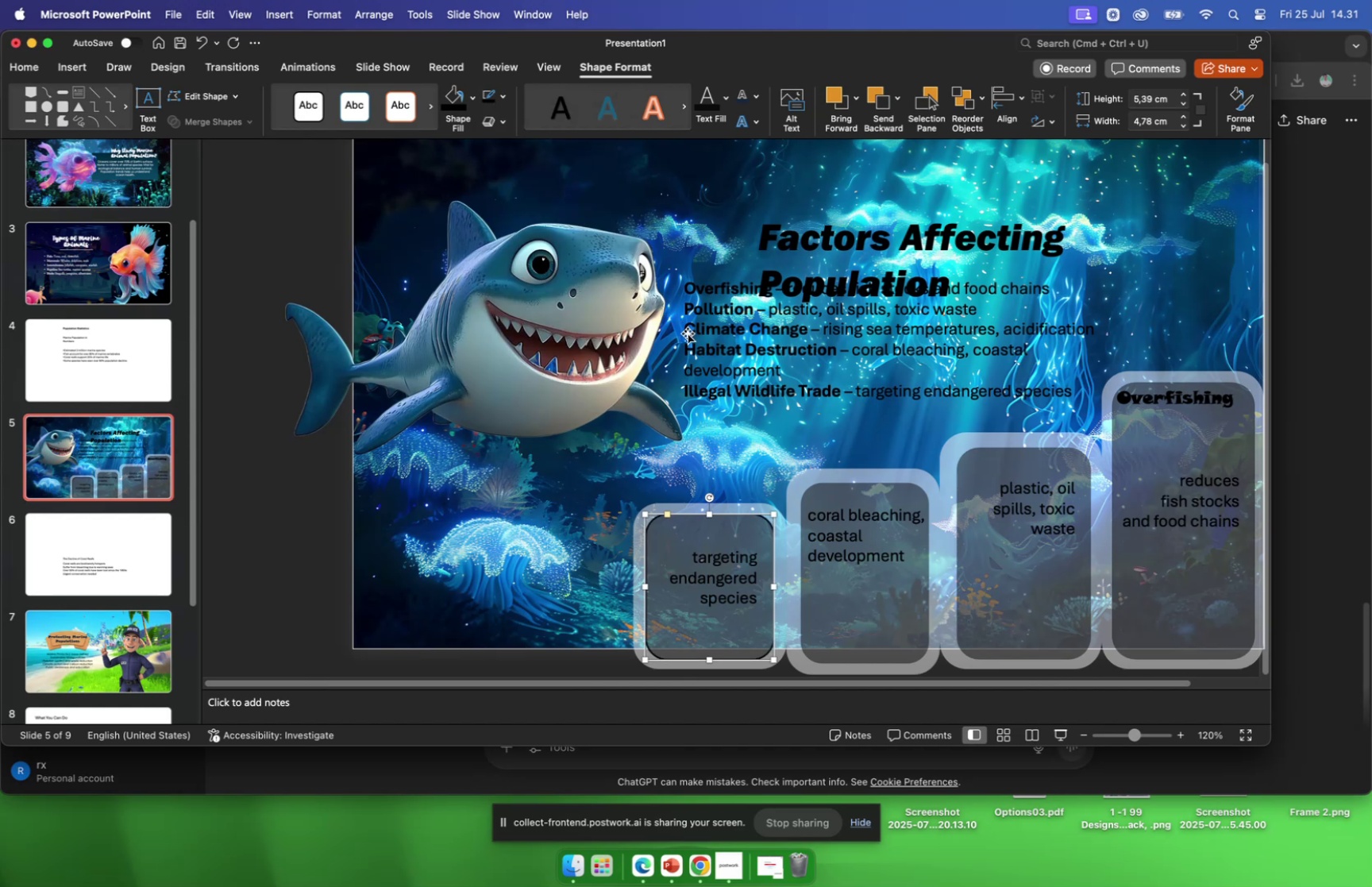 
left_click([492, 98])
 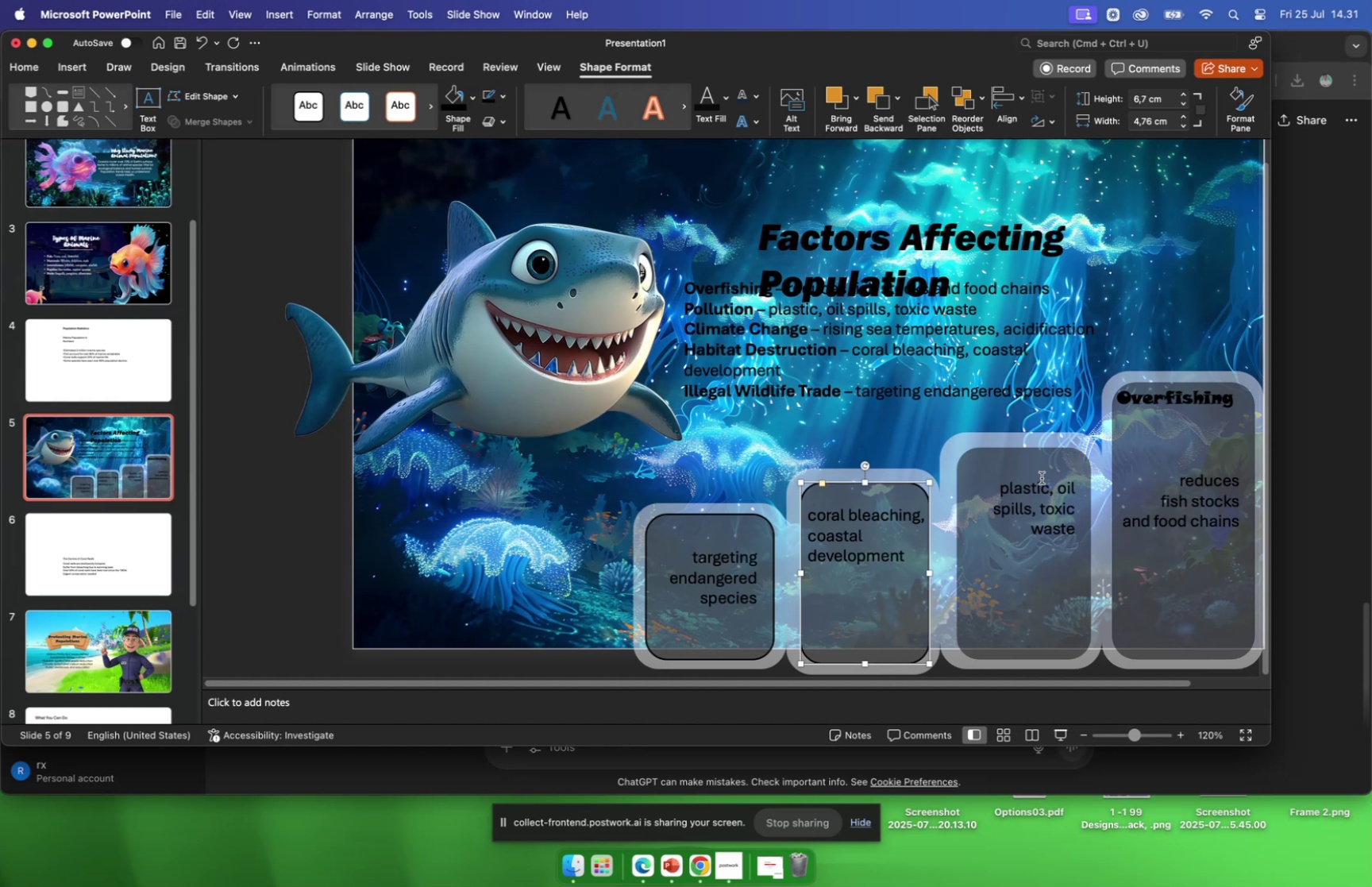 
left_click([1035, 469])
 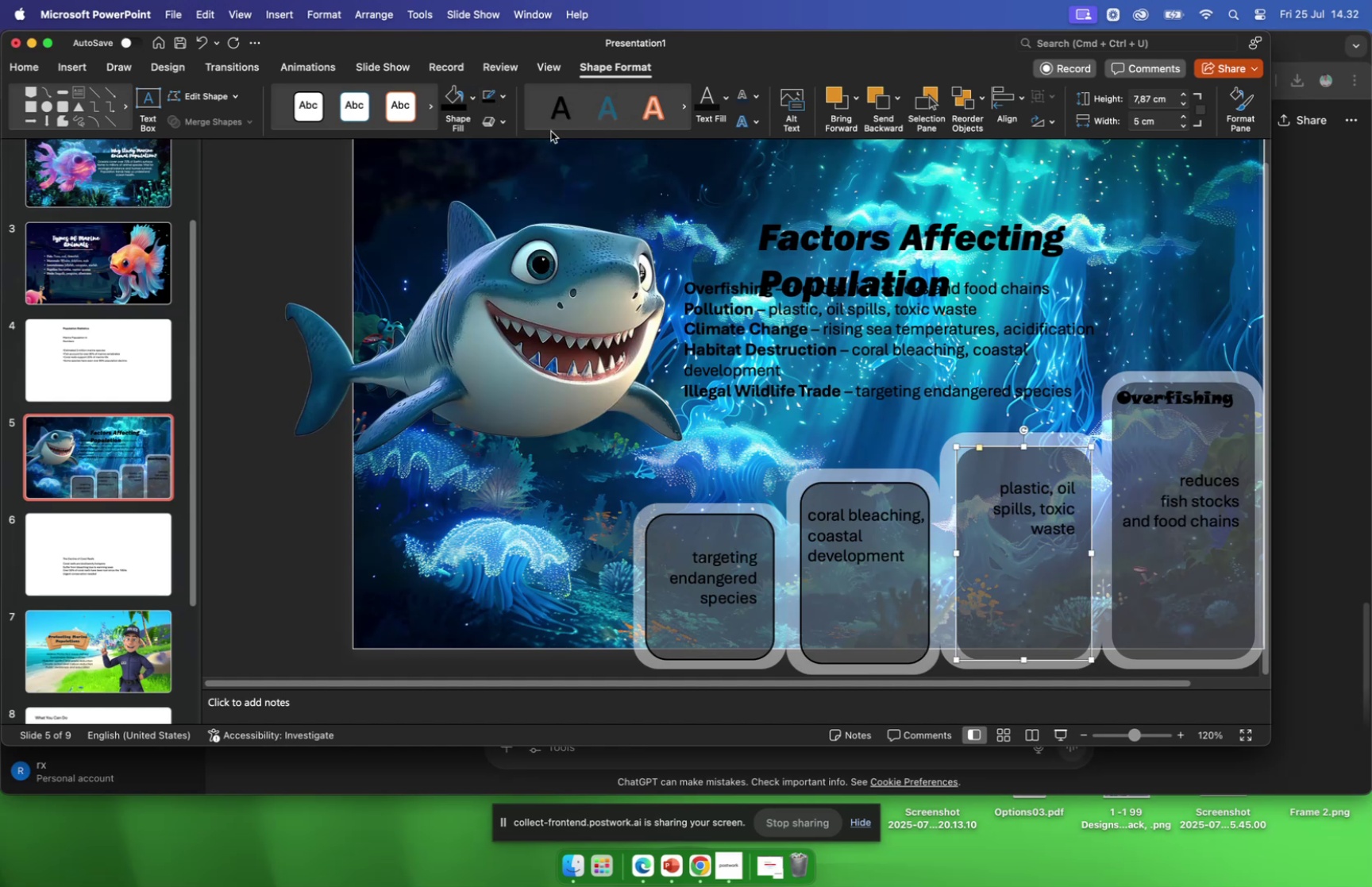 
left_click([486, 93])
 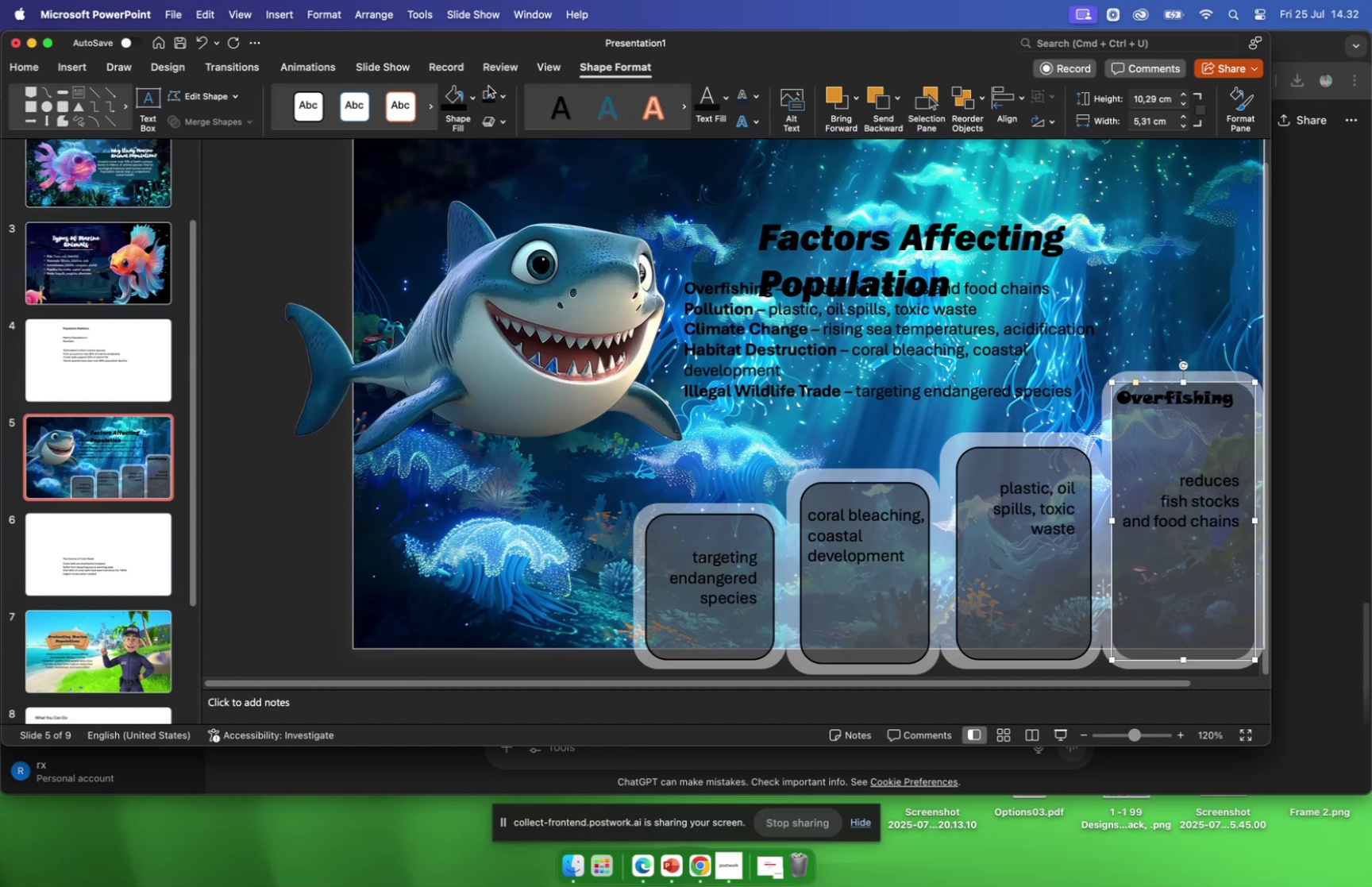 
left_click([488, 97])
 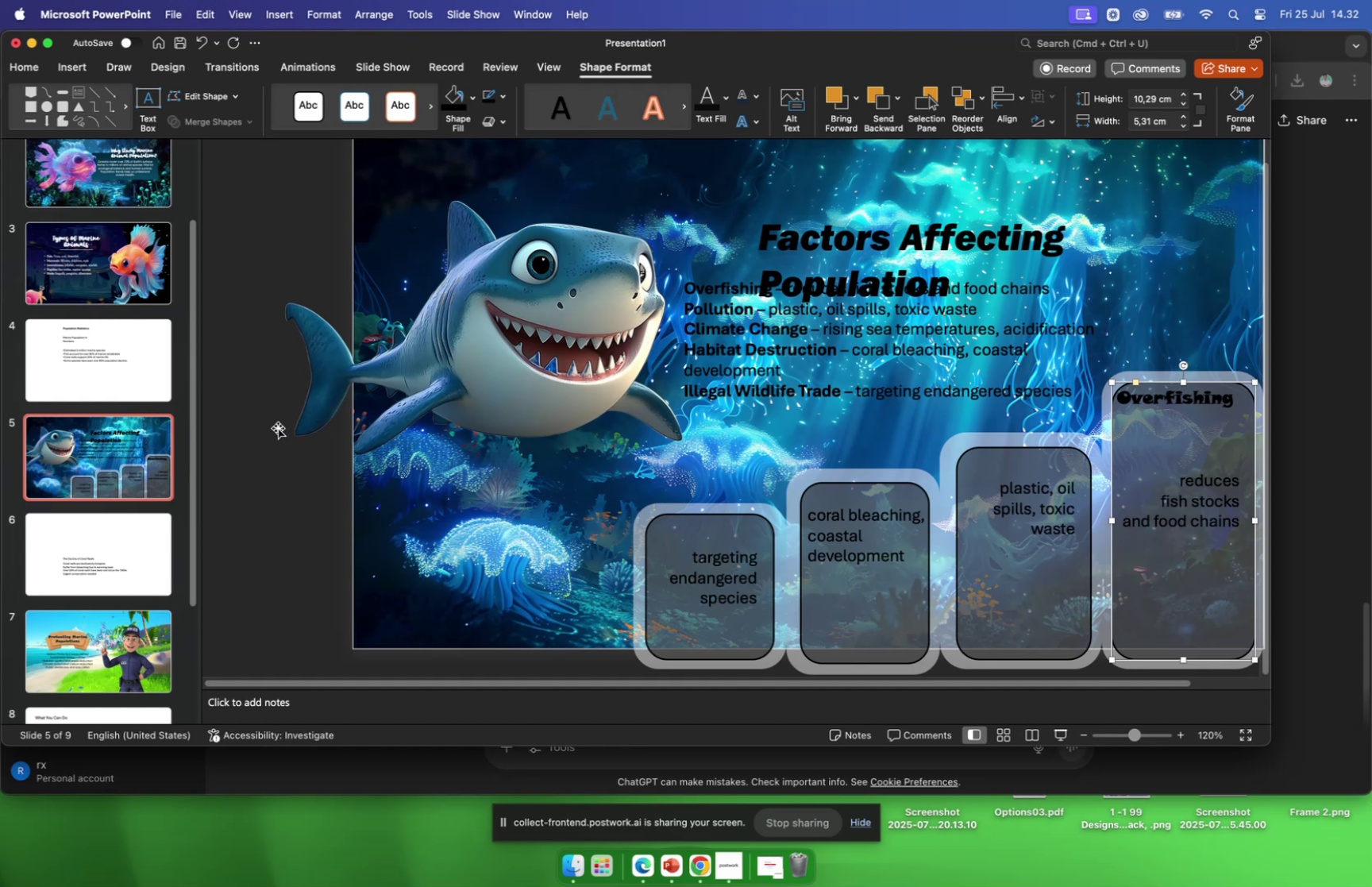 
left_click([274, 430])
 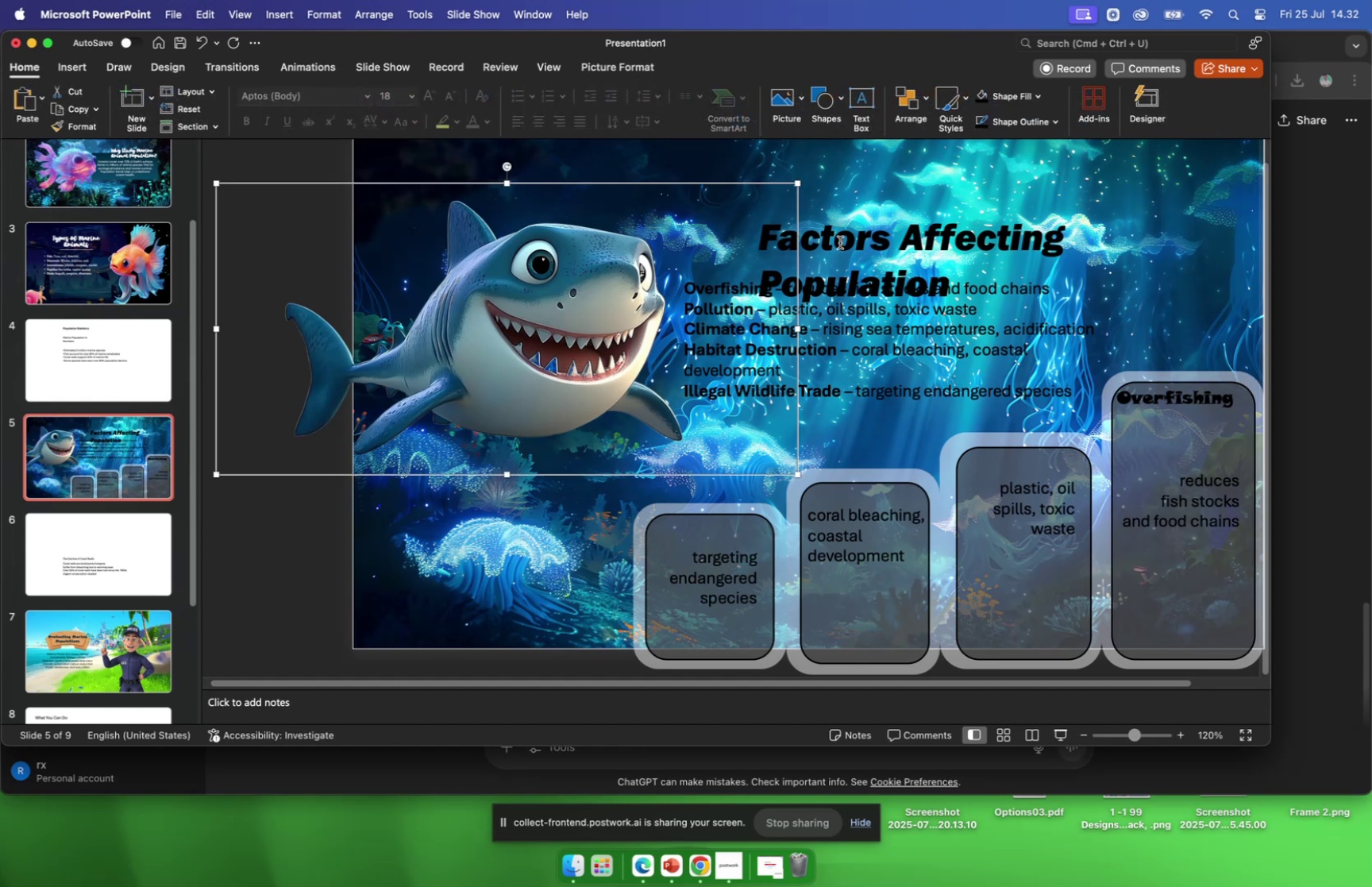 
left_click([840, 242])
 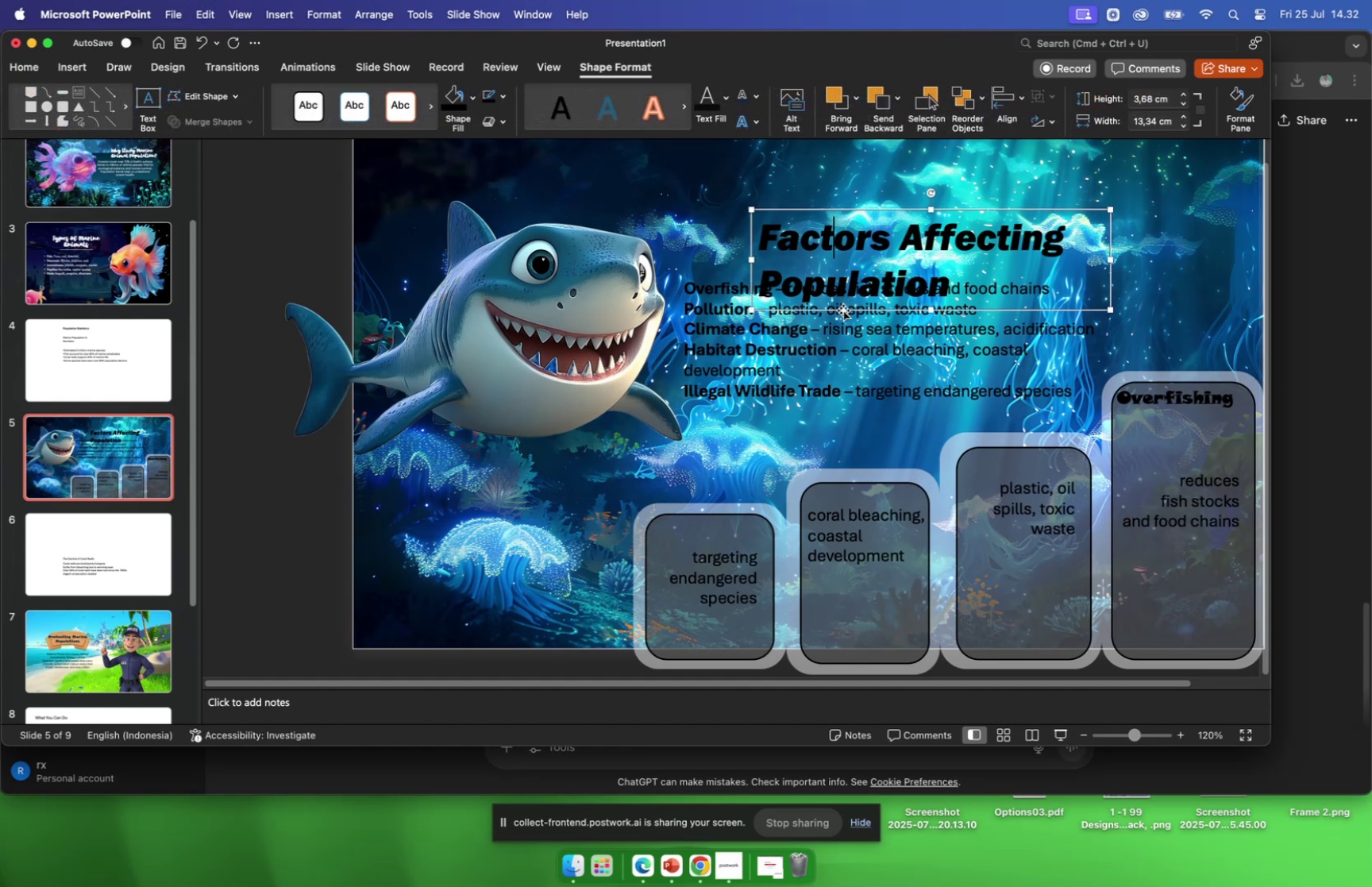 
left_click_drag(start_coordinate=[844, 310], to_coordinate=[805, 295])
 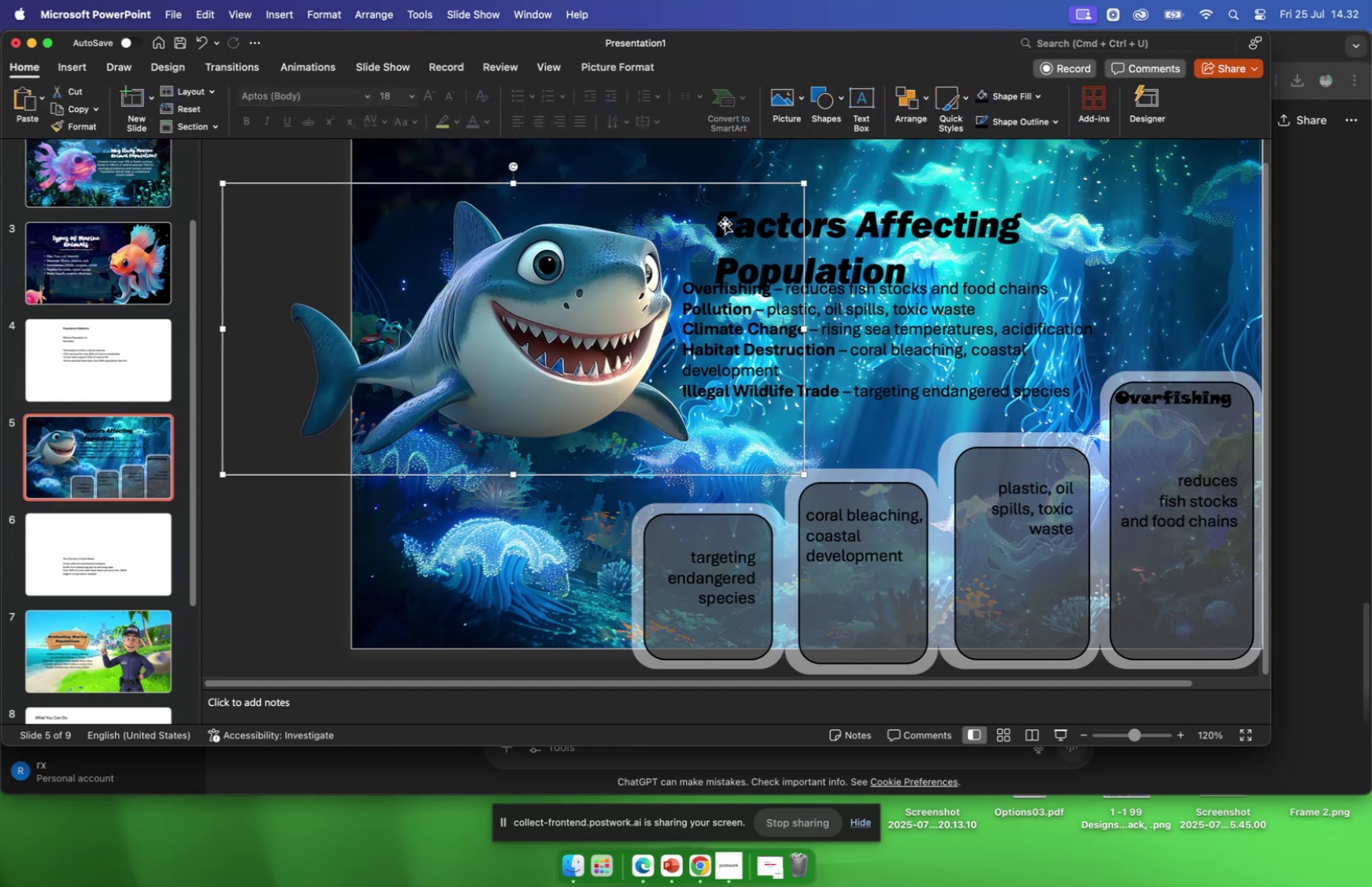 
left_click([853, 218])
 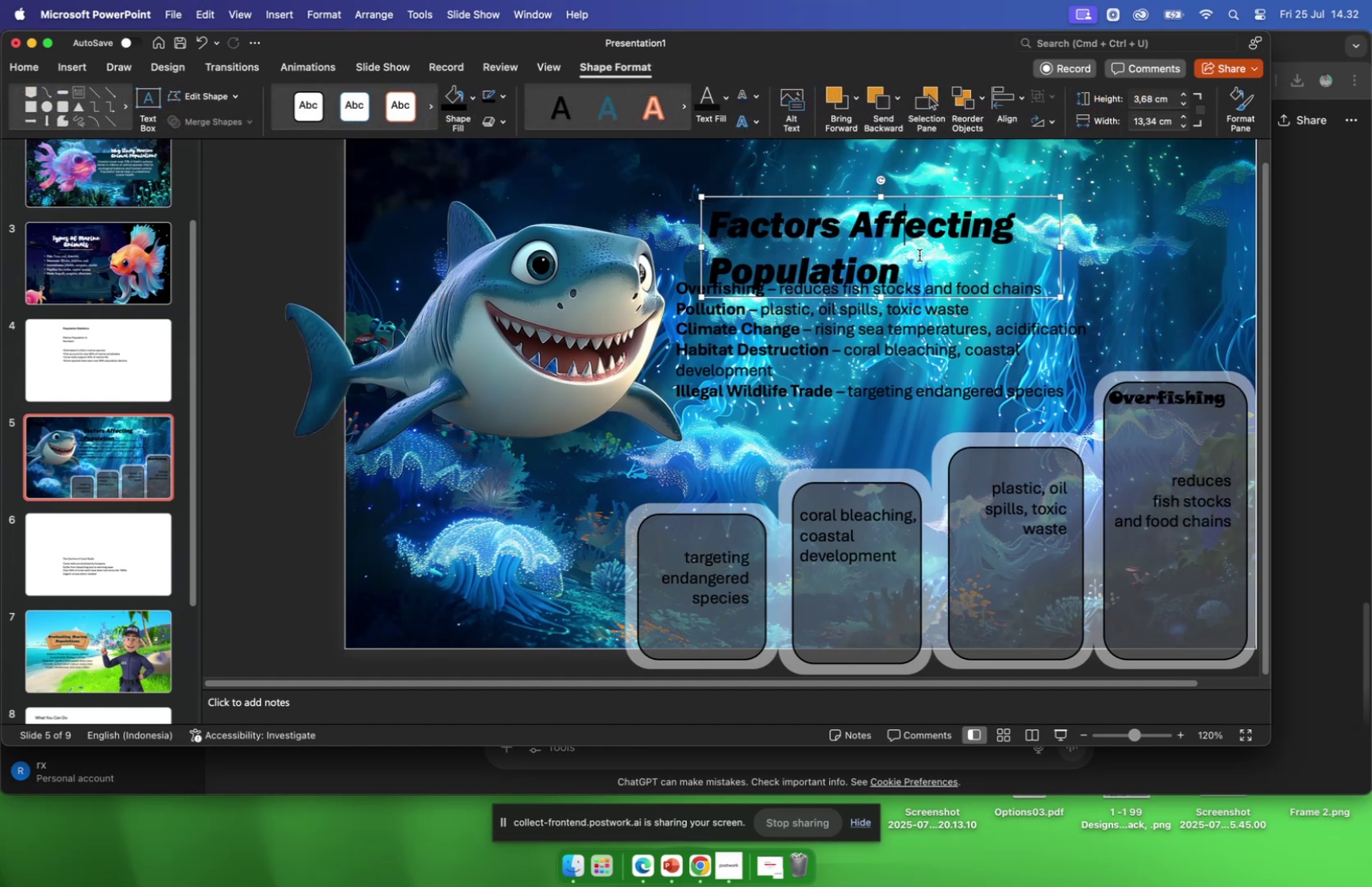 
left_click_drag(start_coordinate=[912, 263], to_coordinate=[735, 186])
 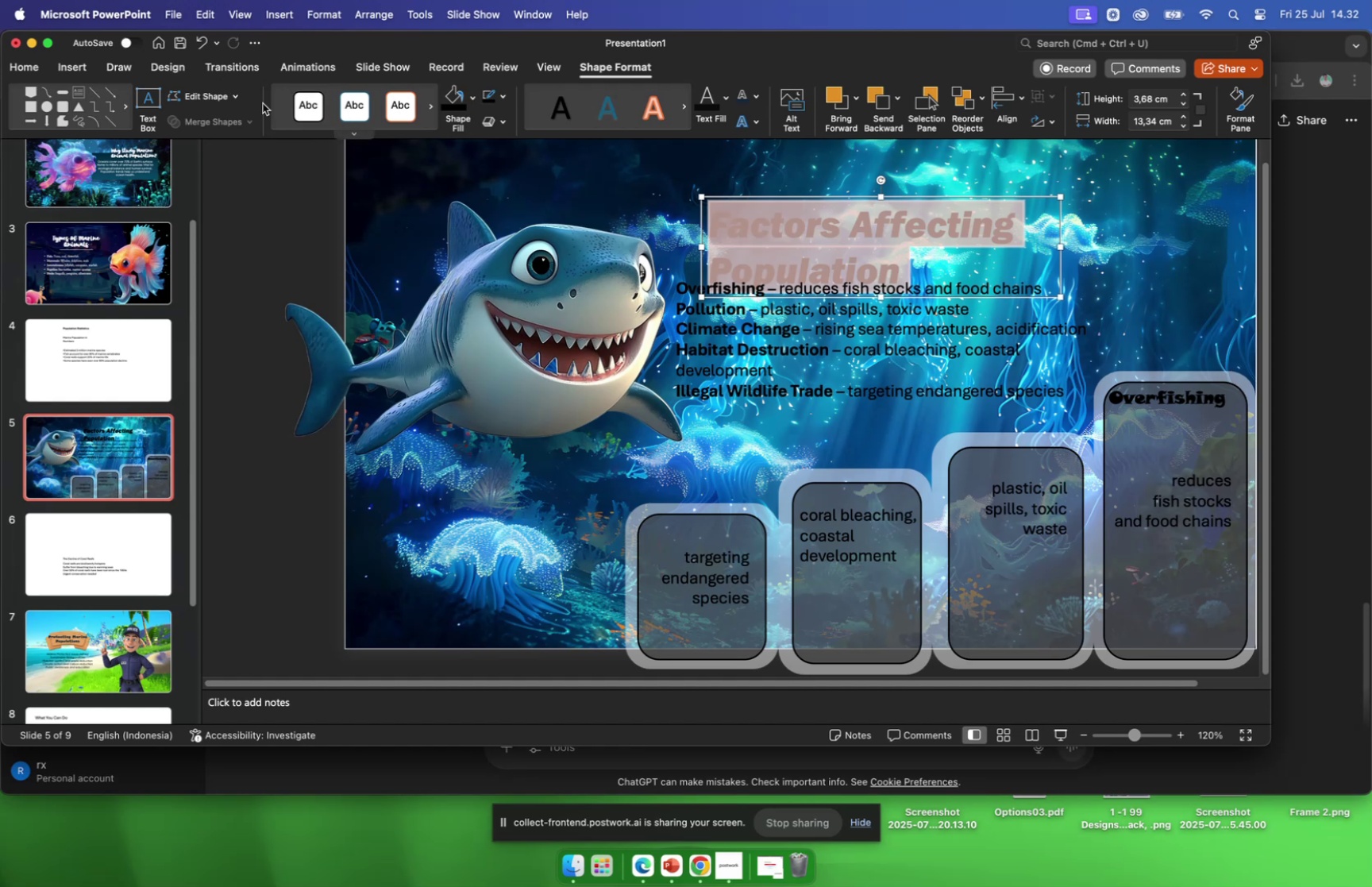 
left_click([31, 66])
 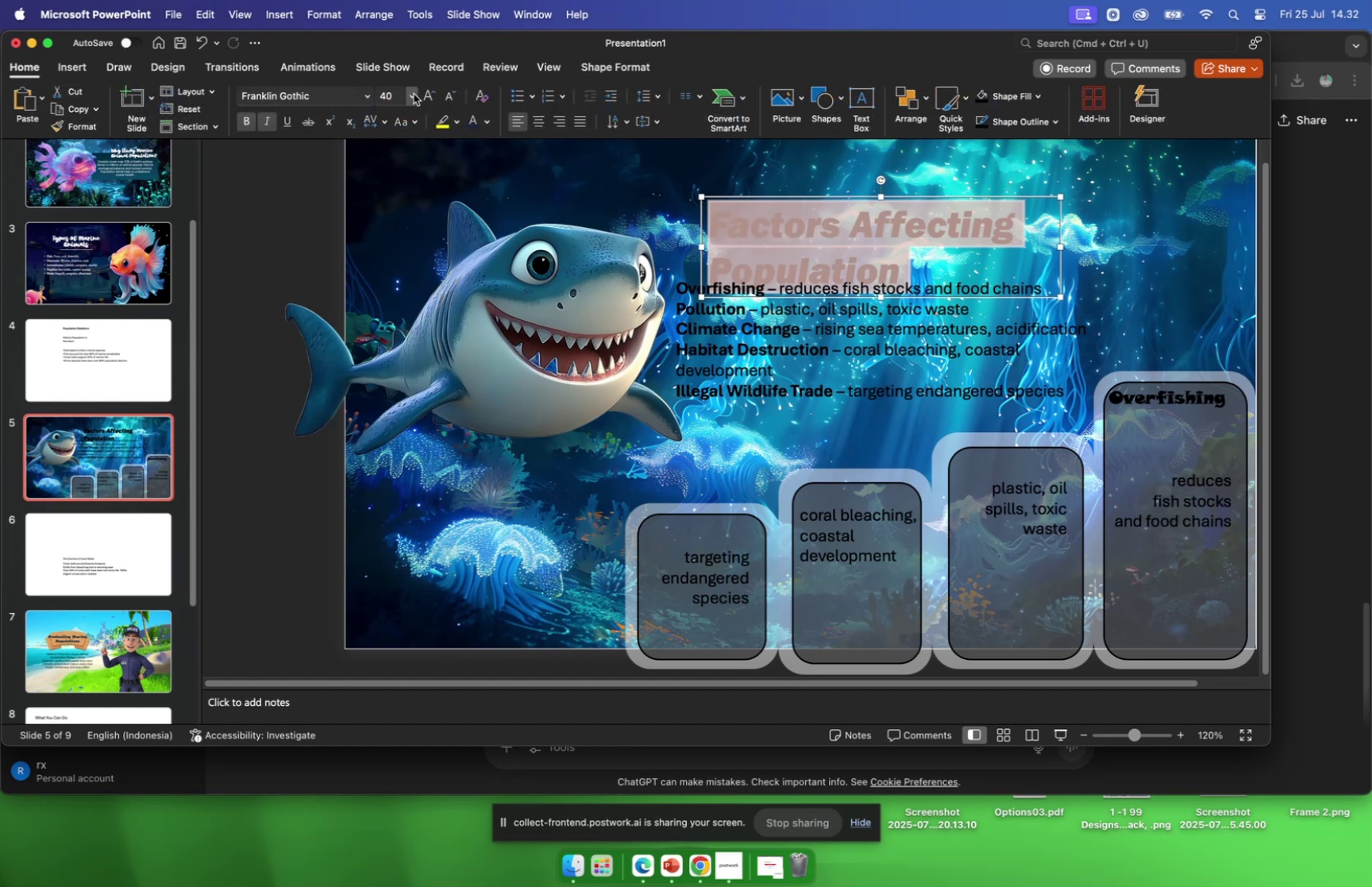 
left_click([414, 94])
 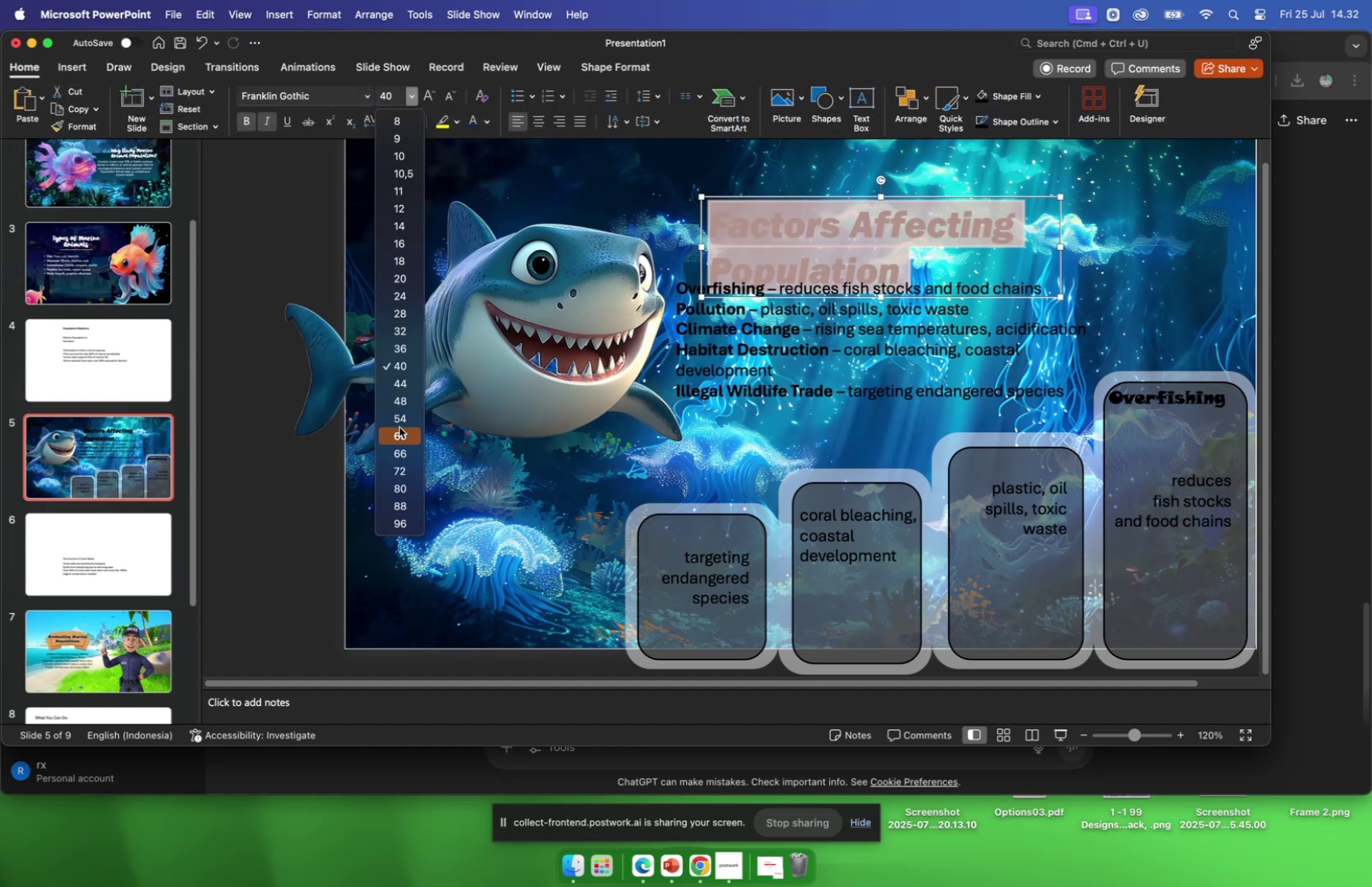 
left_click([399, 426])
 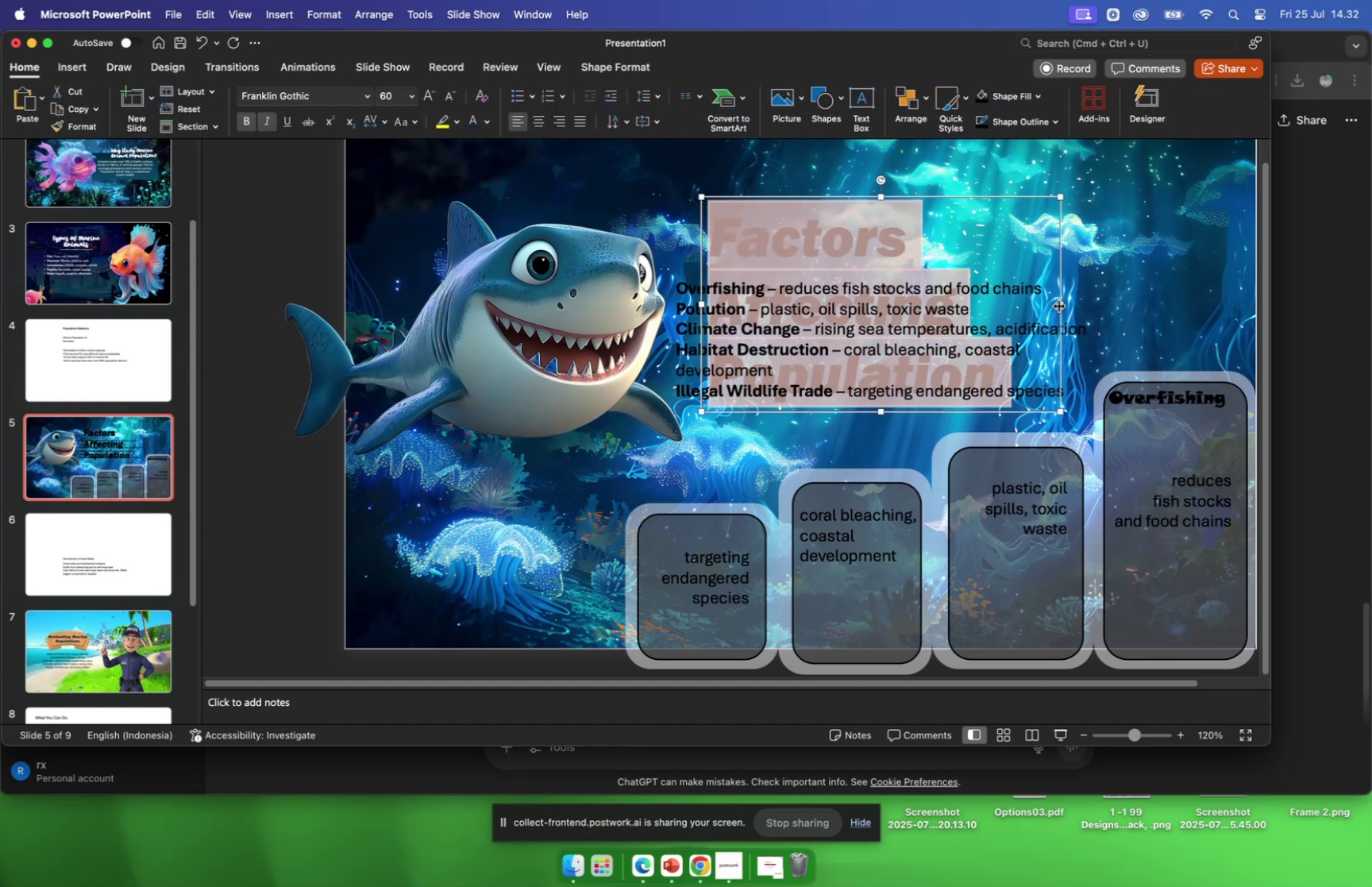 
left_click_drag(start_coordinate=[1062, 305], to_coordinate=[1193, 292])
 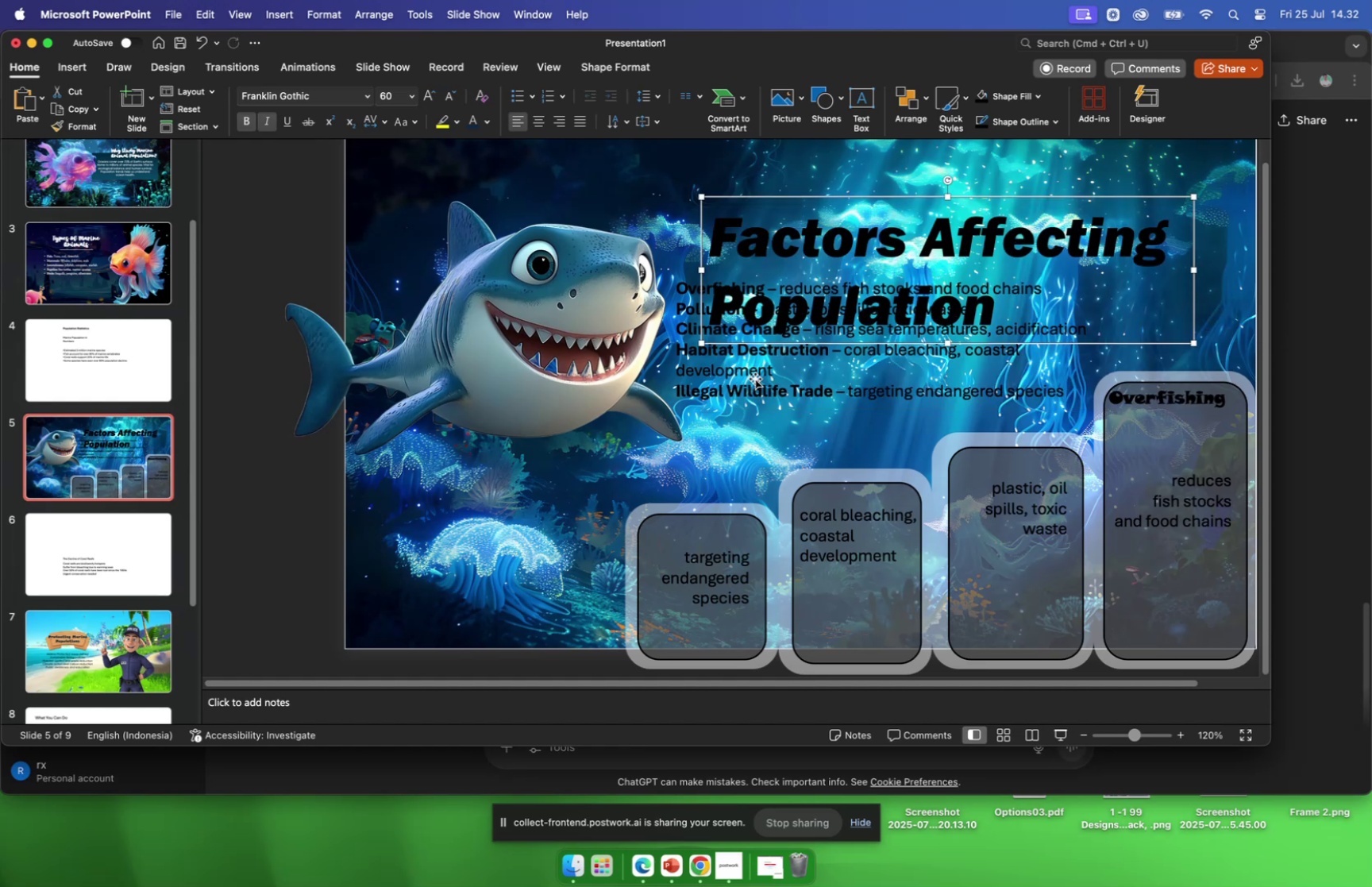 
left_click([755, 378])
 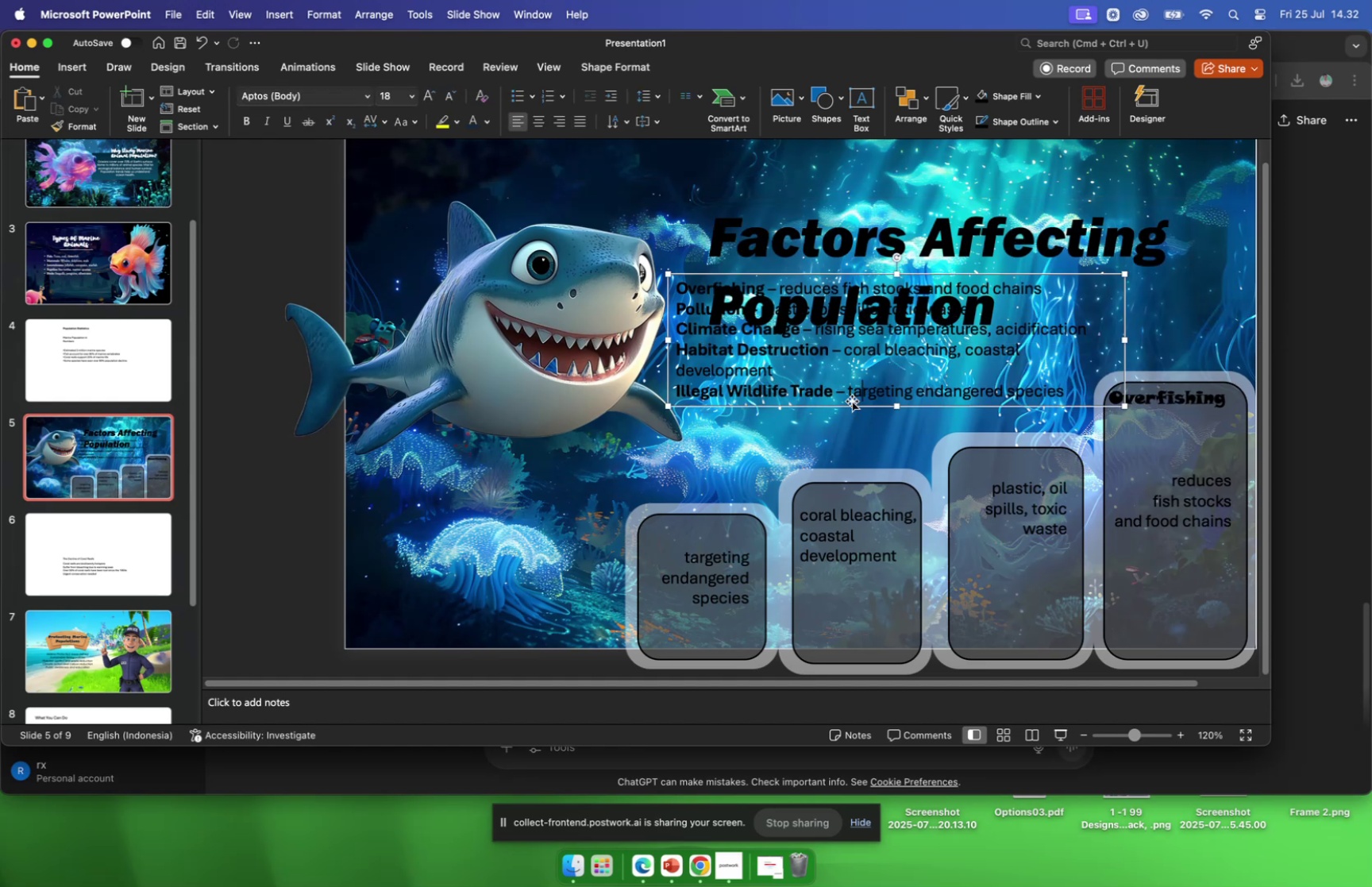 
left_click_drag(start_coordinate=[849, 404], to_coordinate=[927, 301])
 